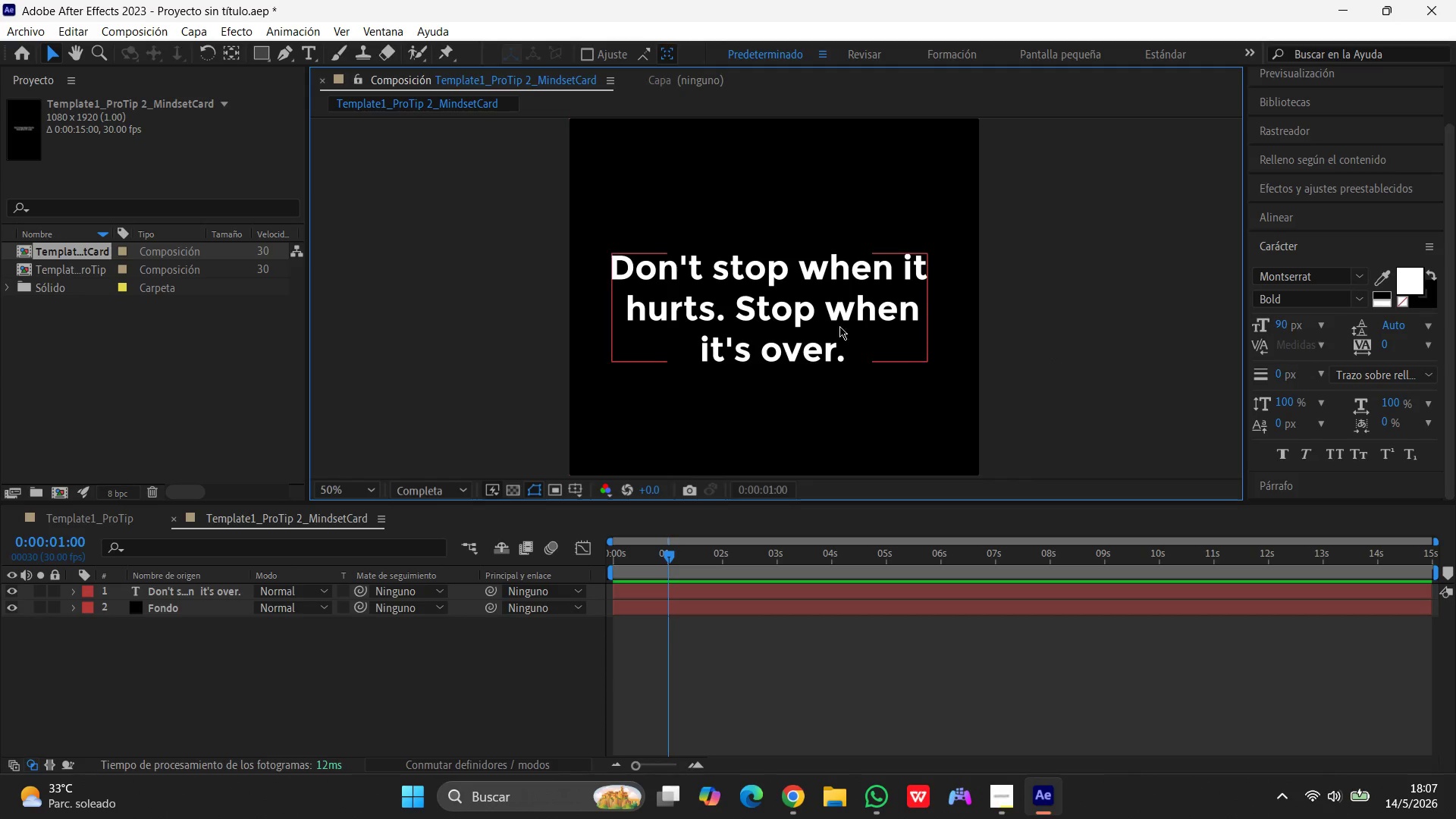 
left_click([839, 326])
 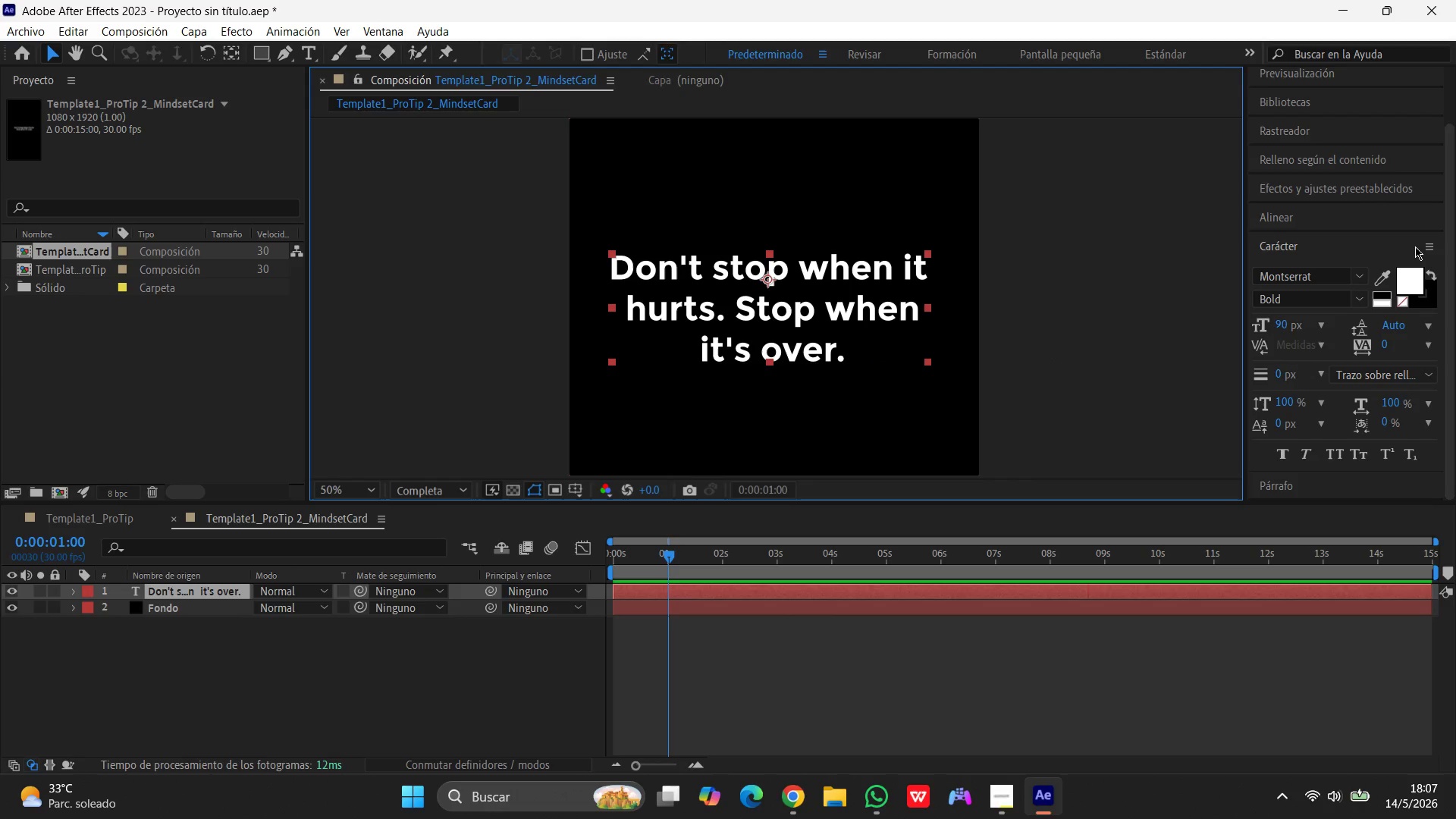 
left_click([1424, 246])
 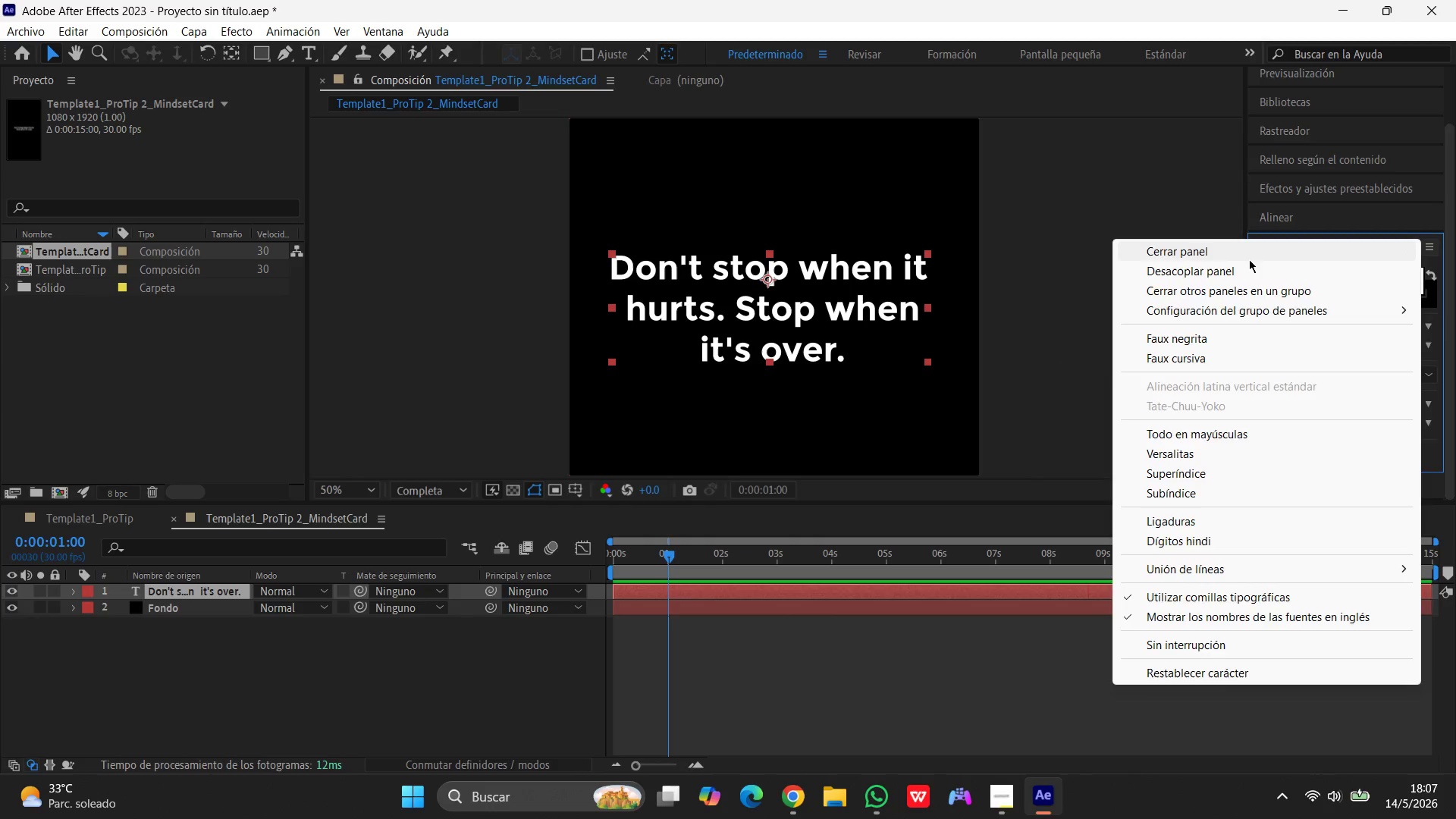 
left_click([1249, 259])
 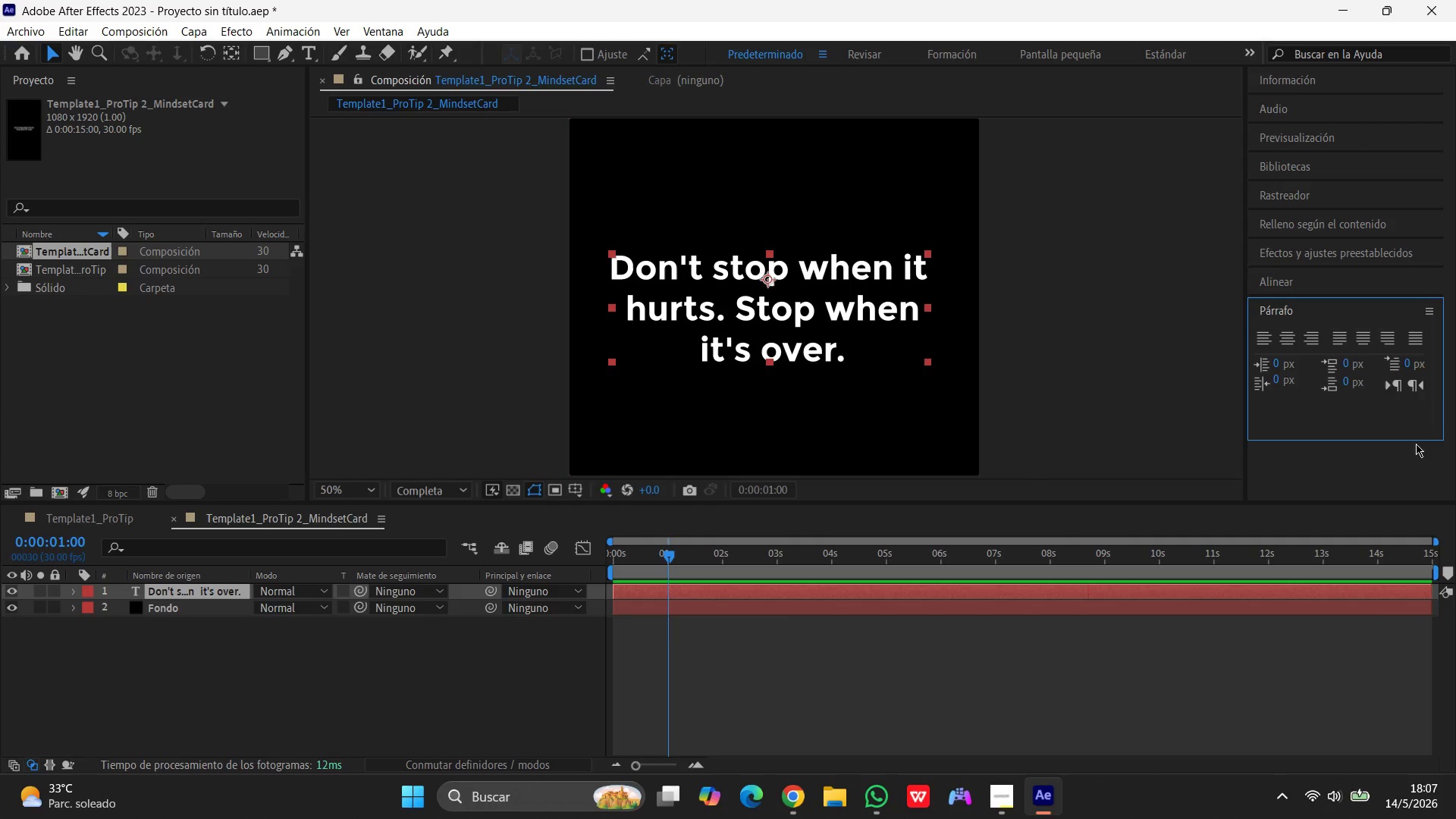 
scroll: coordinate [1413, 425], scroll_direction: down, amount: 2.0
 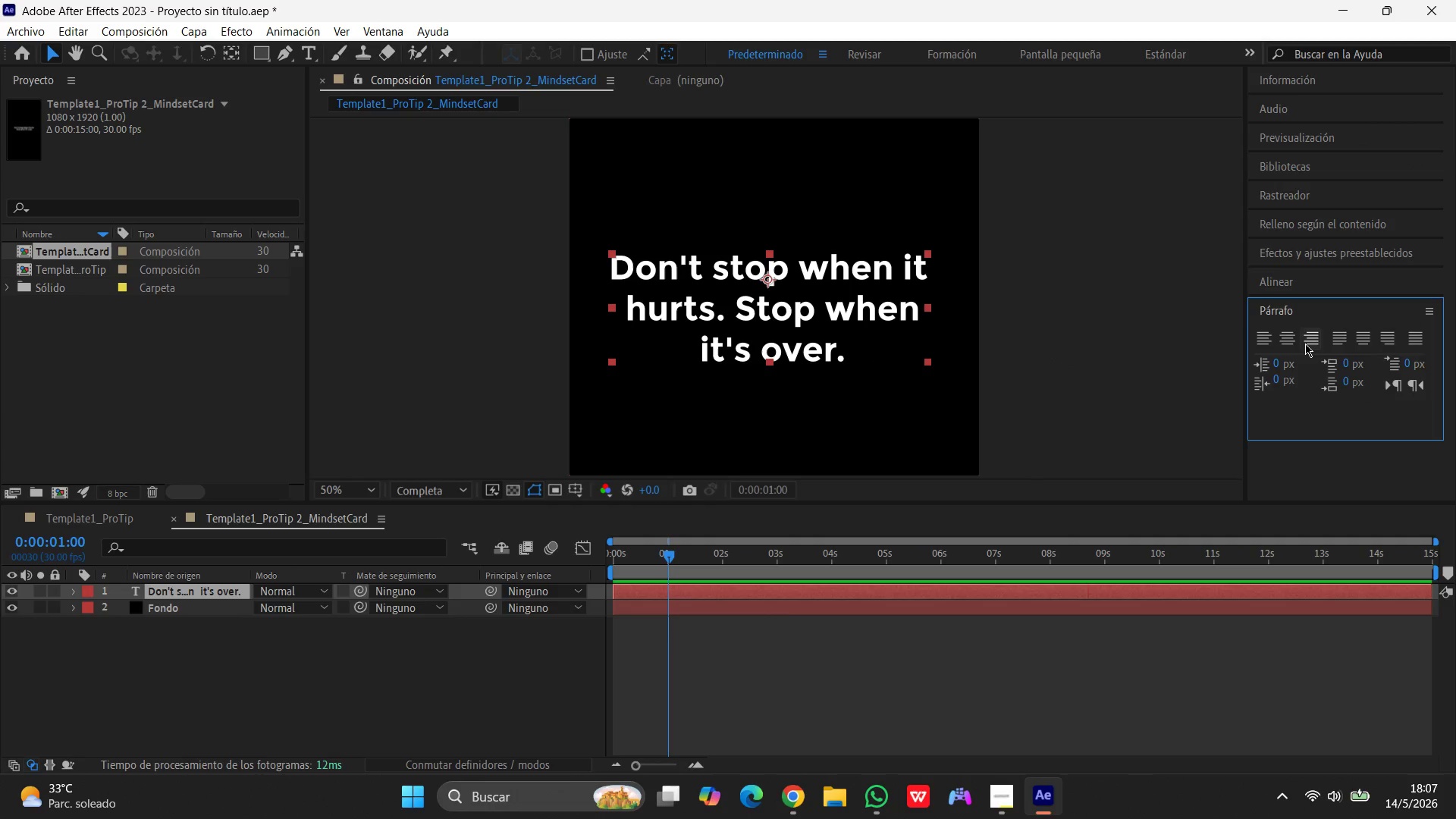 
left_click([1285, 342])
 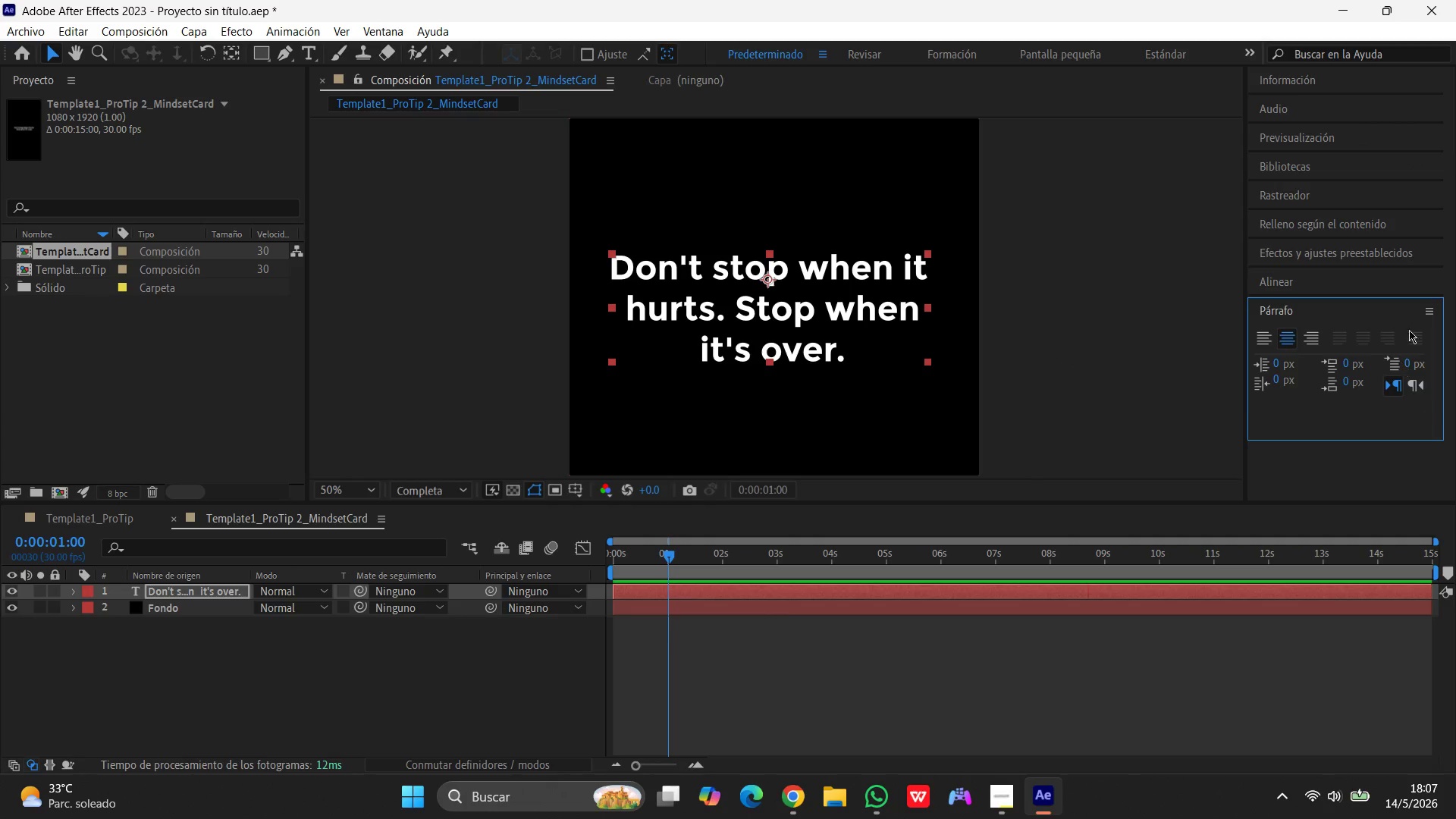 
left_click([1425, 311])
 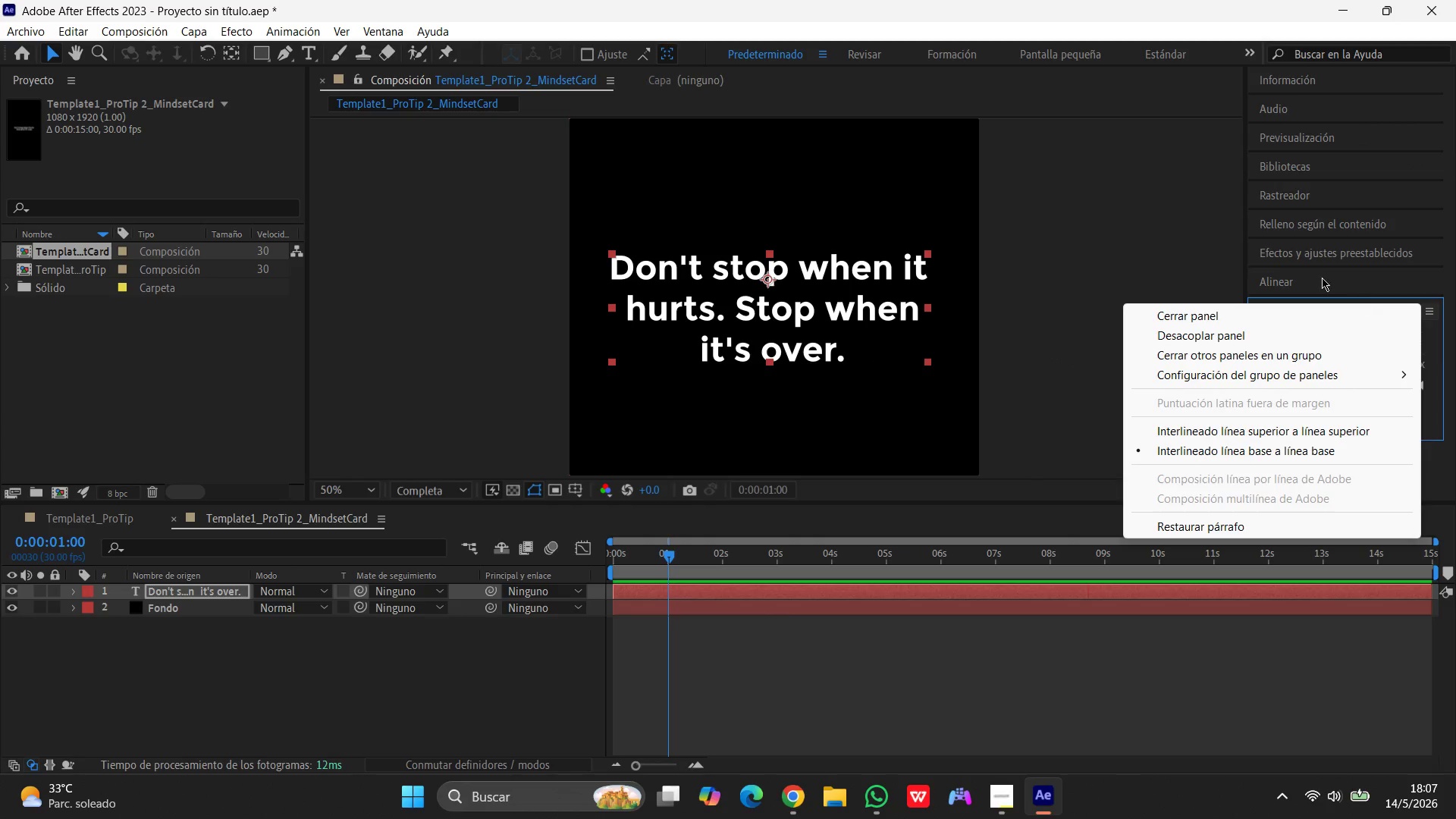 
left_click([1323, 274])
 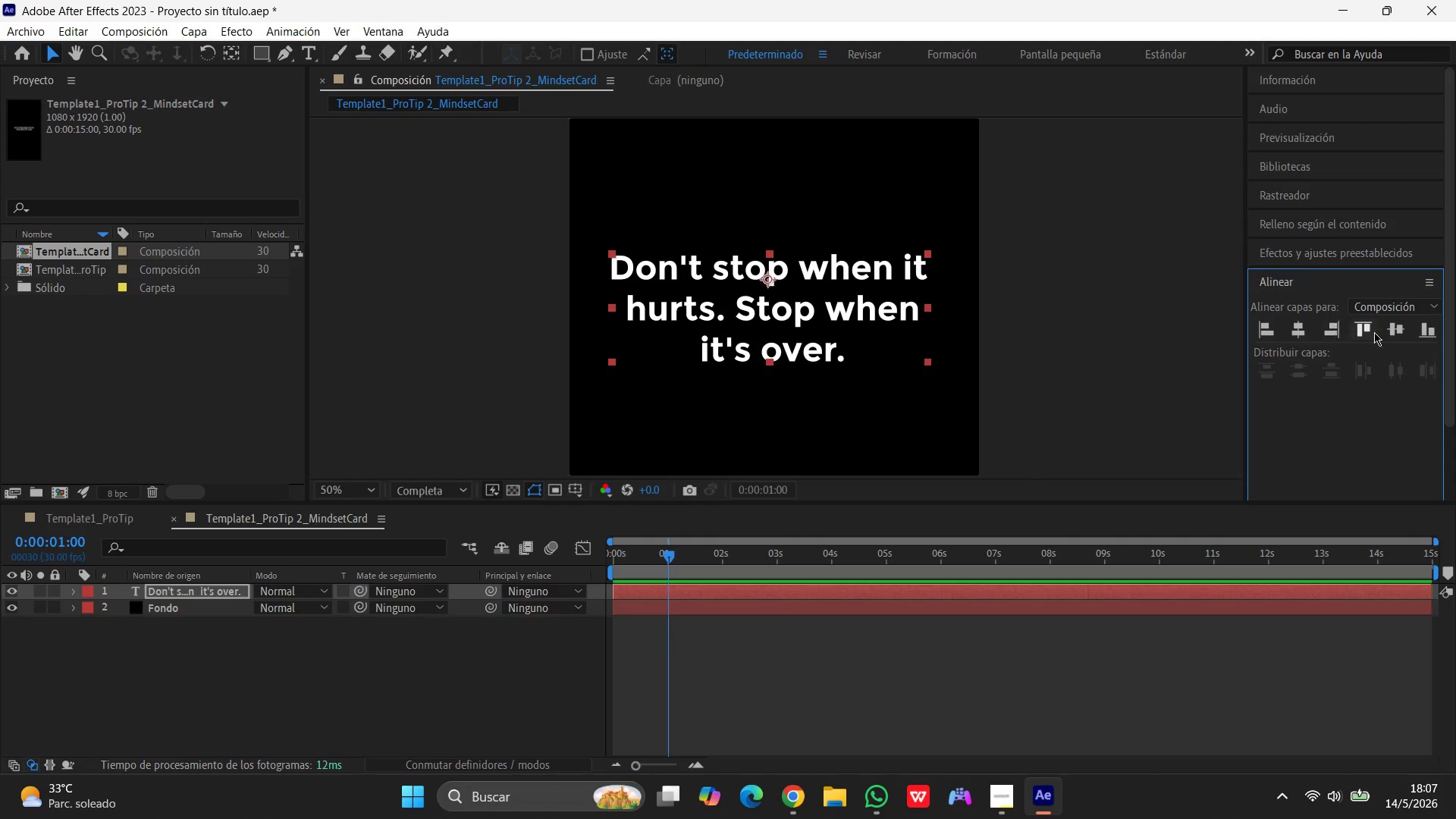 
left_click([1393, 331])
 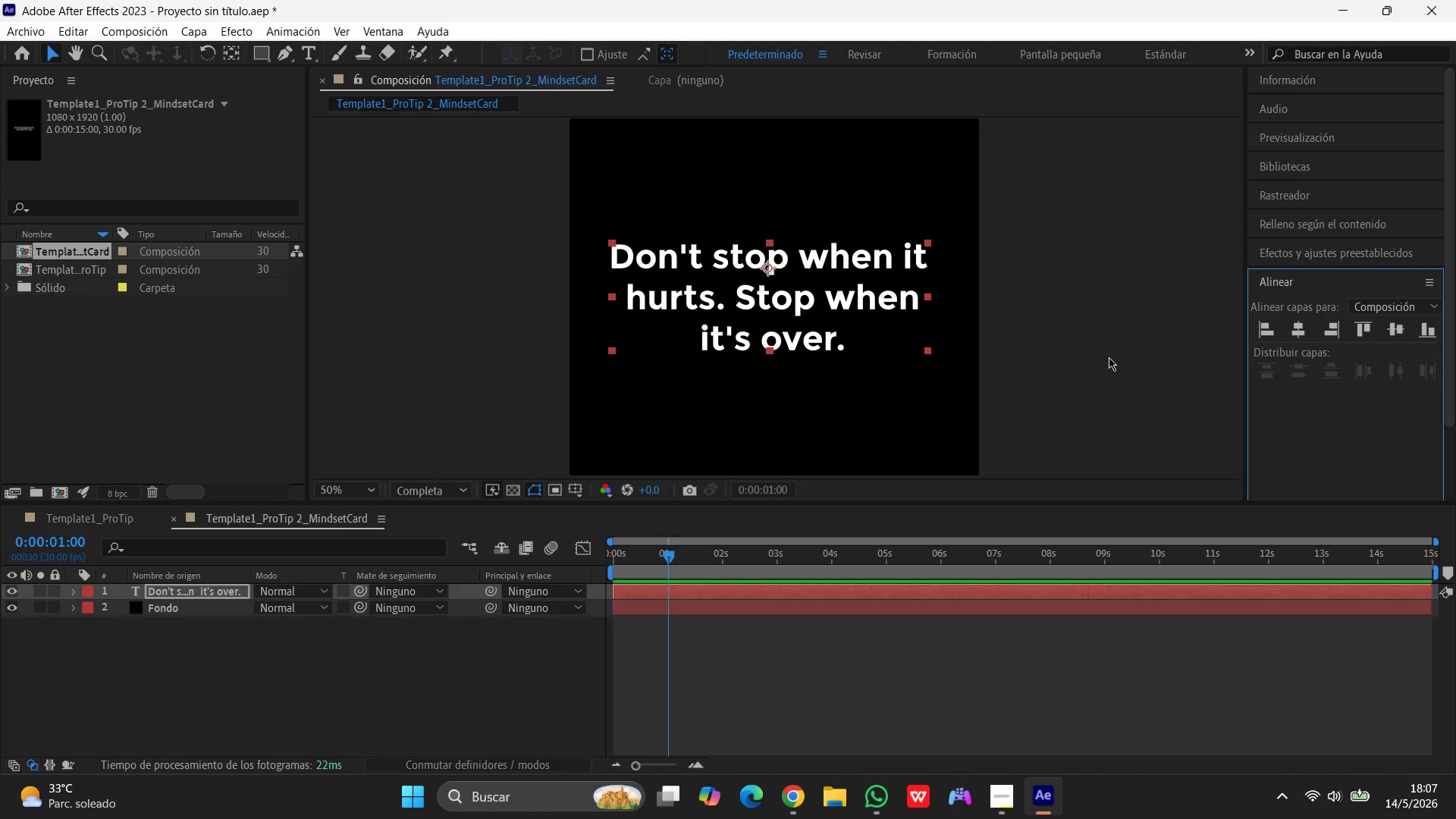 
scroll: coordinate [877, 364], scroll_direction: down, amount: 1.0
 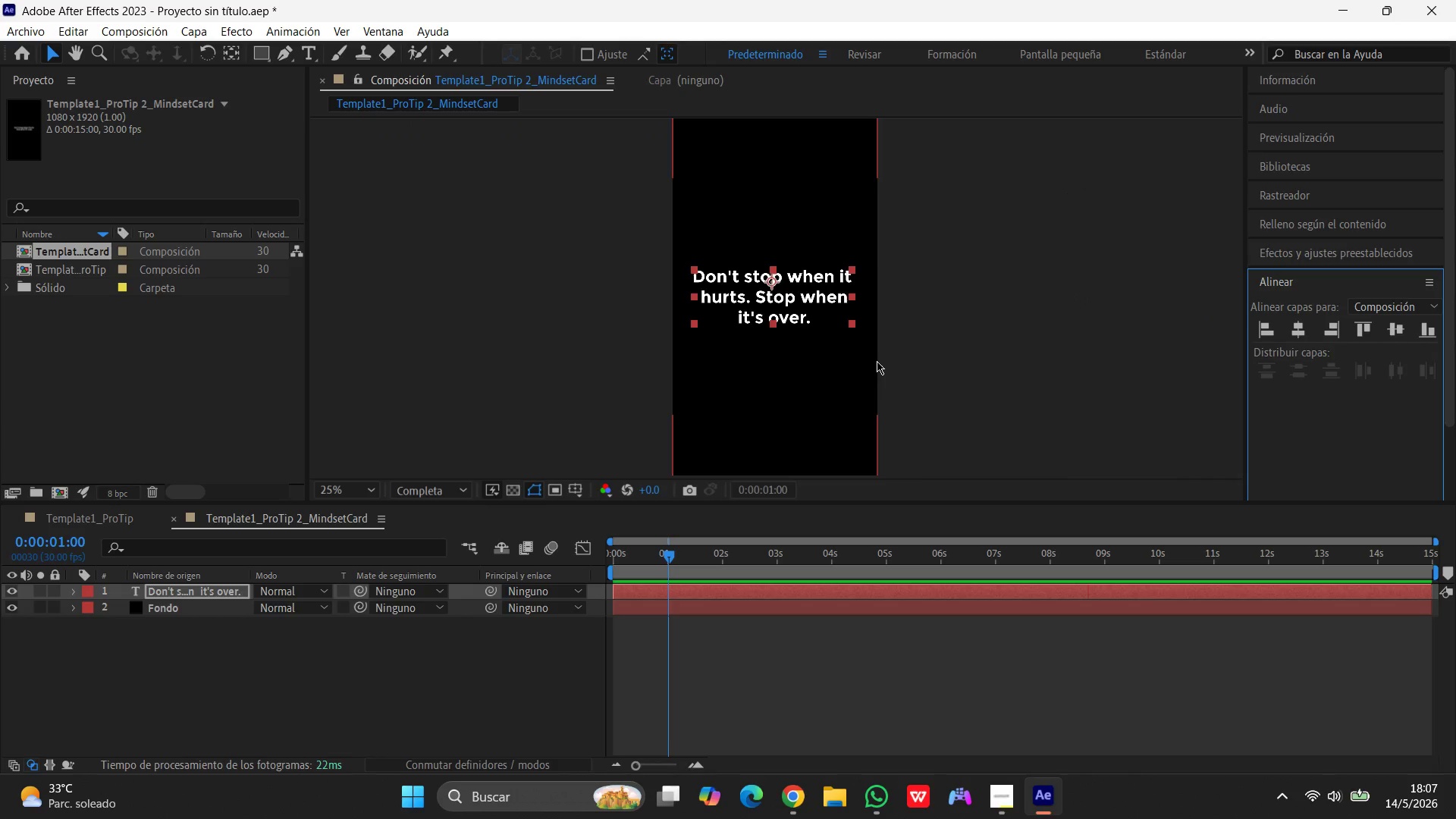 
scroll: coordinate [877, 361], scroll_direction: up, amount: 1.0
 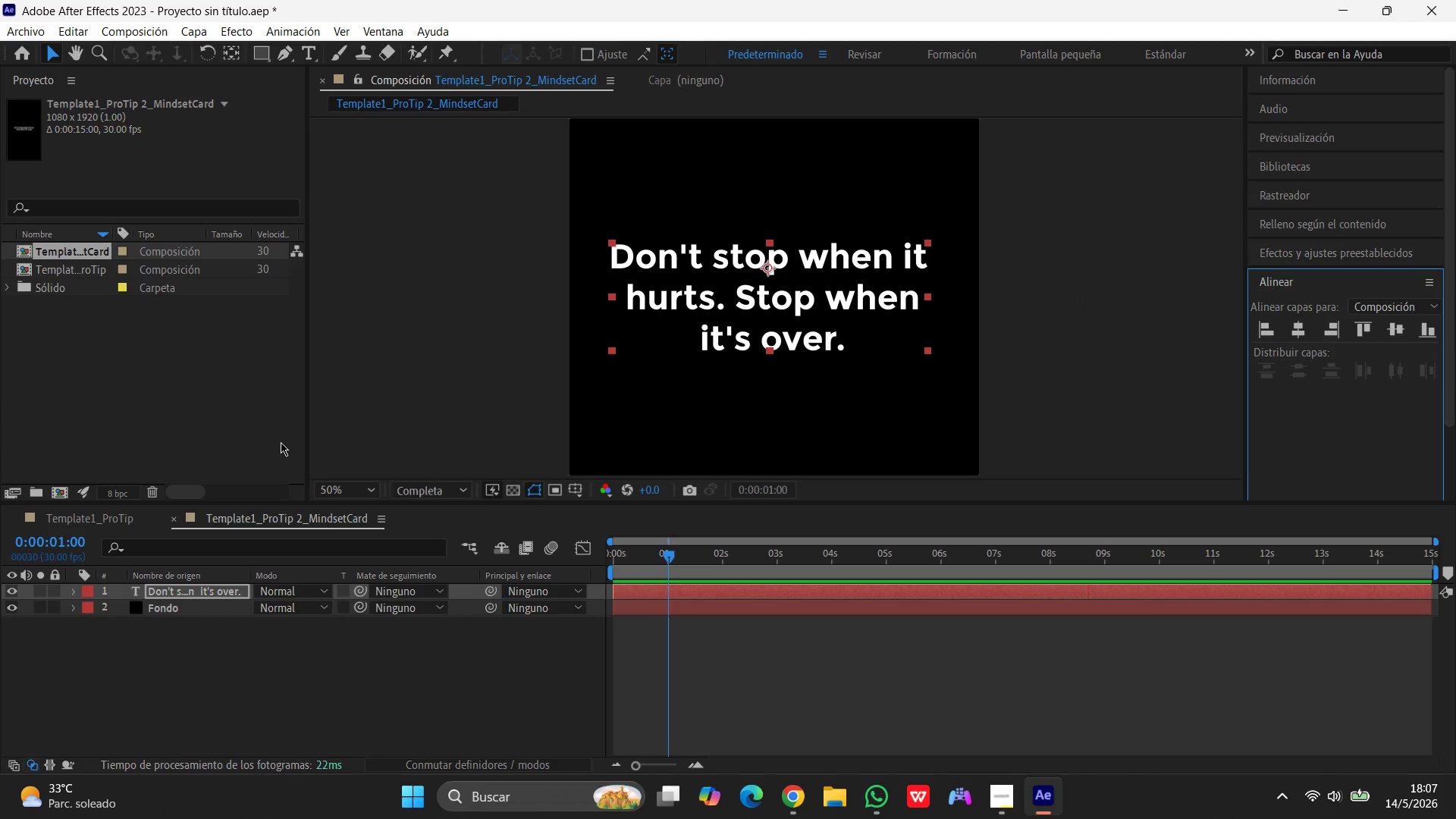 
left_click([213, 590])
 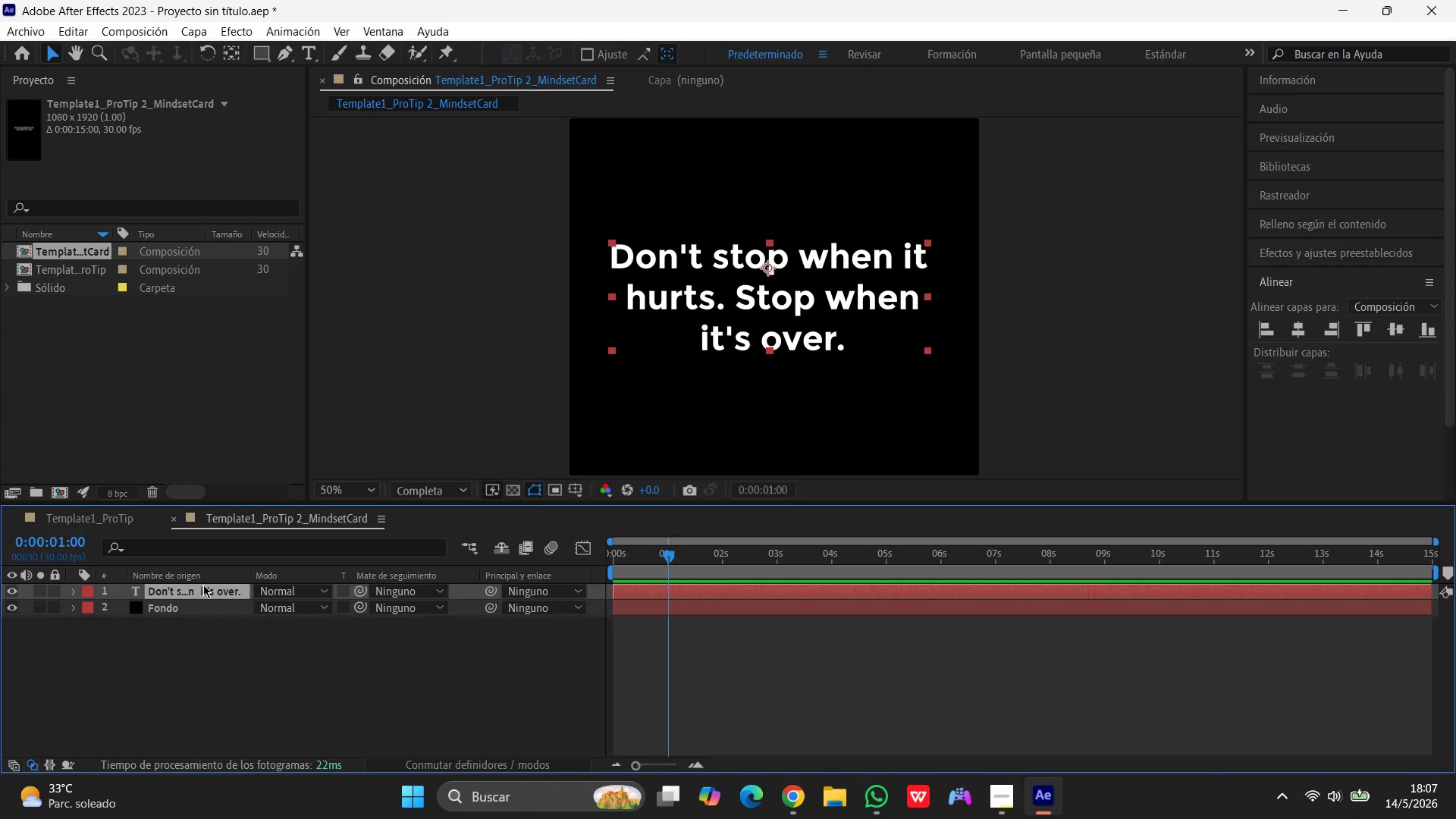 
key(Enter)
 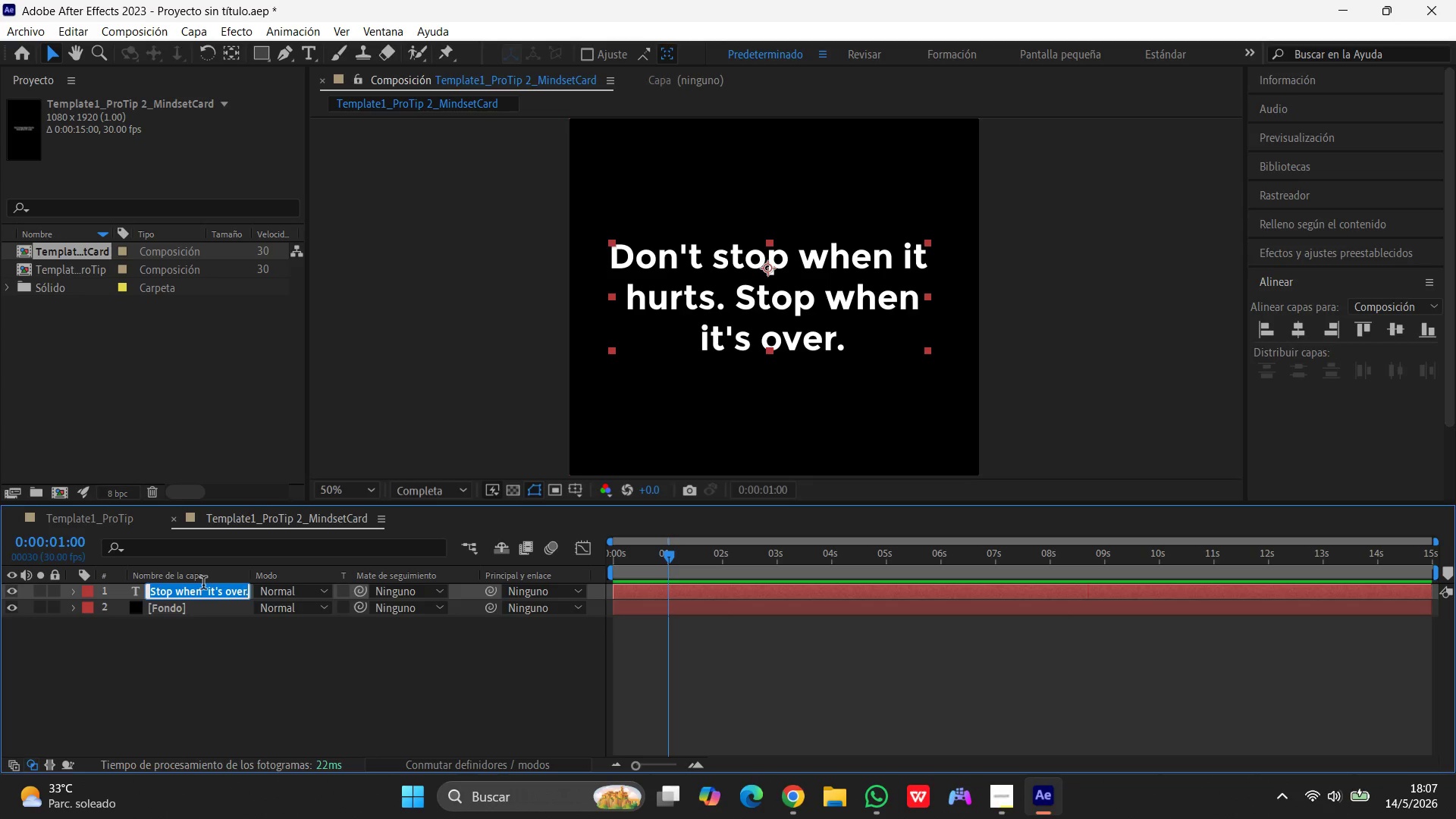 
type(Texto )
key(Backspace)
type(_Motivacional )
 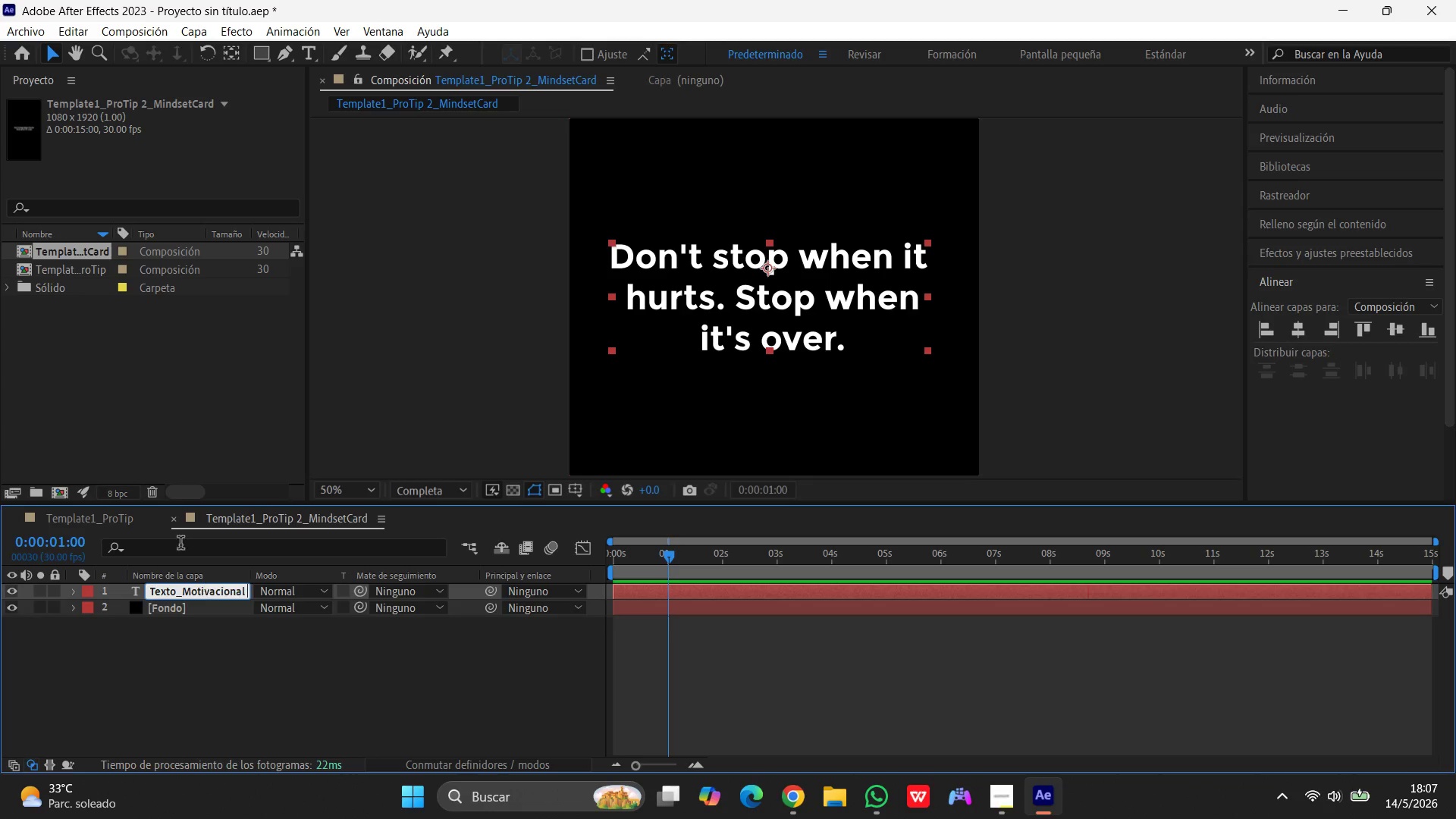 
left_click([271, 688])
 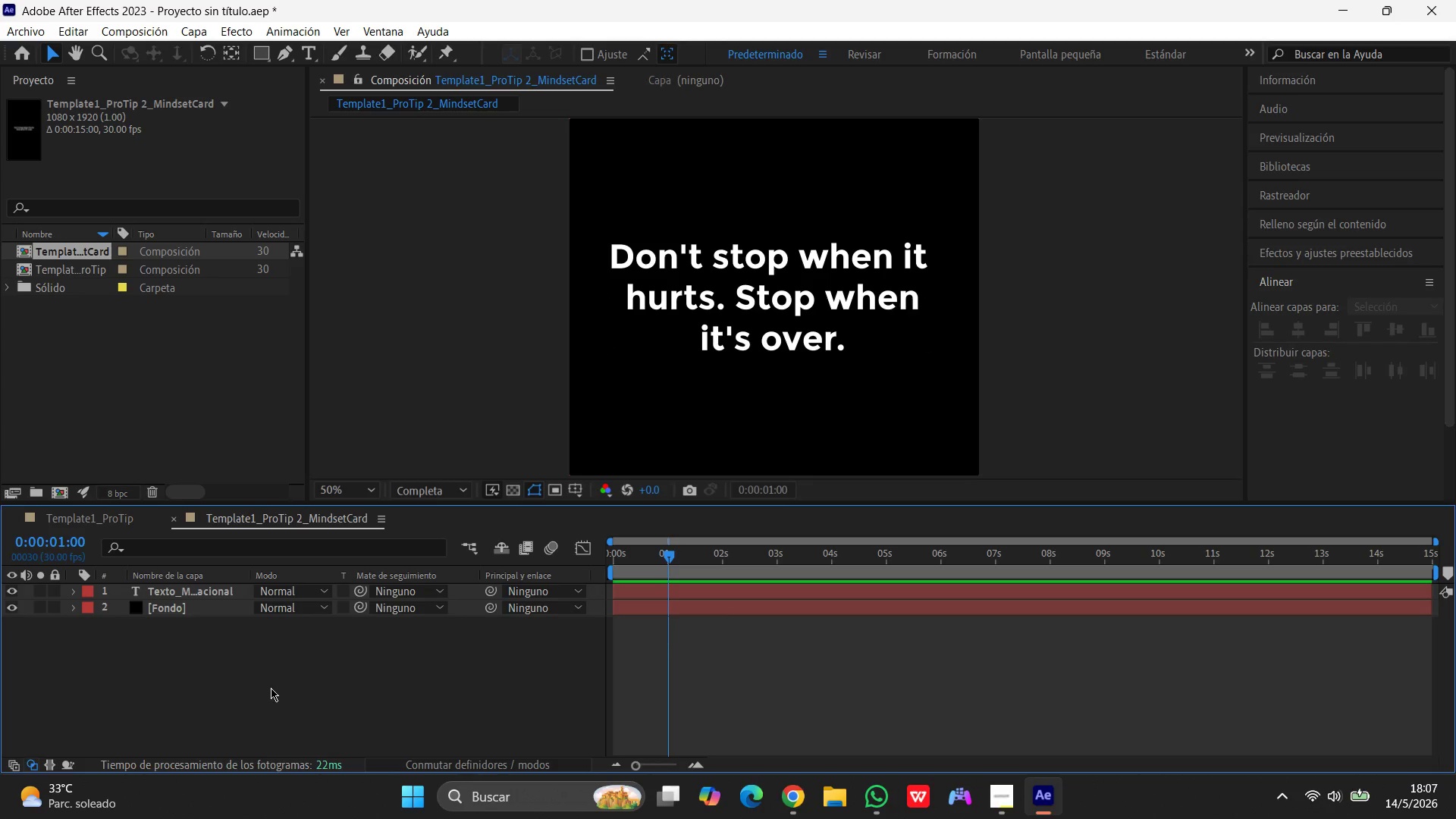 
wait(13.89)
 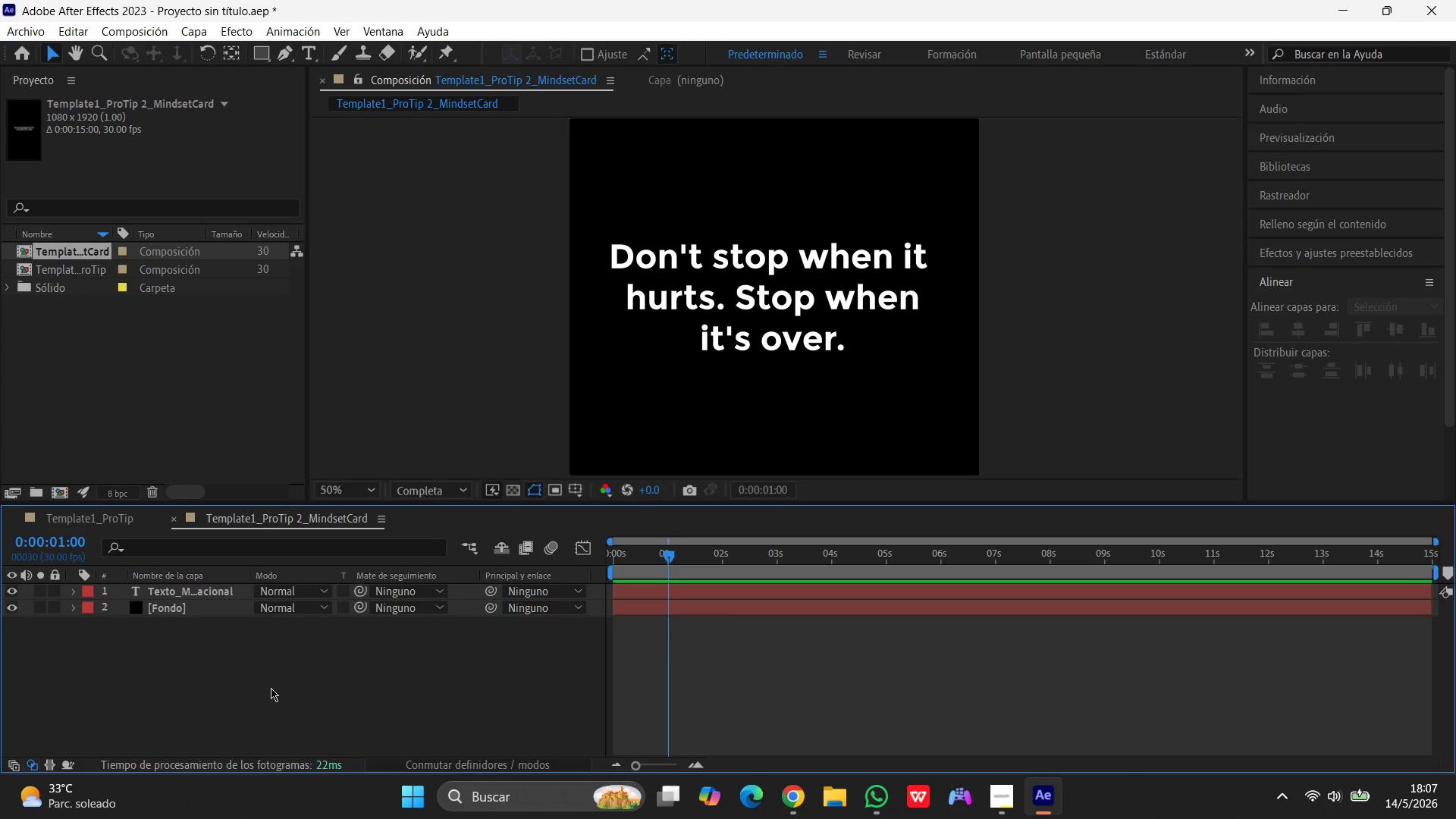 
left_click([282, 641])
 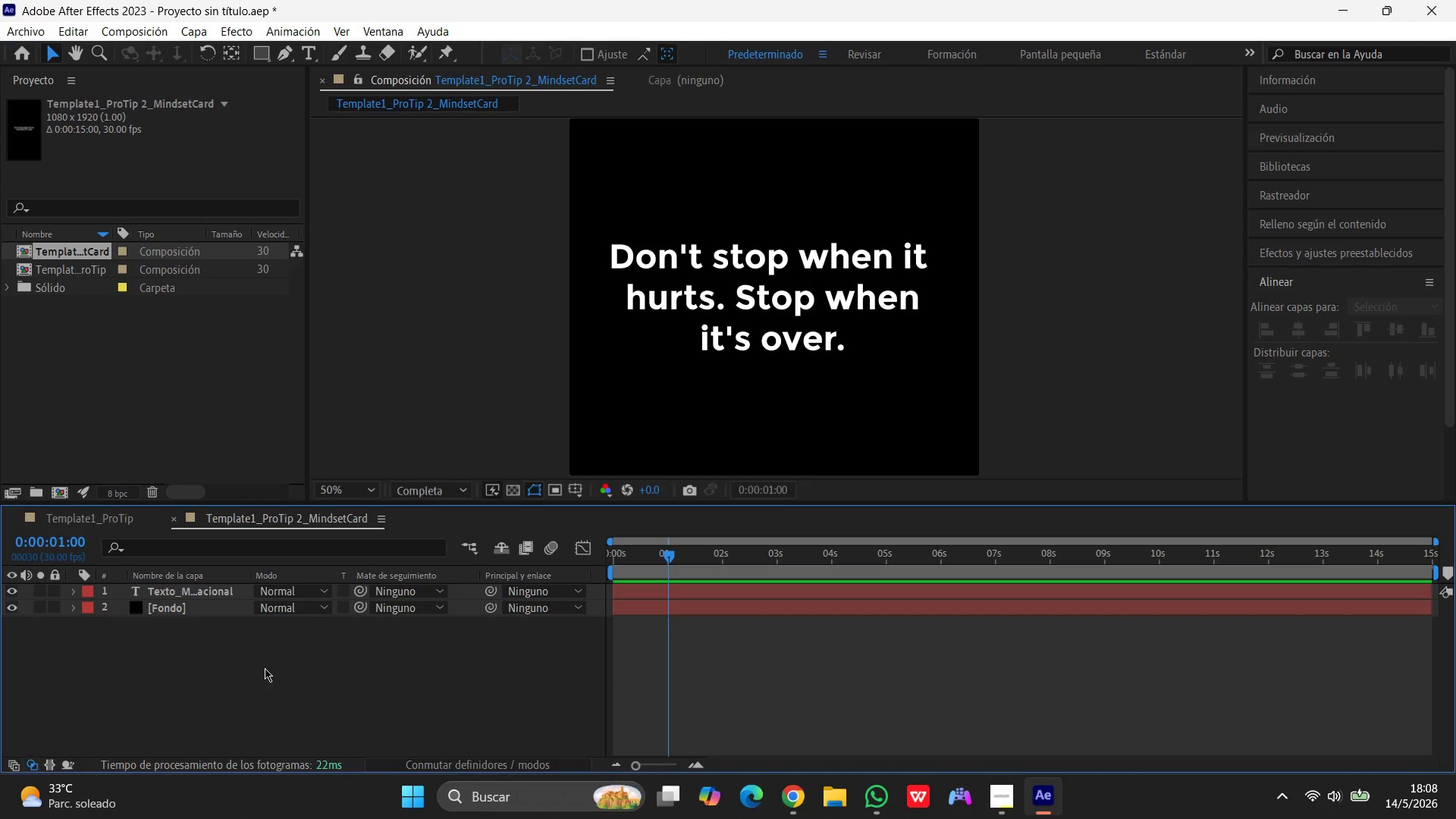 
wait(20.3)
 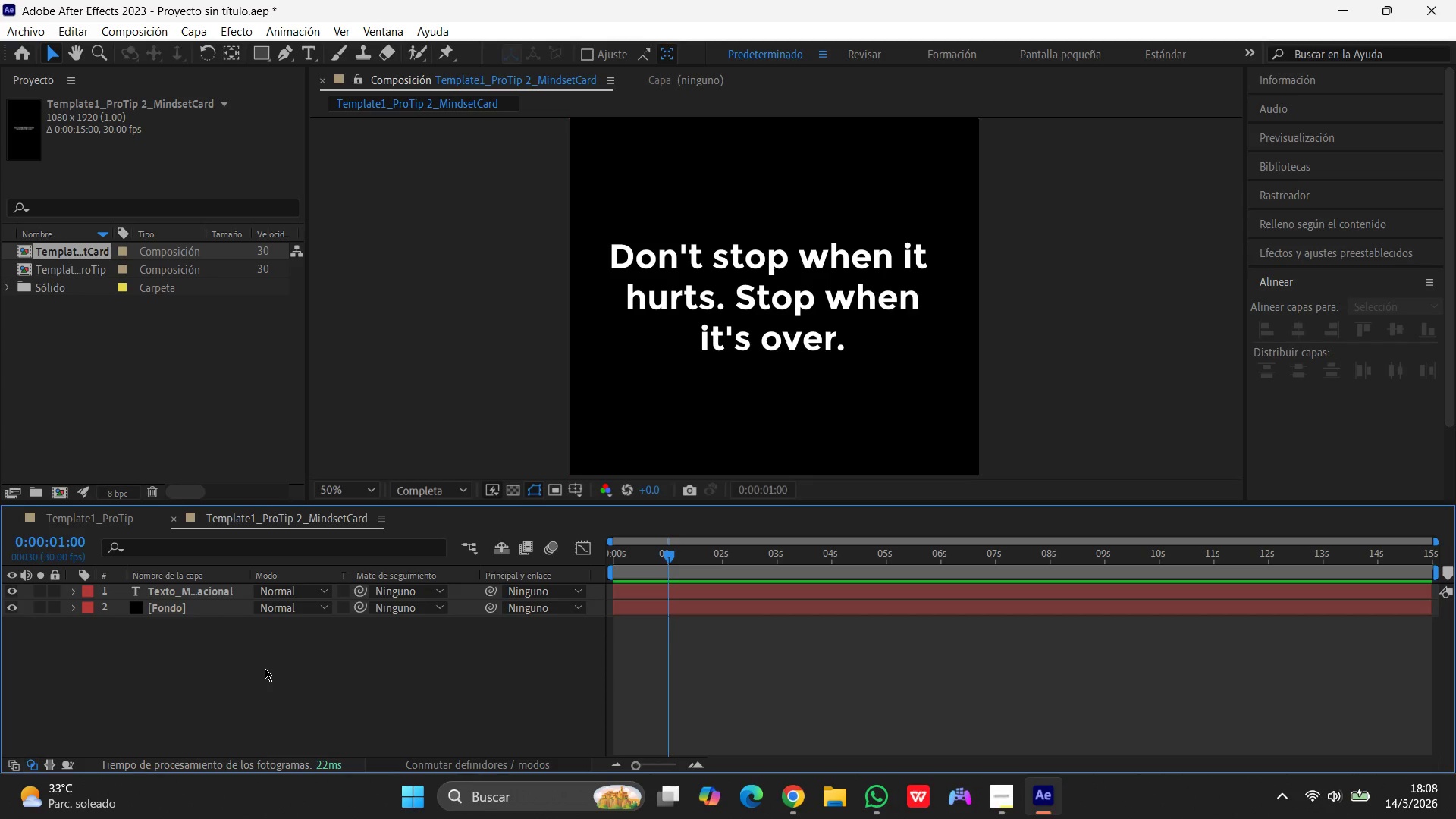 
left_click([198, 593])
 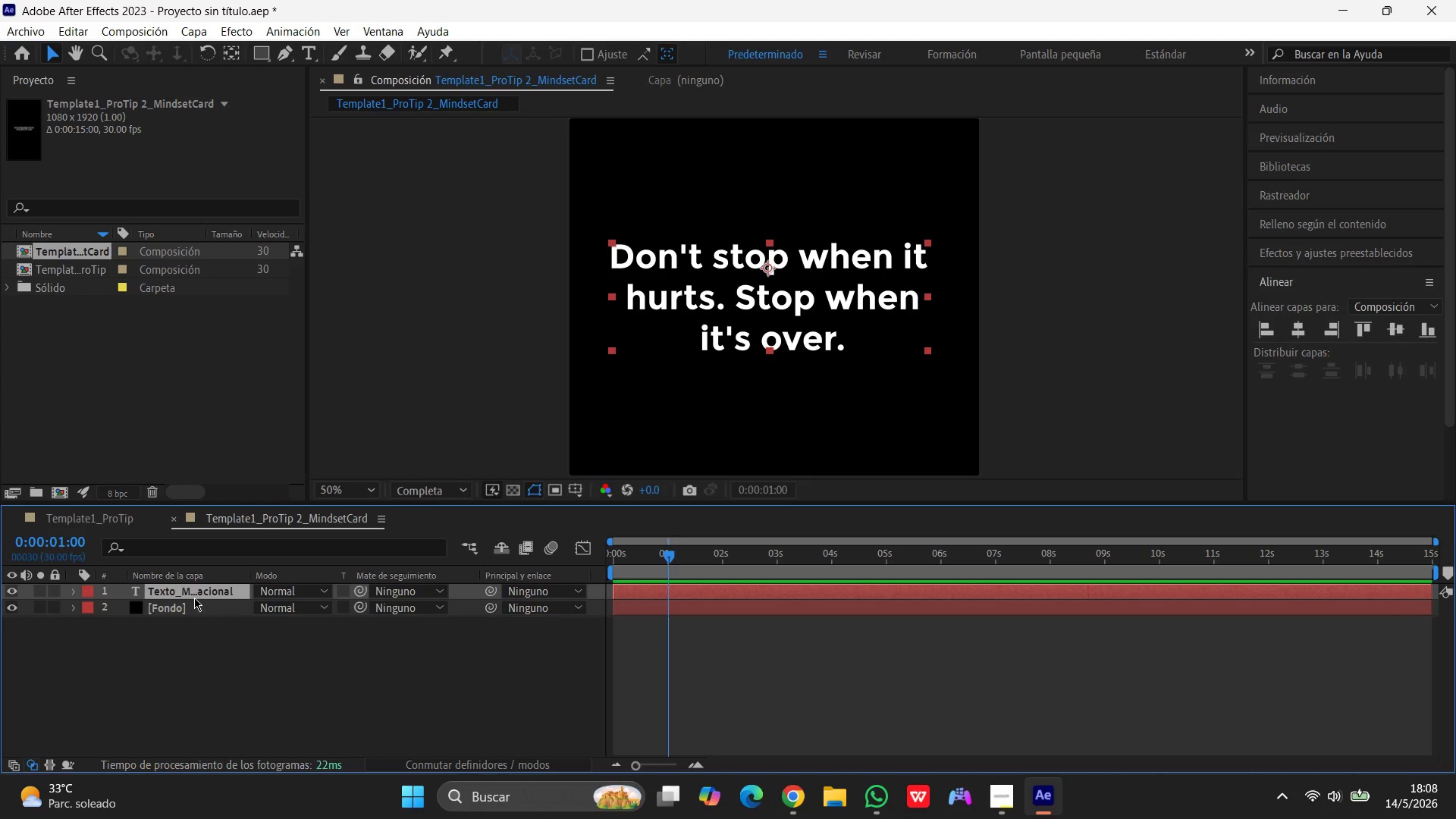 
key(T)
 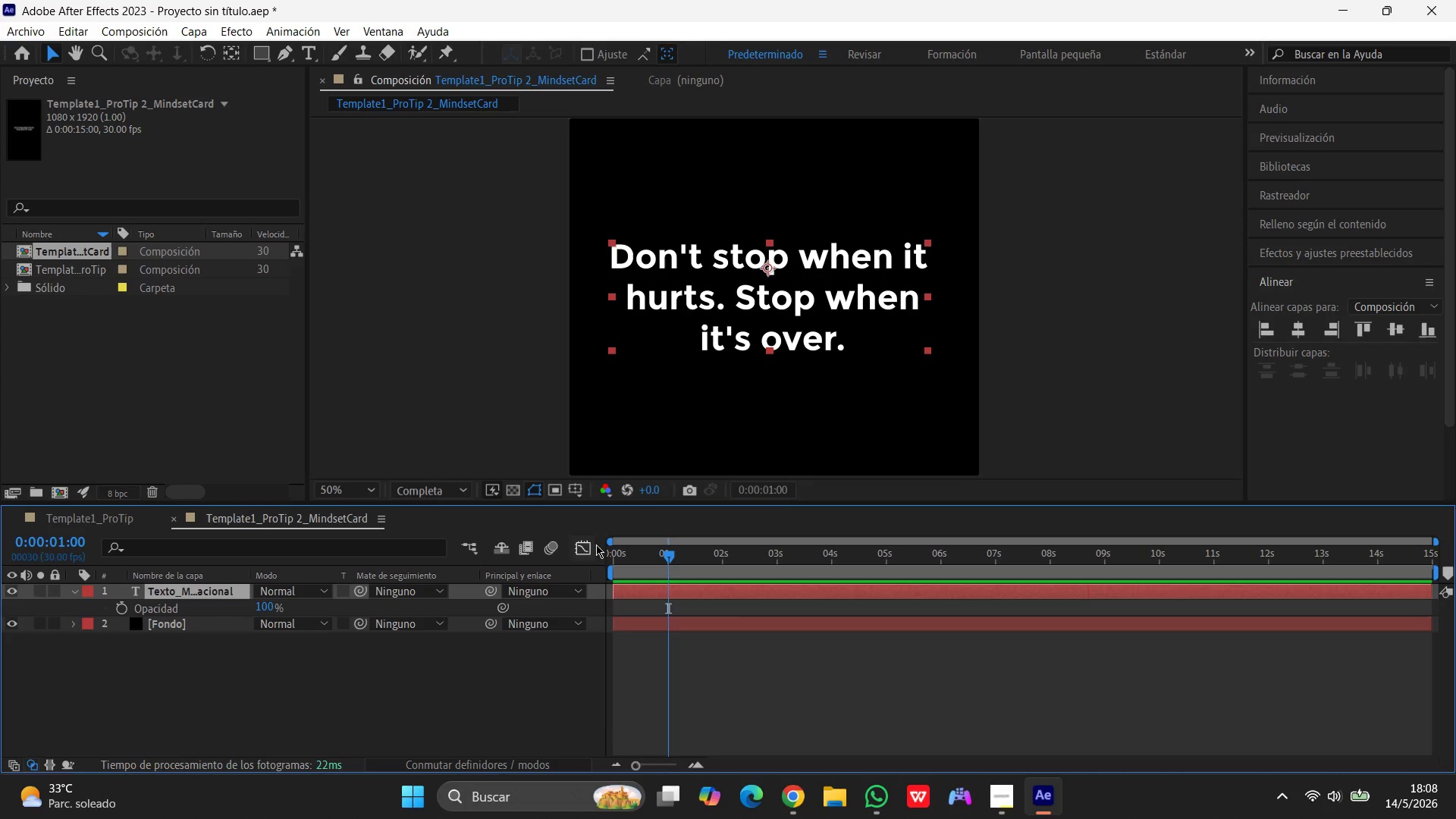 
left_click_drag(start_coordinate=[667, 554], to_coordinate=[564, 560])
 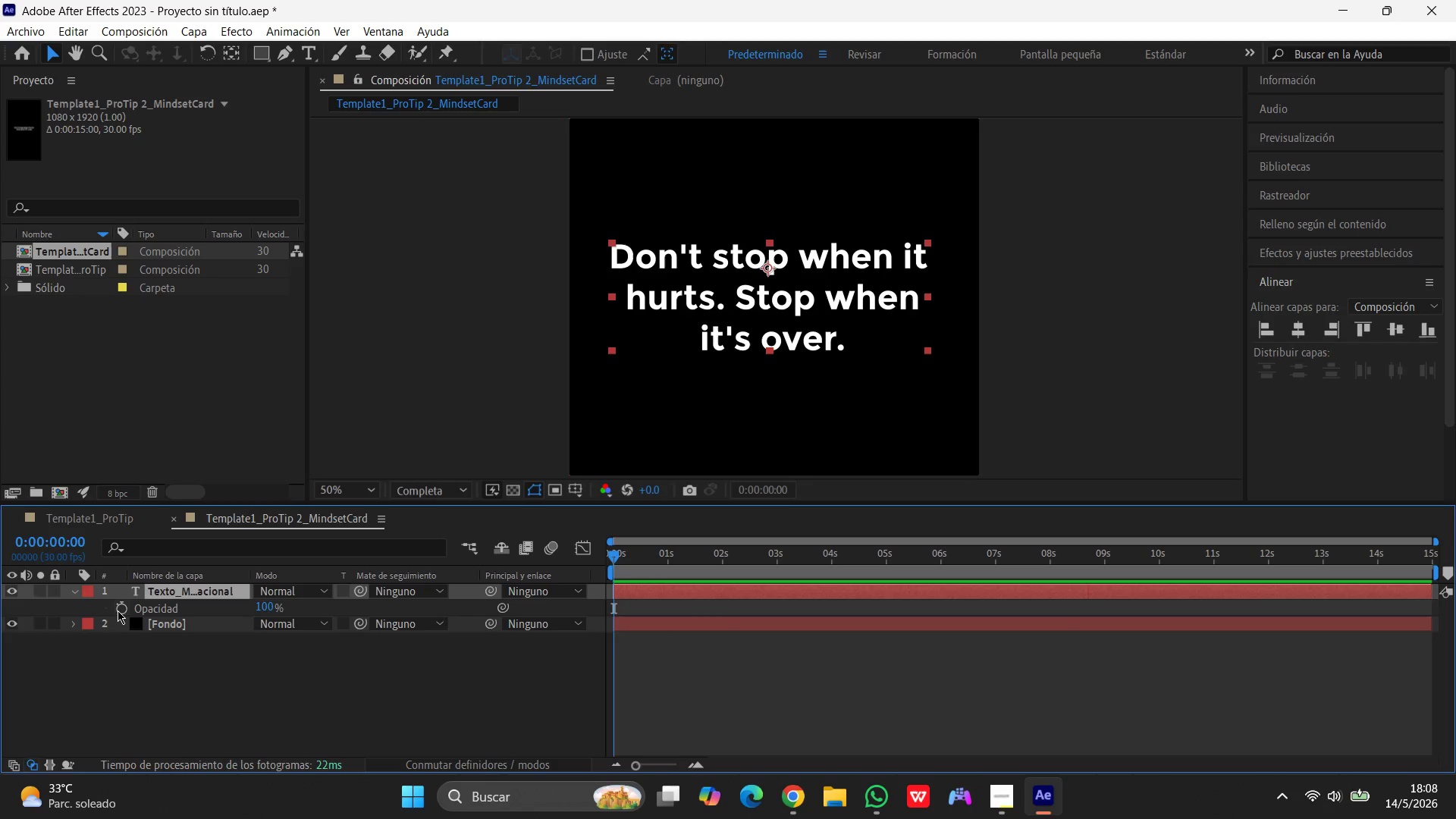 
left_click([118, 608])
 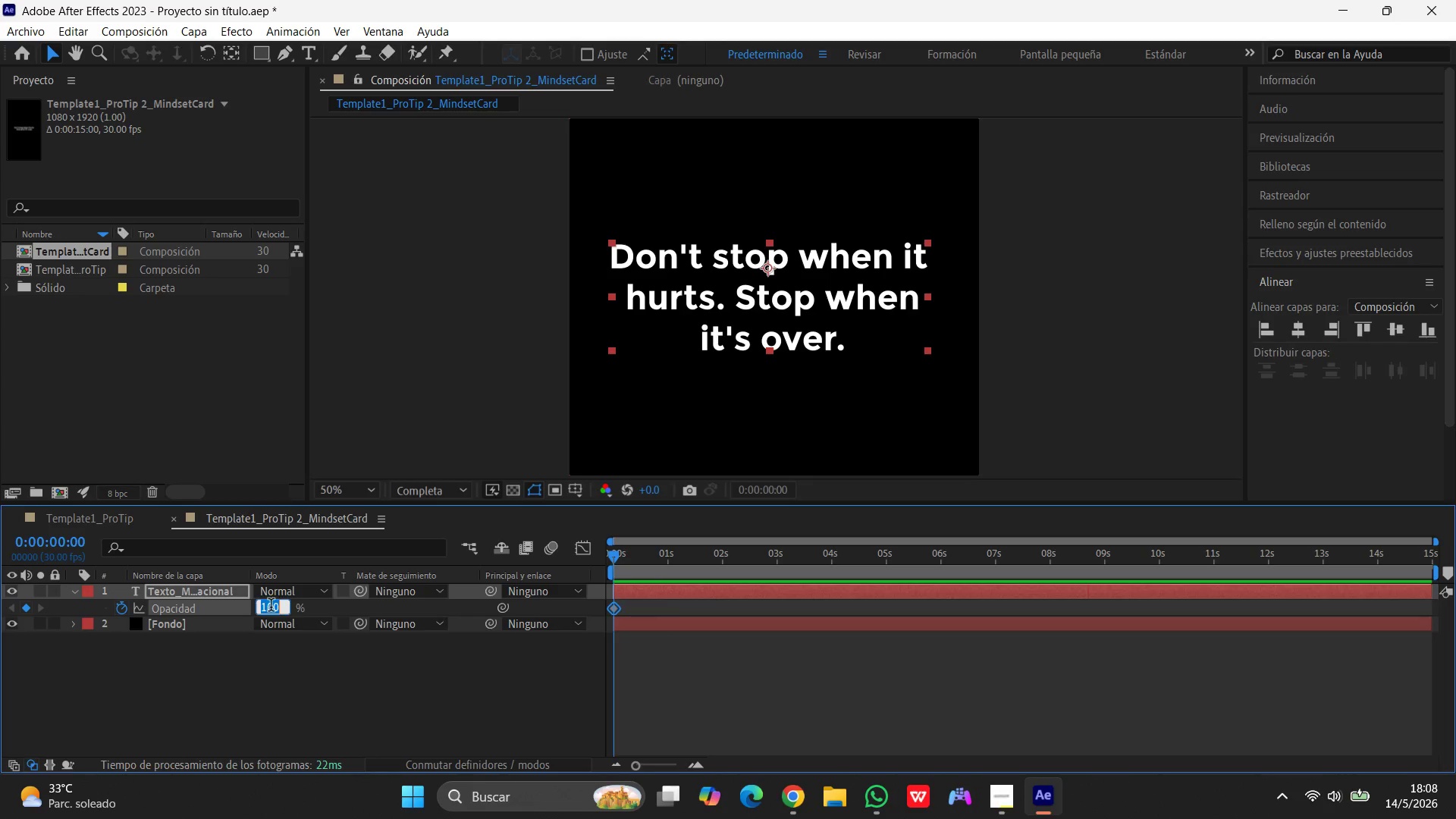 
key(Numpad0)
 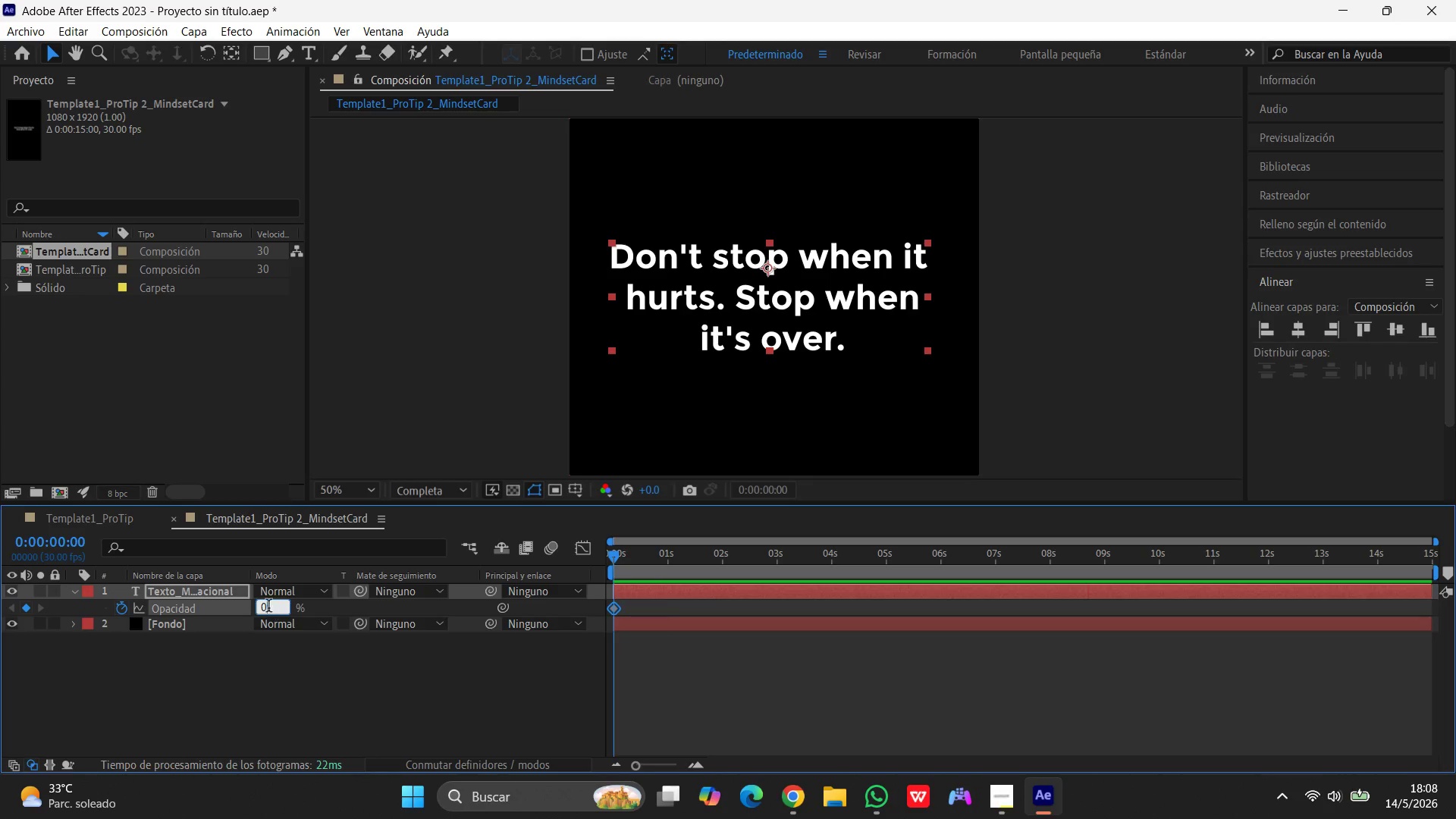 
key(Enter)
 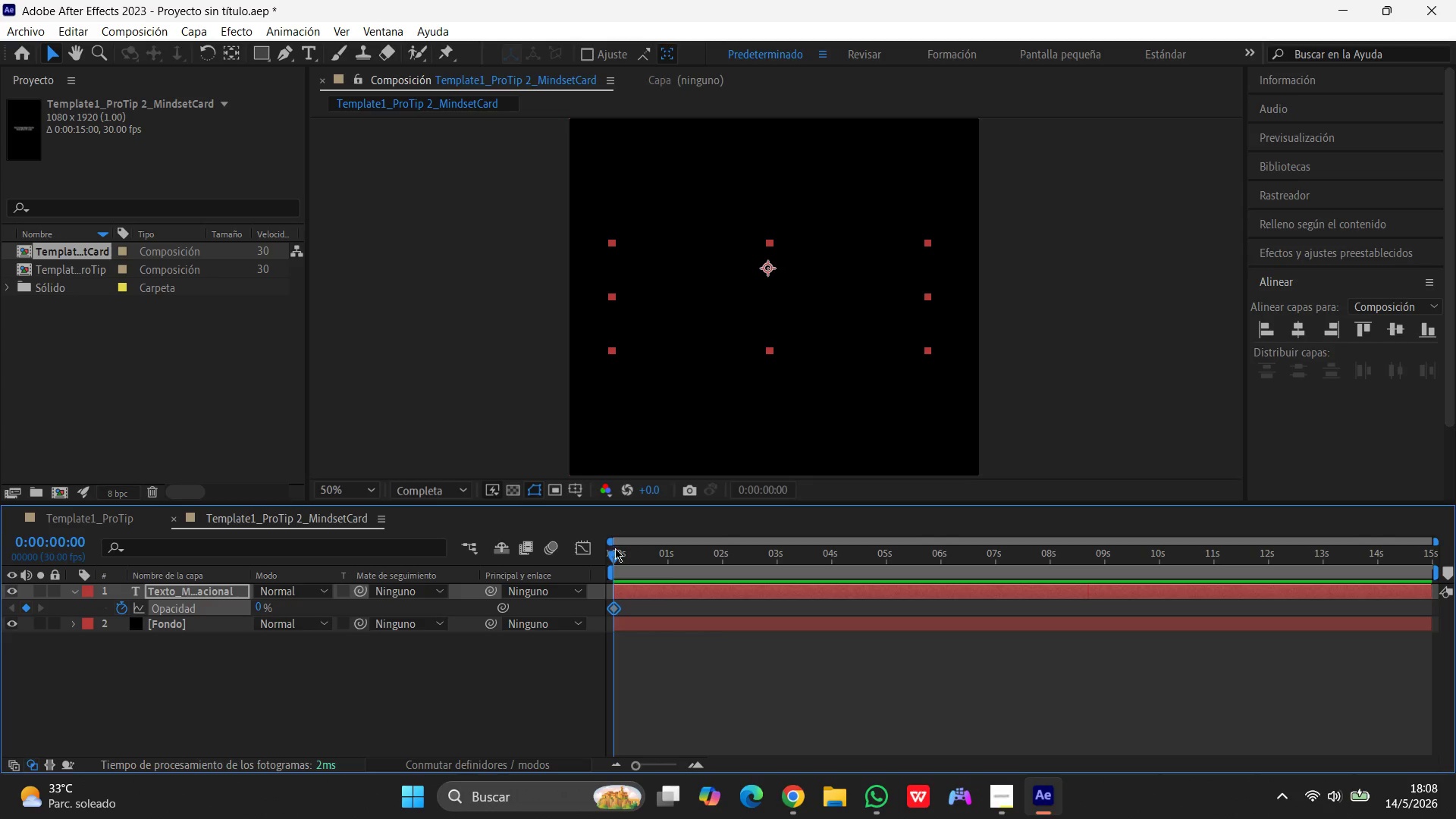 
left_click_drag(start_coordinate=[615, 552], to_coordinate=[722, 554])
 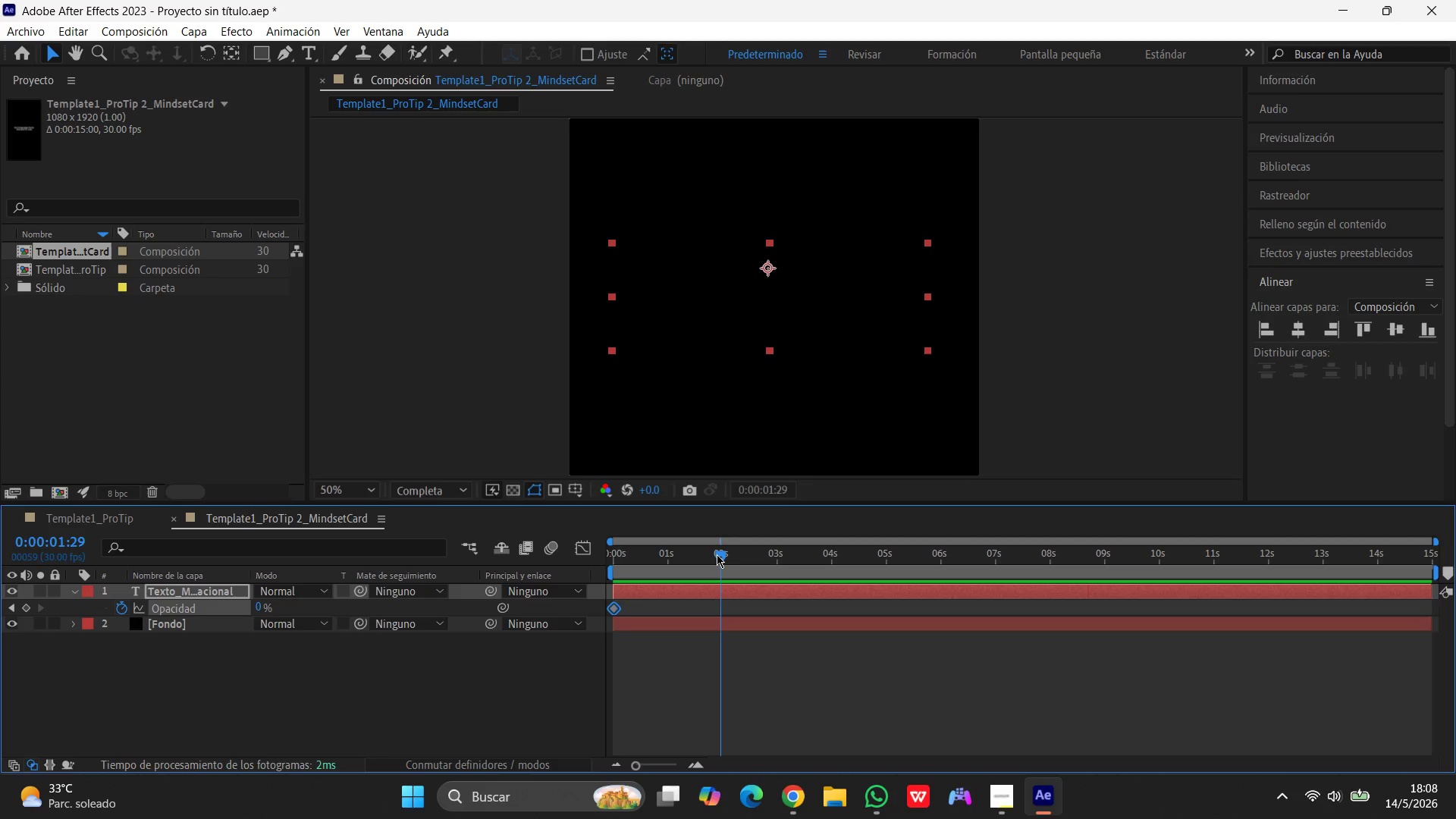 
left_click_drag(start_coordinate=[717, 554], to_coordinate=[664, 568])
 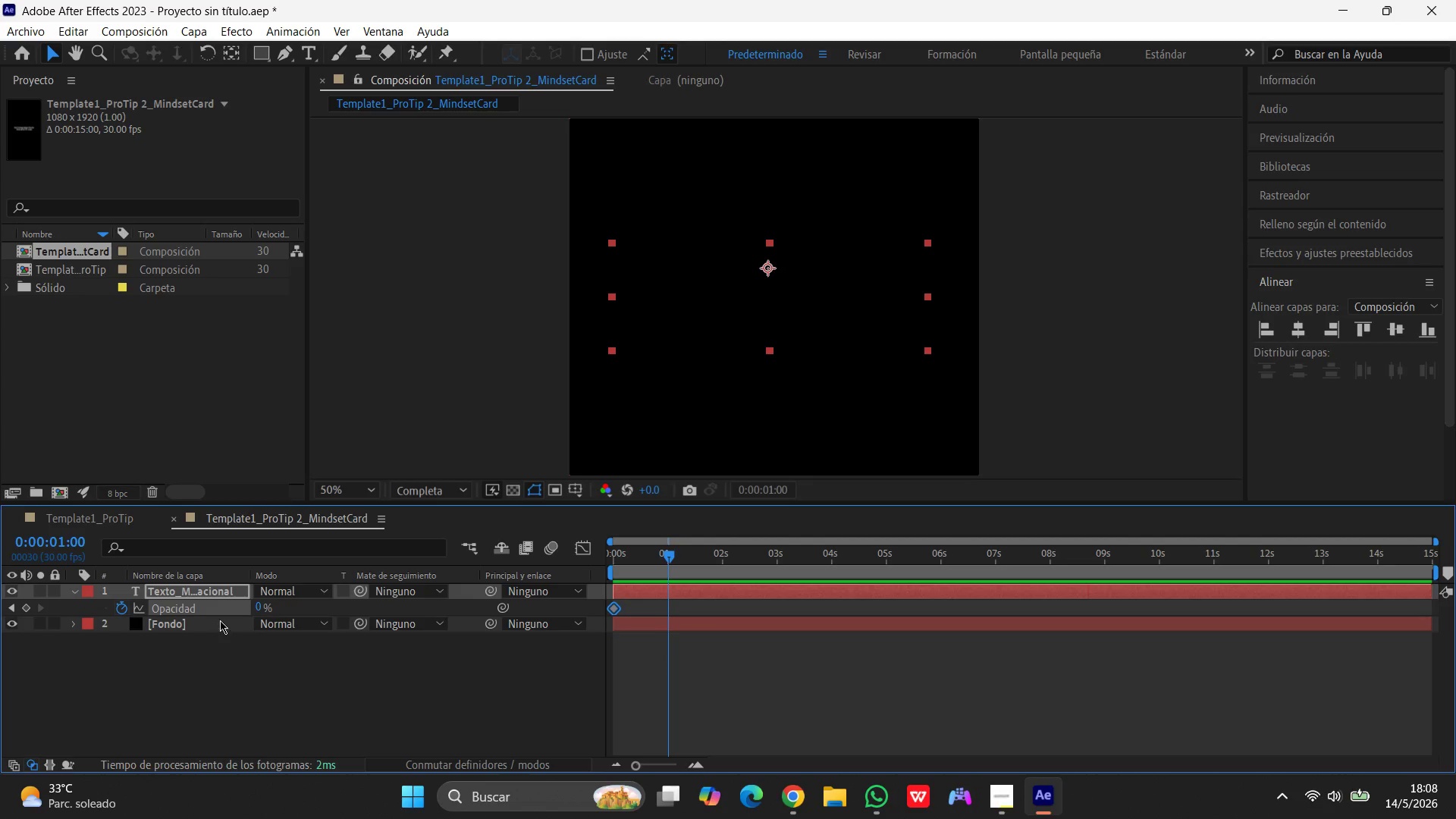 
left_click([258, 604])
 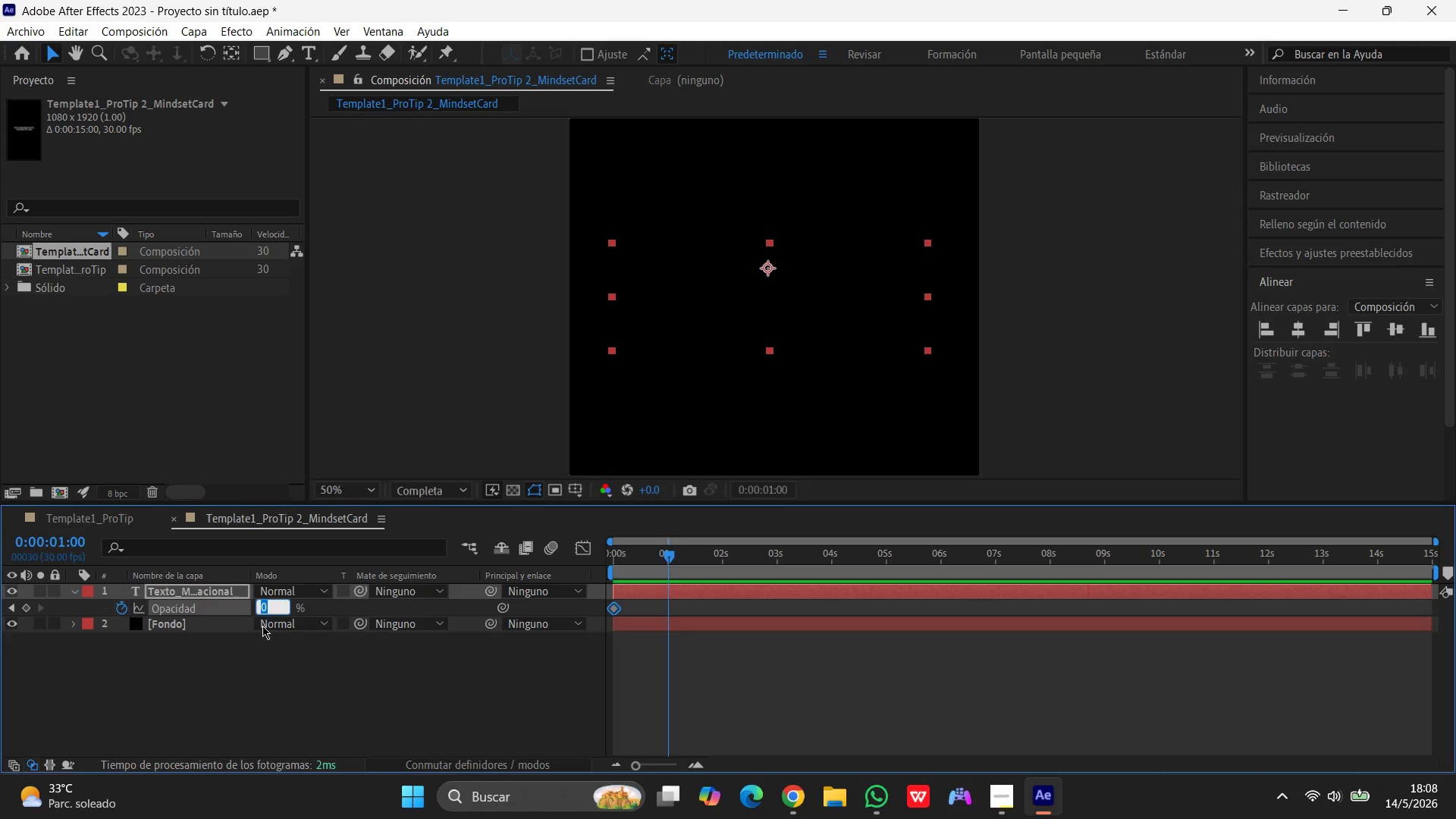 
key(Numpad1)
 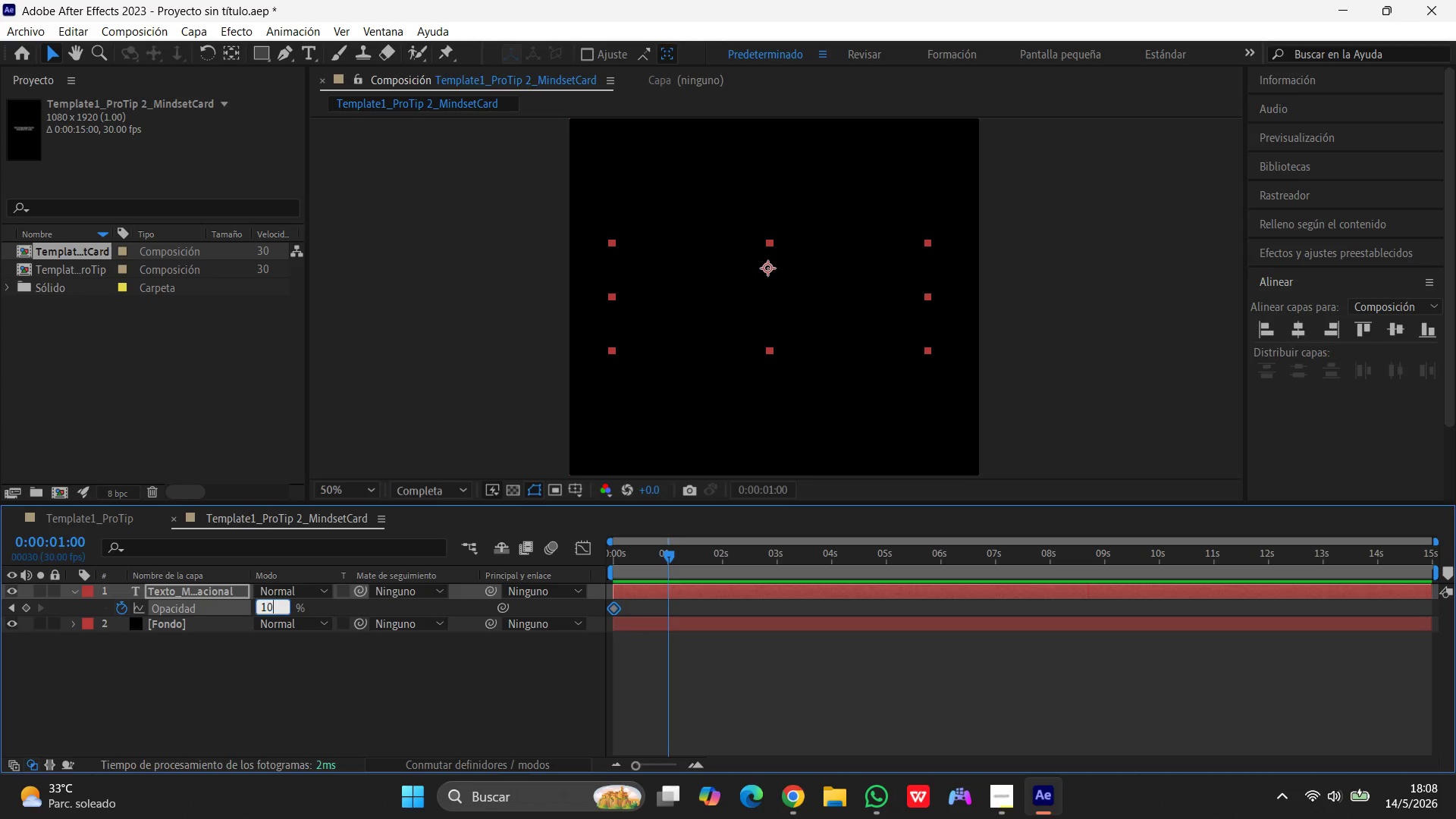 
key(Numpad0)
 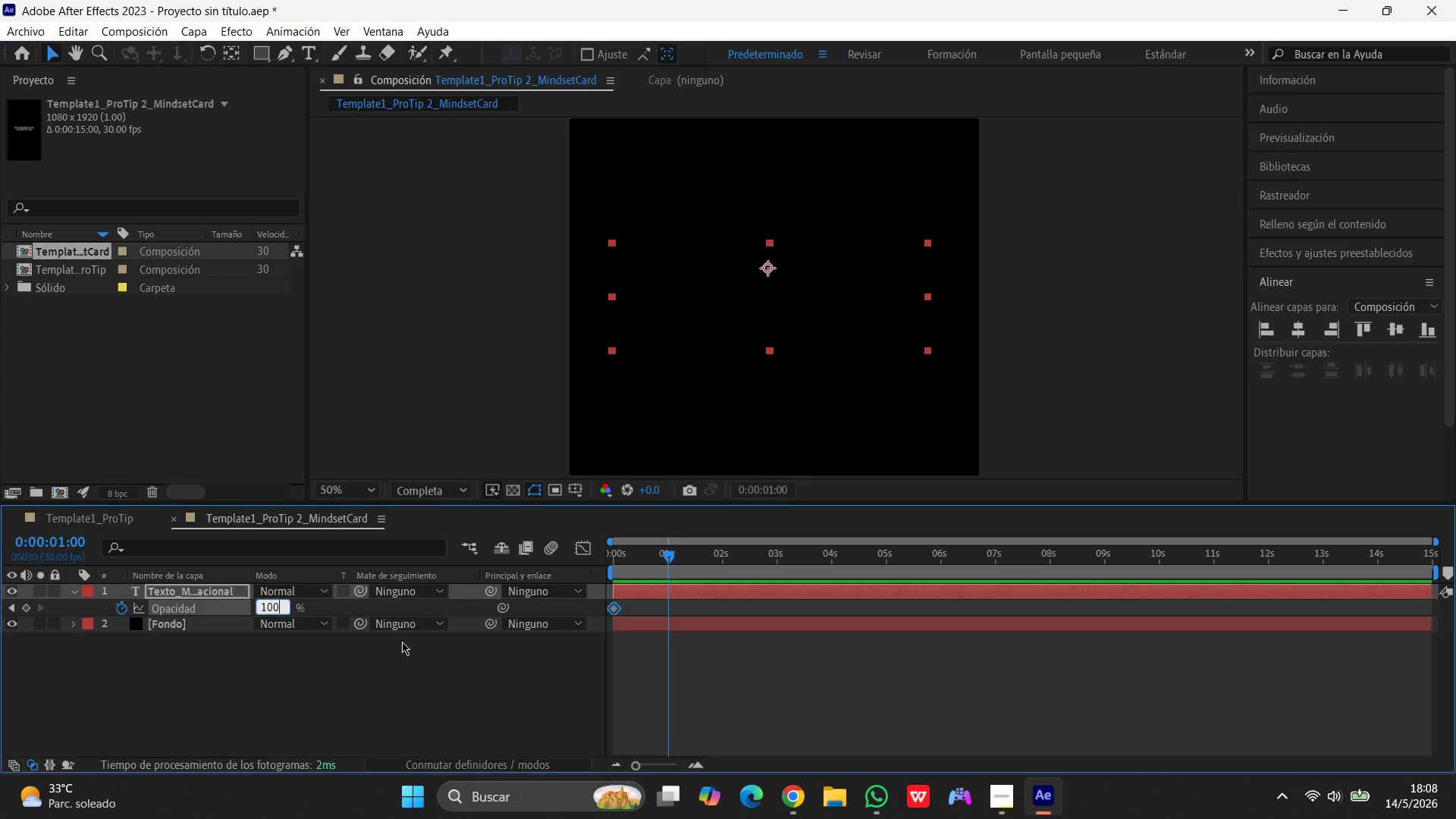 
key(Numpad0)
 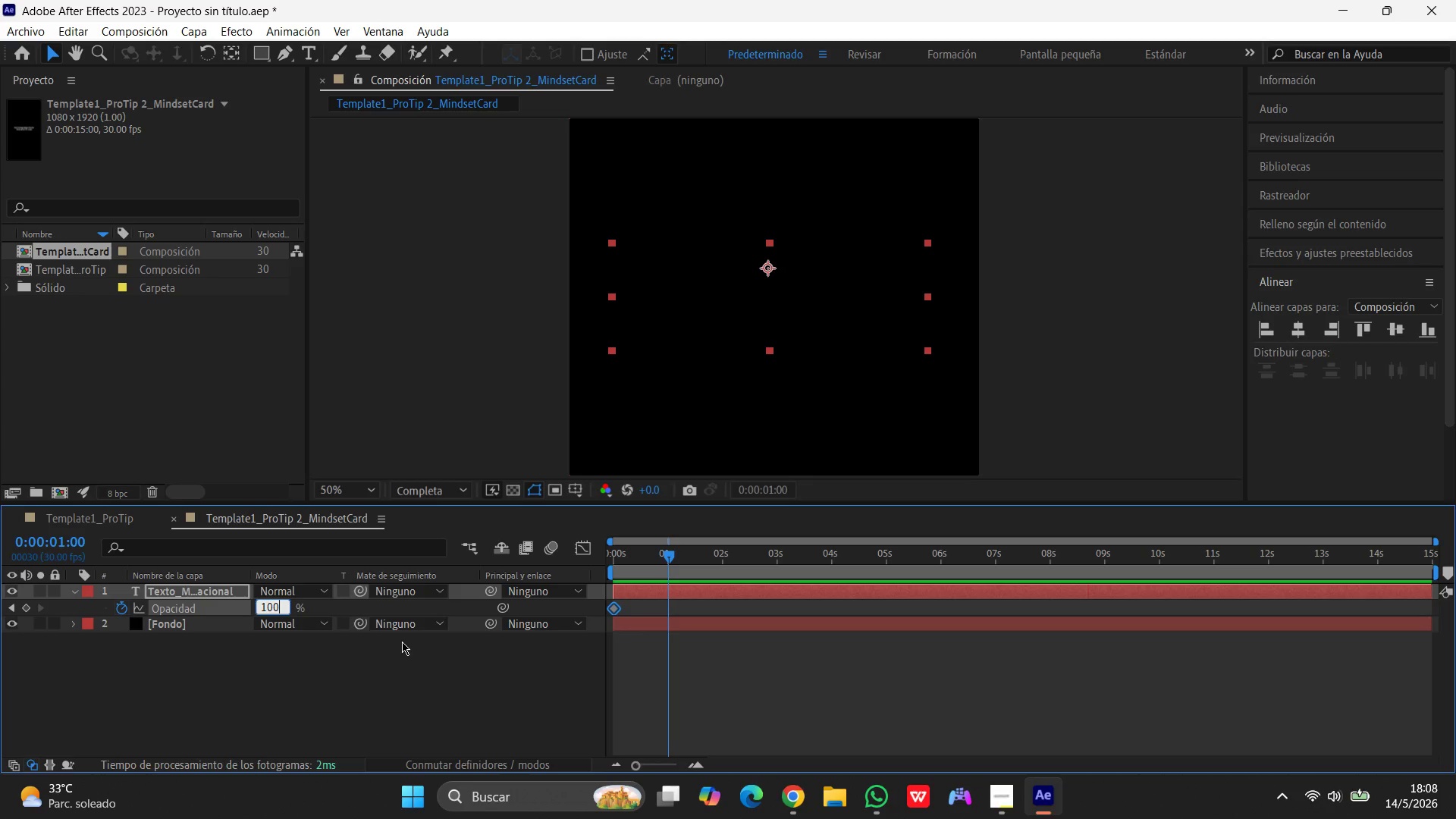 
key(Enter)
 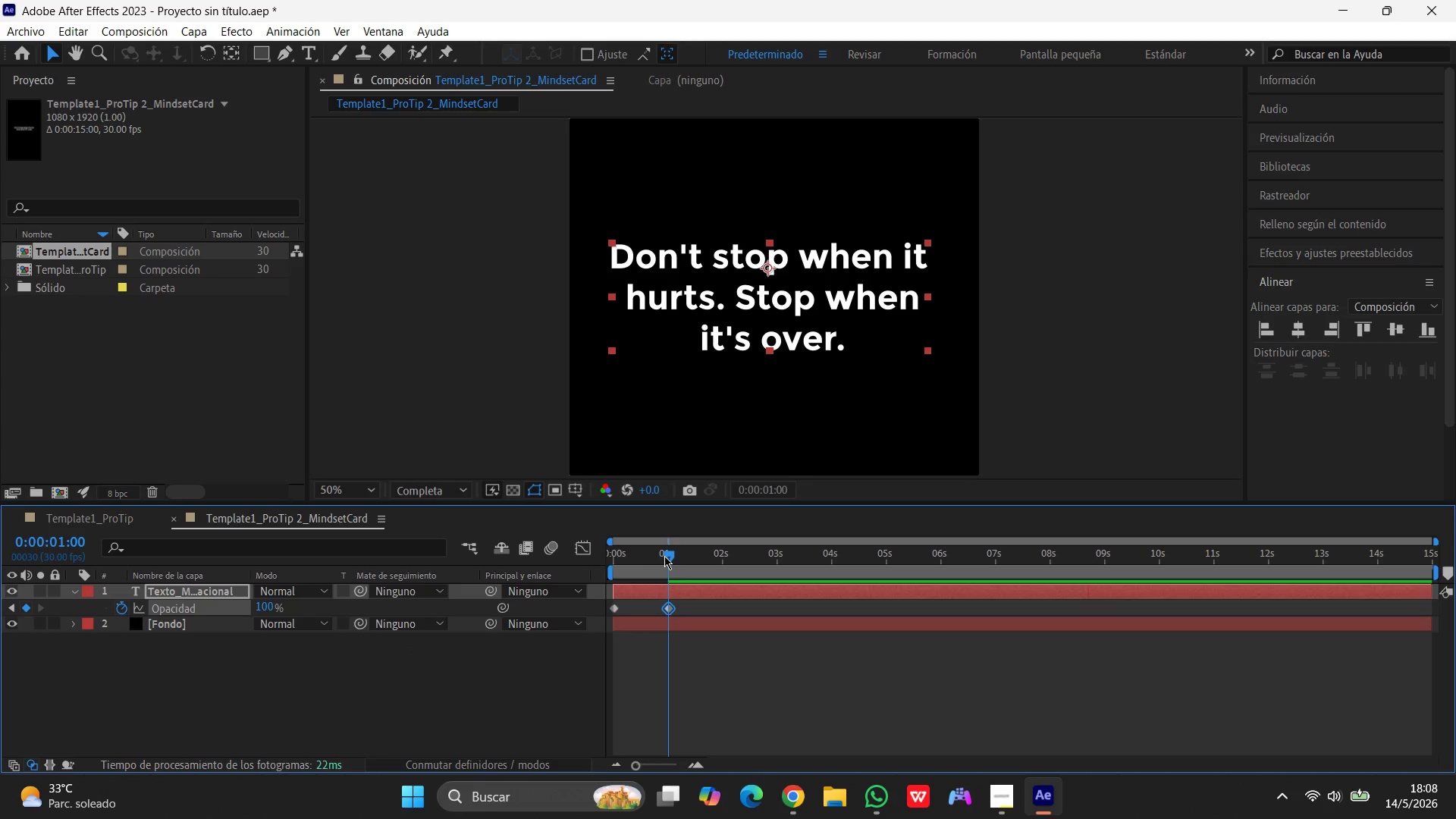 
hold_key(key=ShiftLeft, duration=0.89)
left_click([617, 608])
 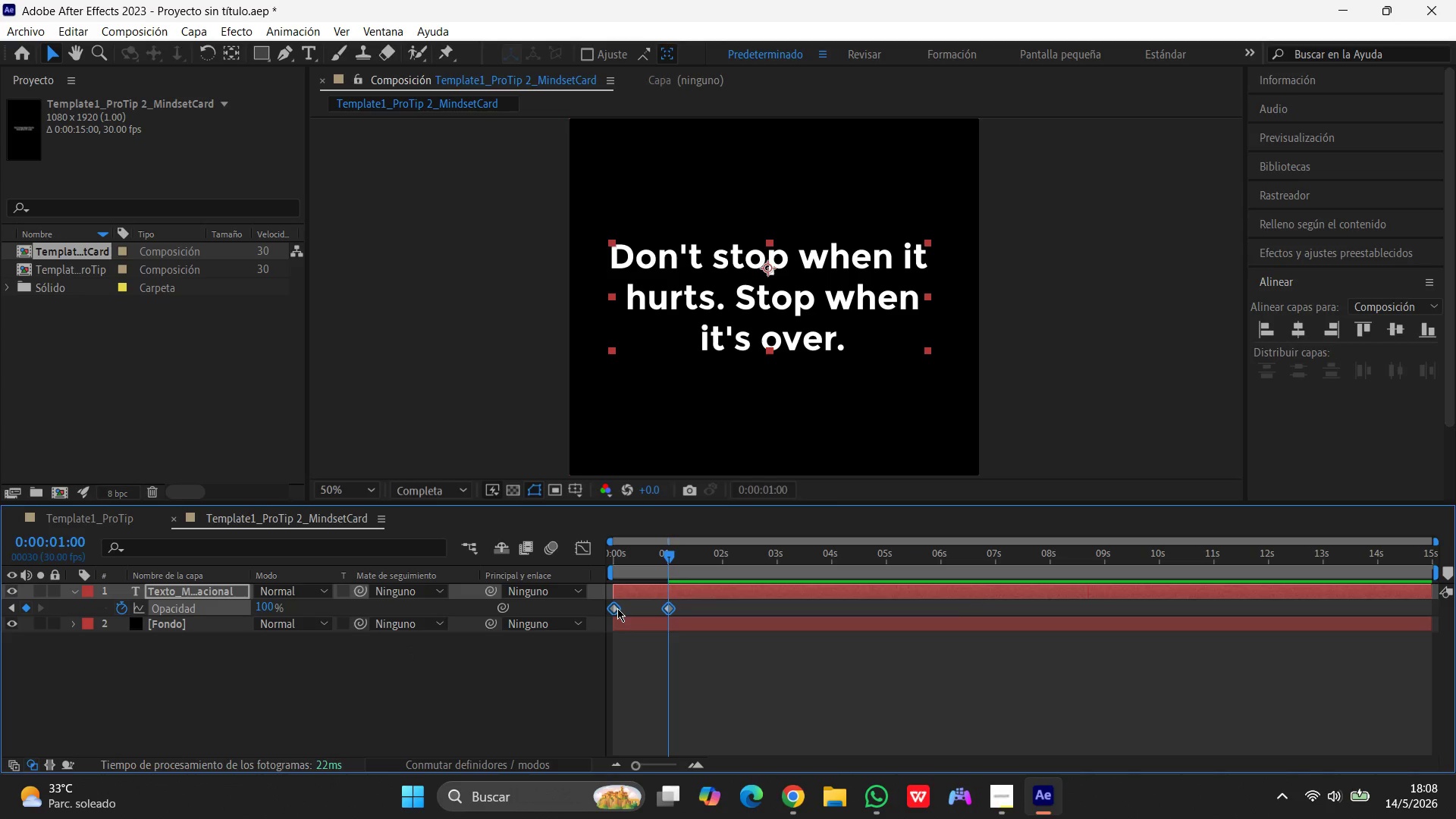 
right_click([617, 608])
 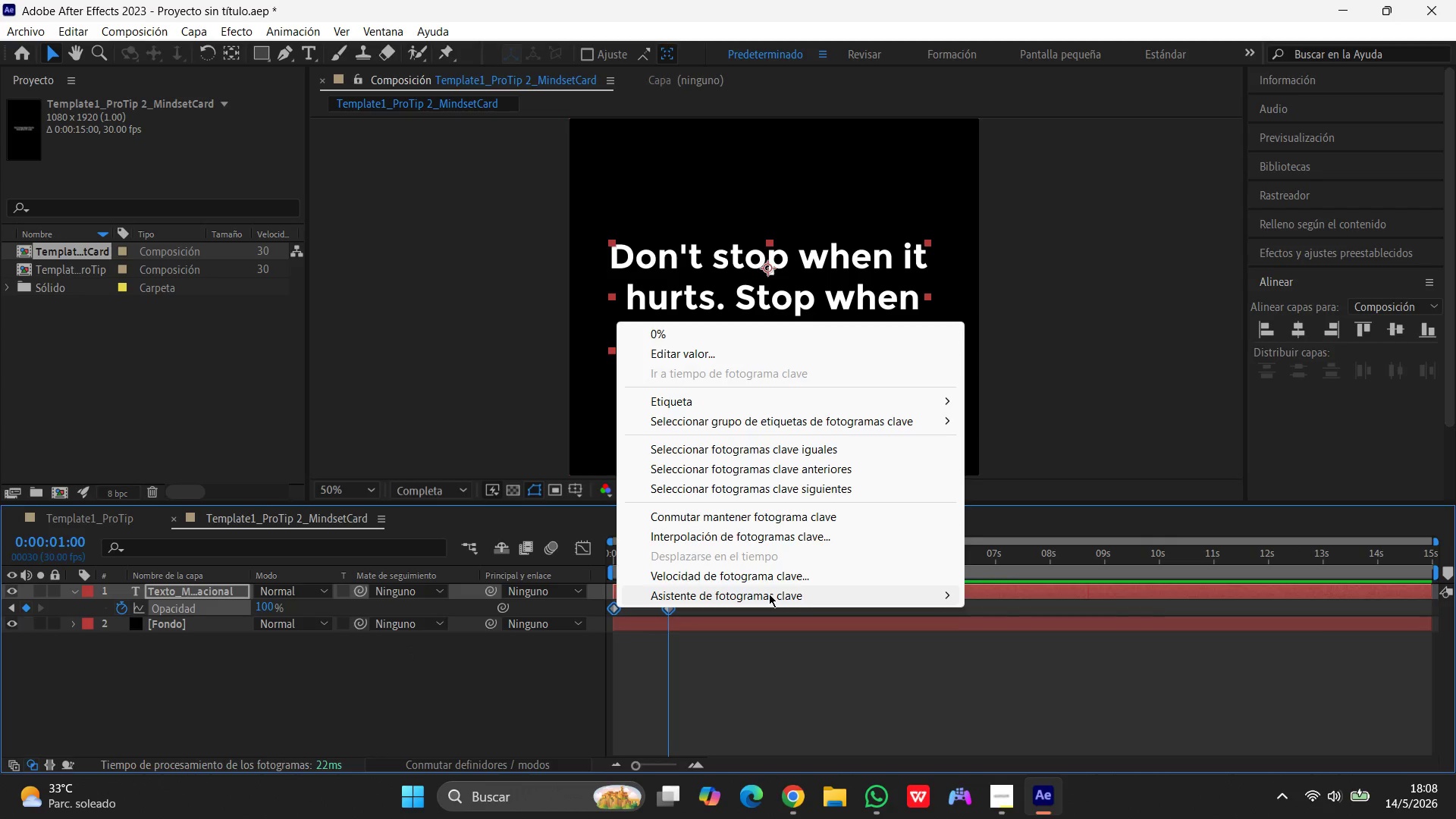 
left_click([769, 594])
 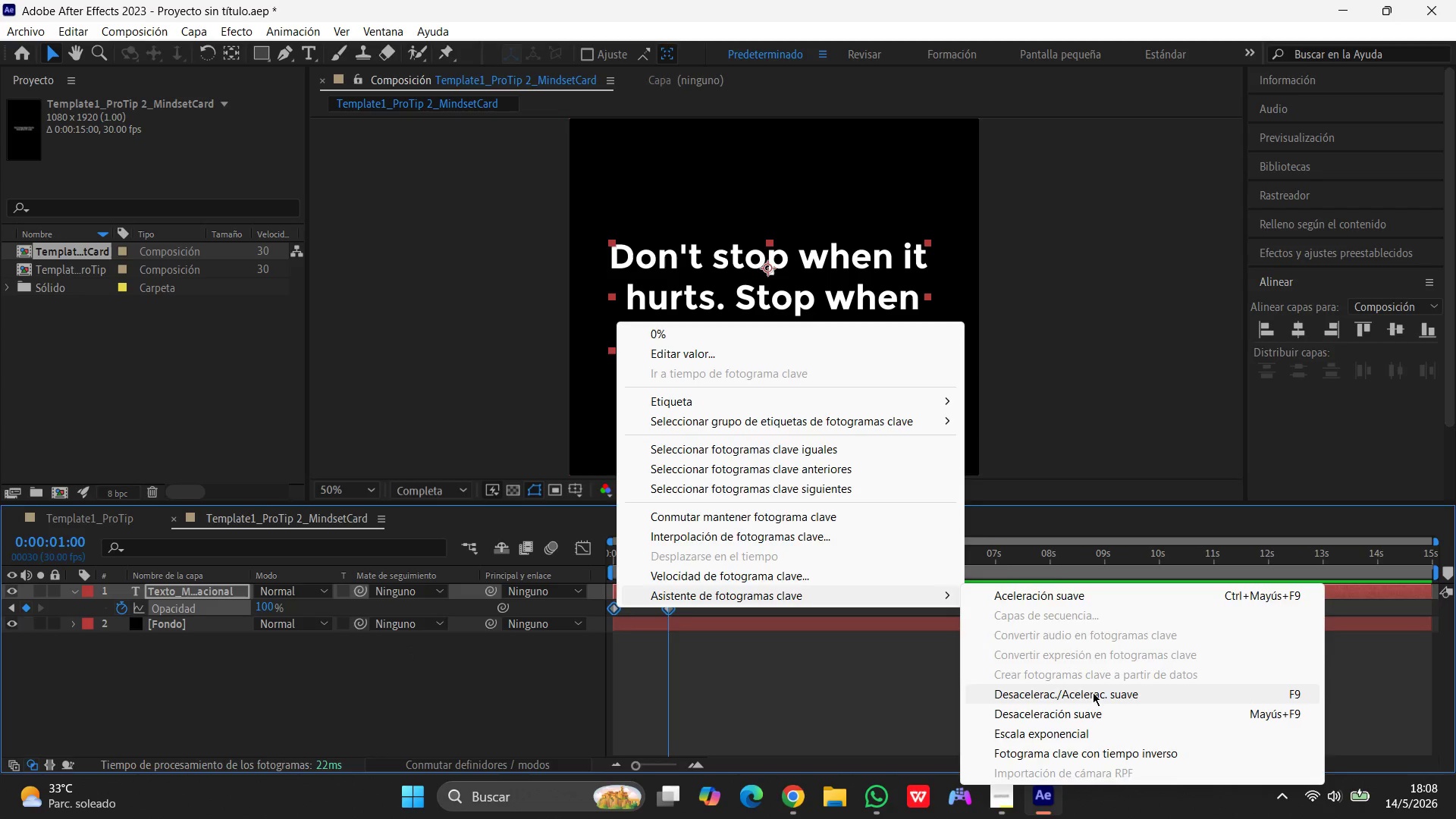 
left_click([1094, 692])
 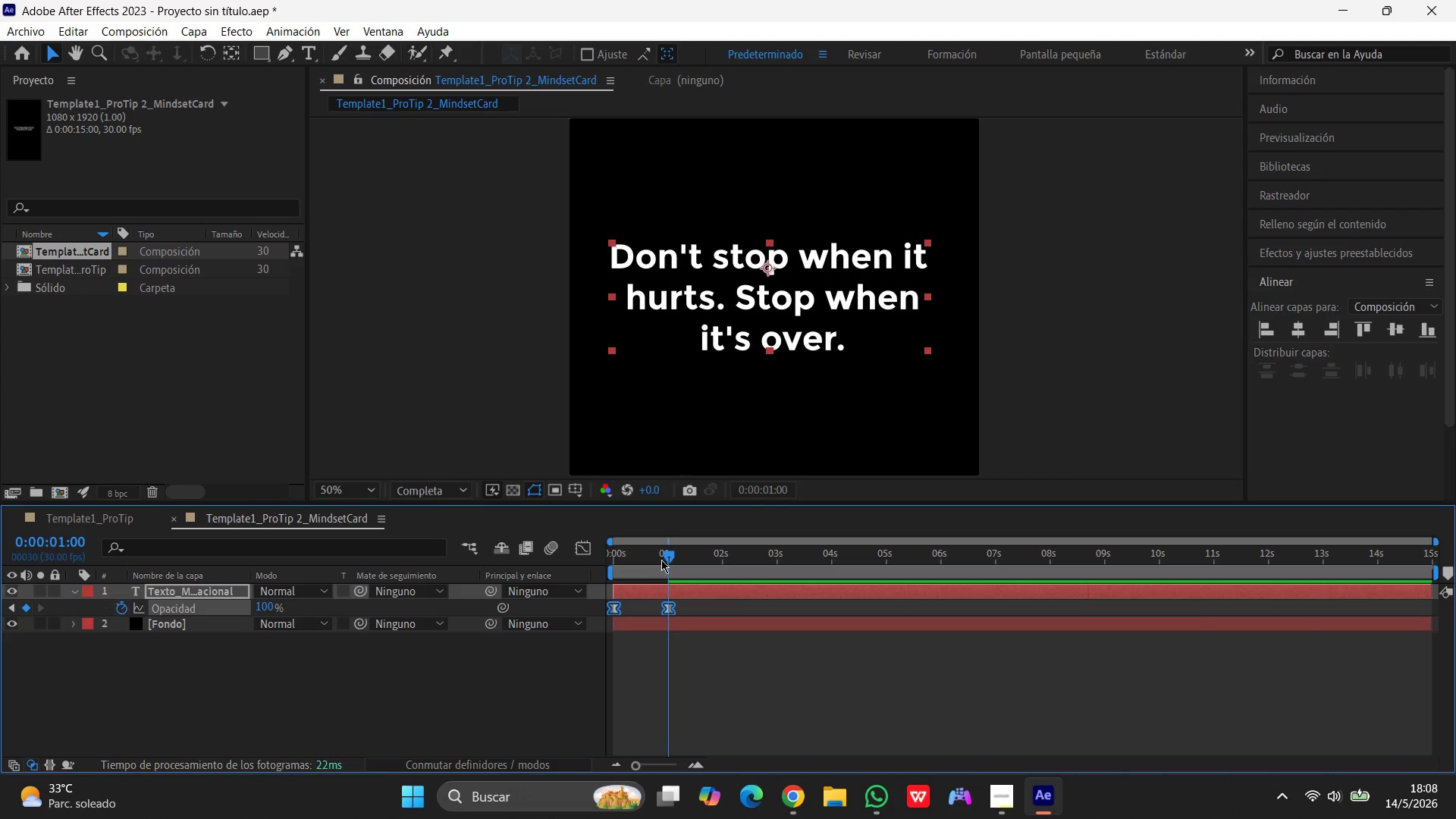 
left_click_drag(start_coordinate=[668, 557], to_coordinate=[535, 567])
 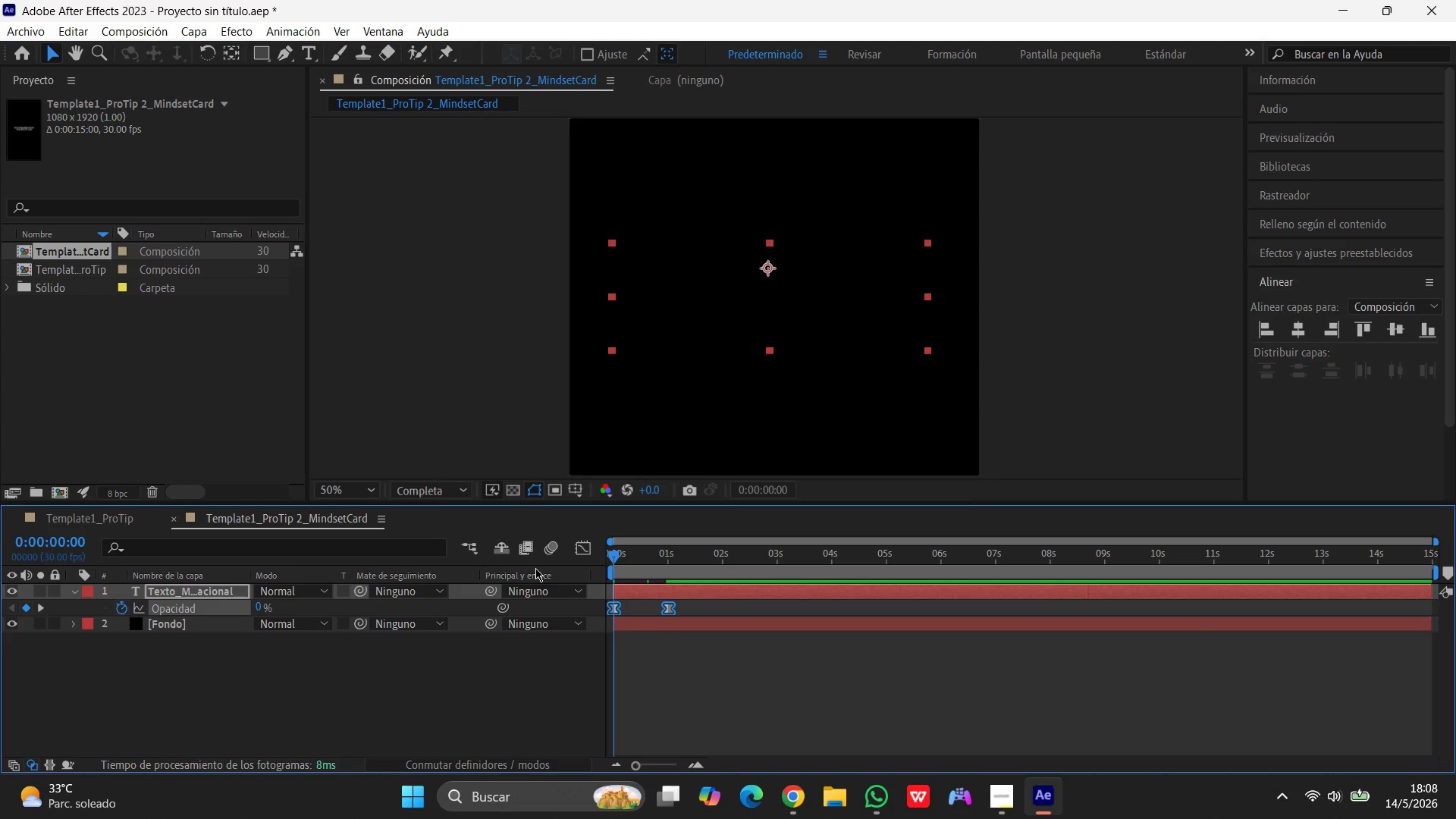 
key(Space)
 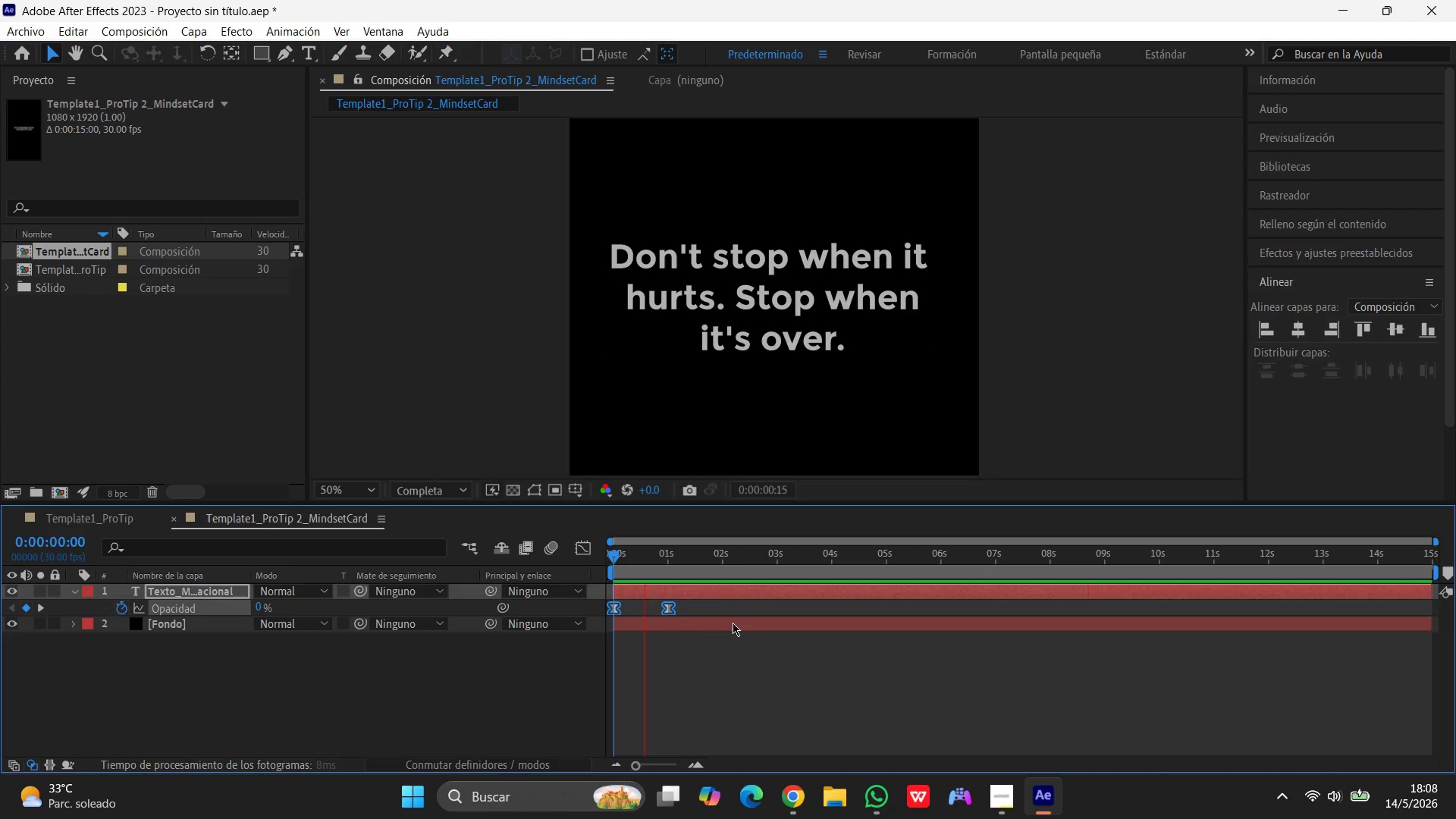 
left_click([869, 690])
 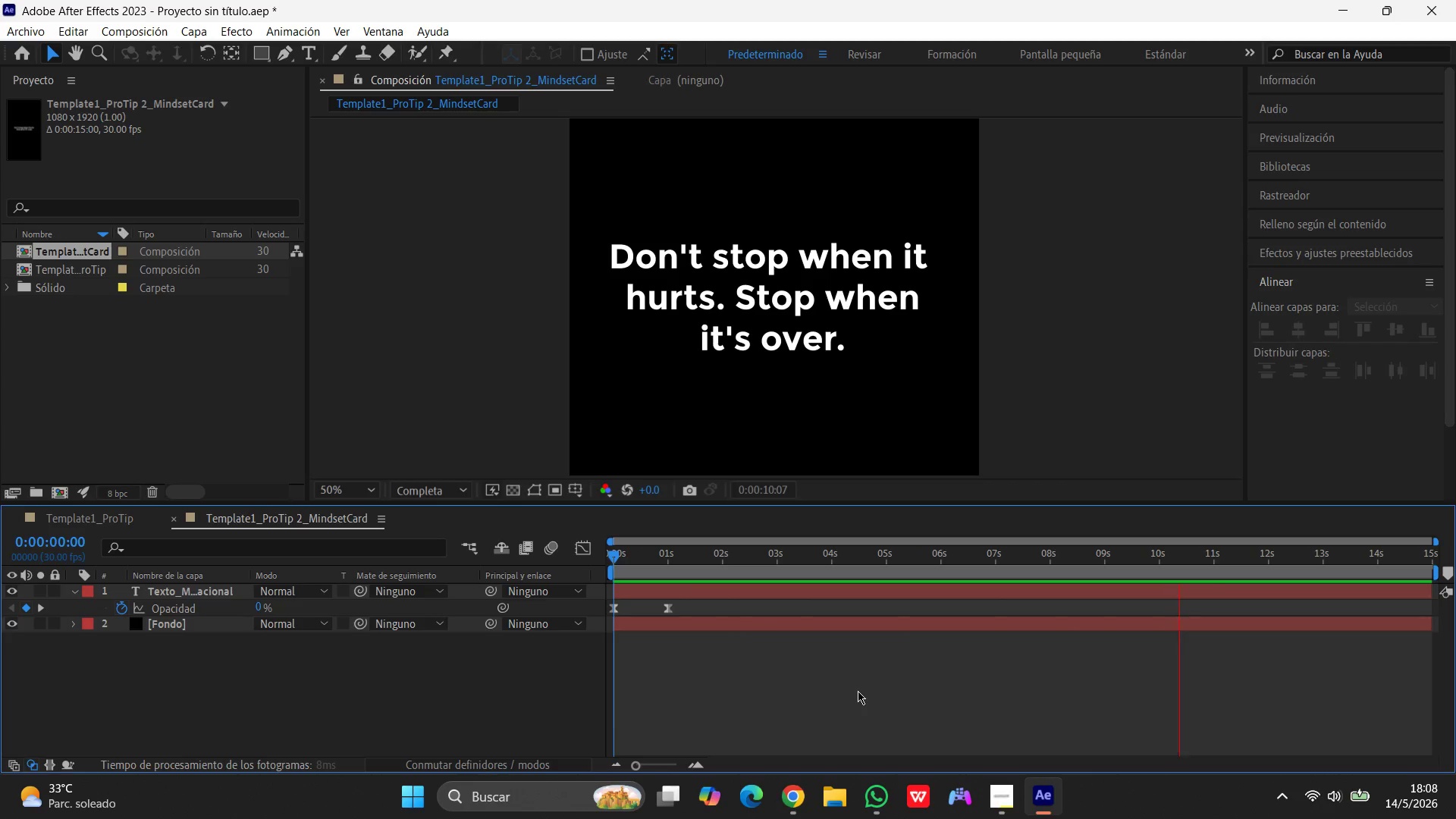 
wait(14.41)
 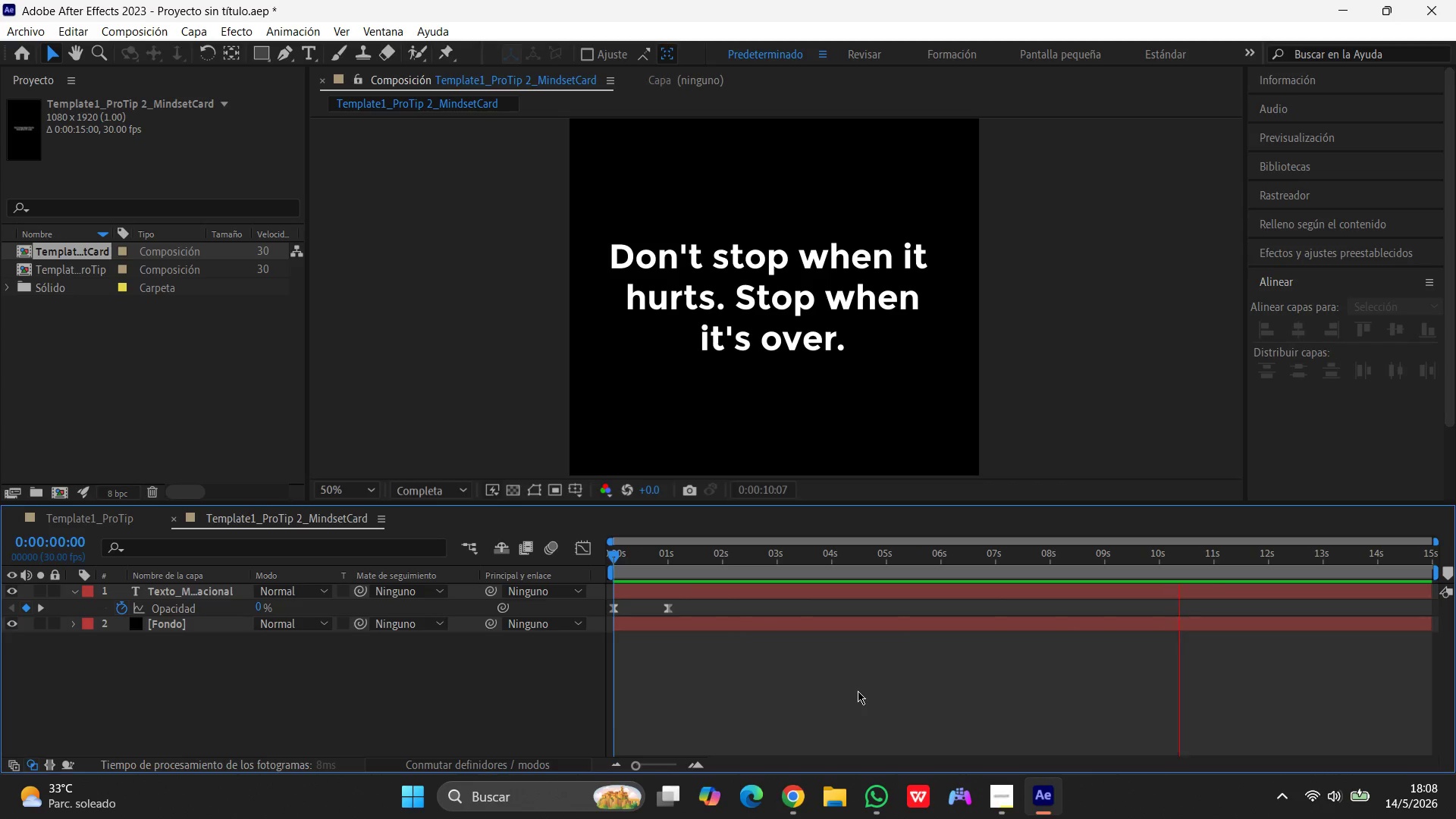 
left_click([79, 589])
 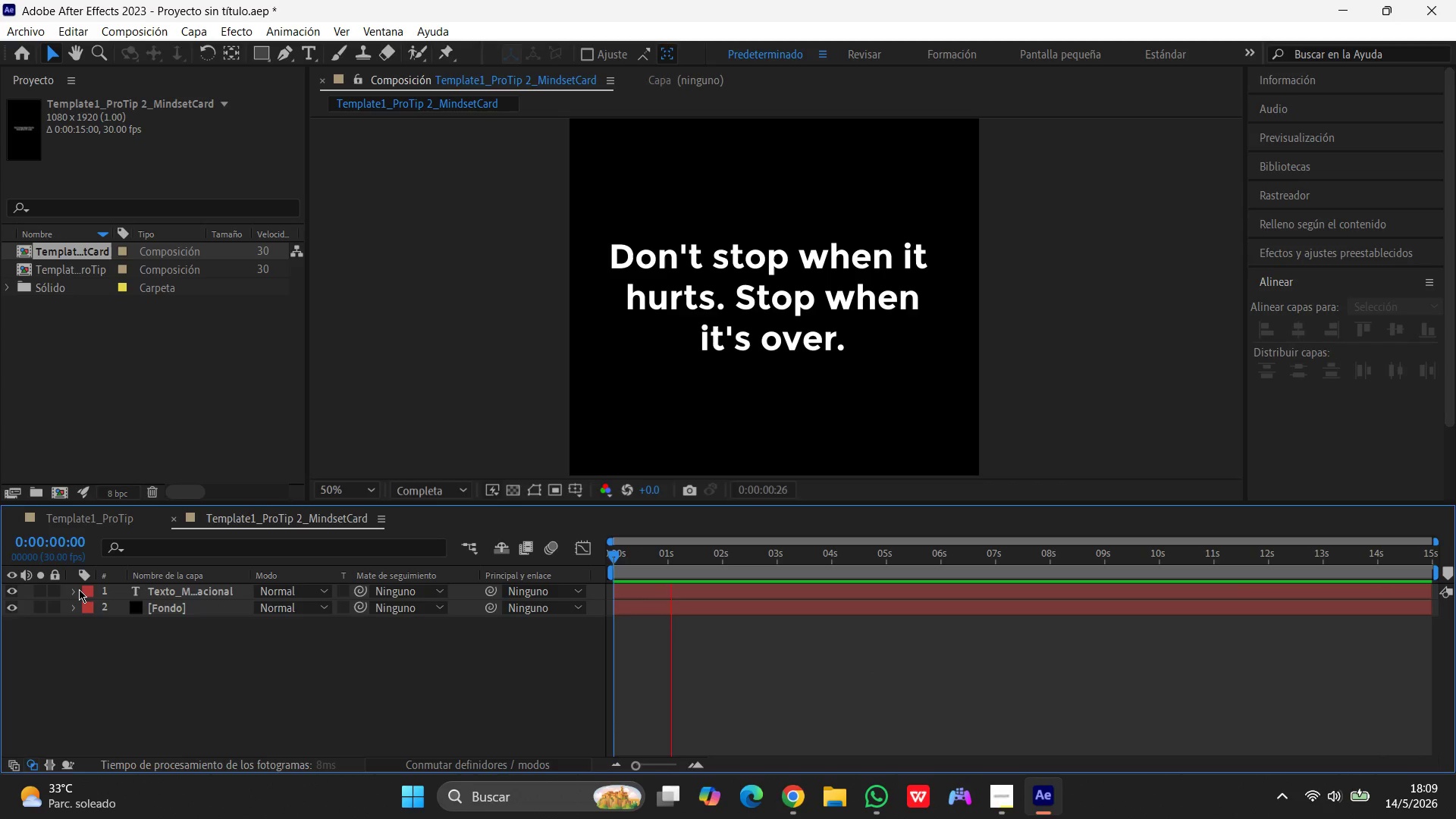 
left_click([79, 589])
 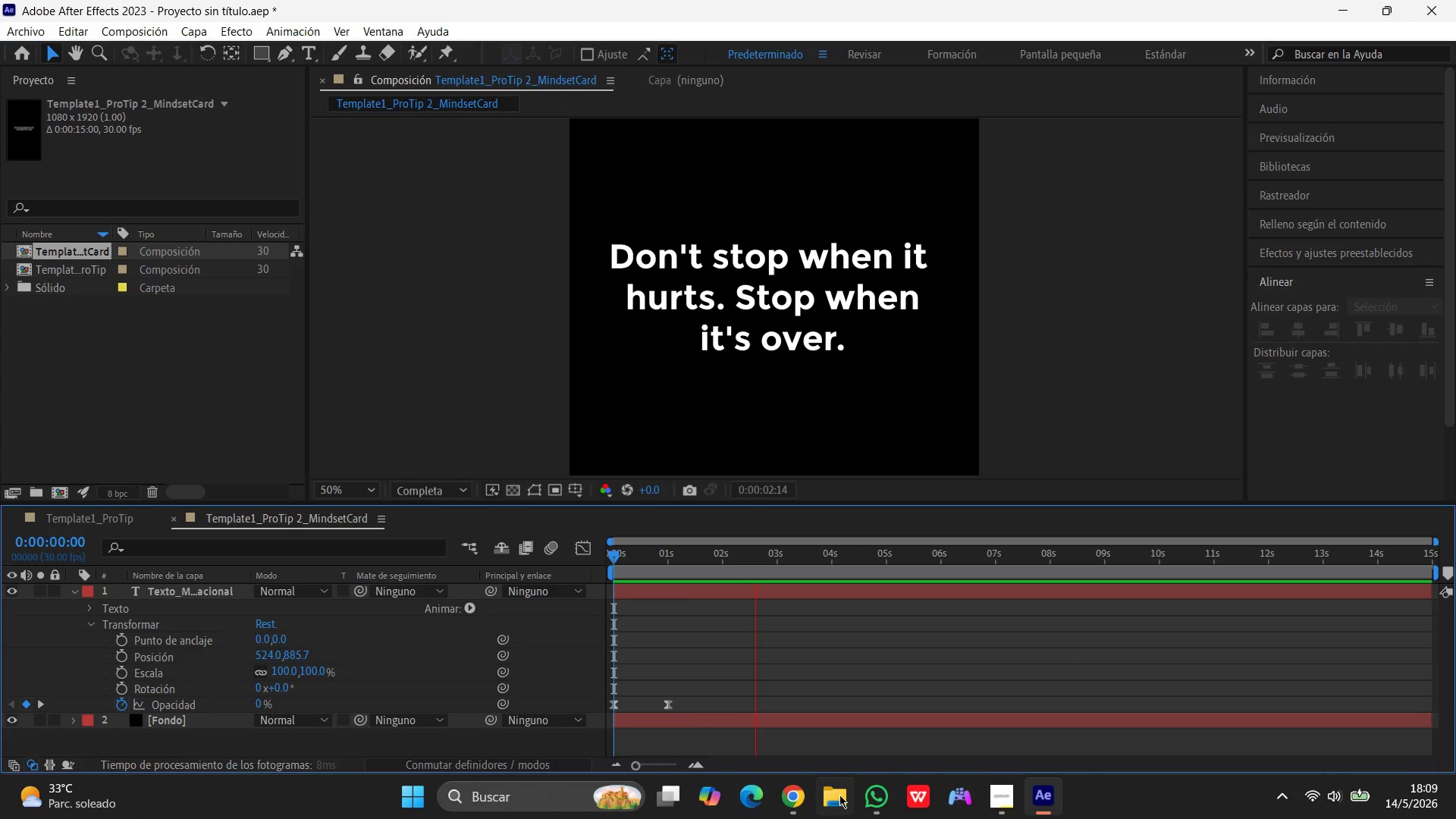 
left_click([798, 793])
 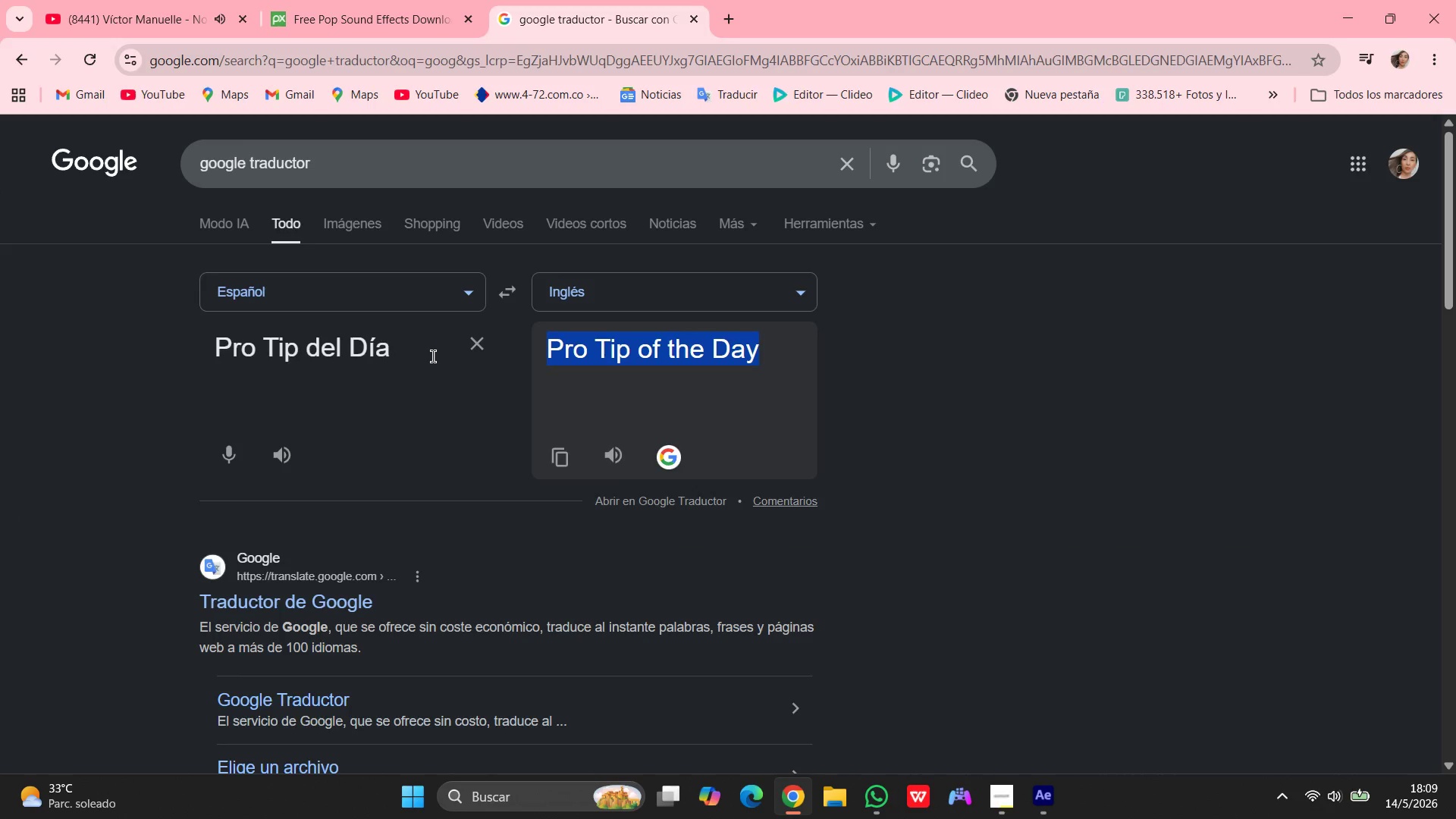 
left_click_drag(start_coordinate=[428, 356], to_coordinate=[149, 347])
 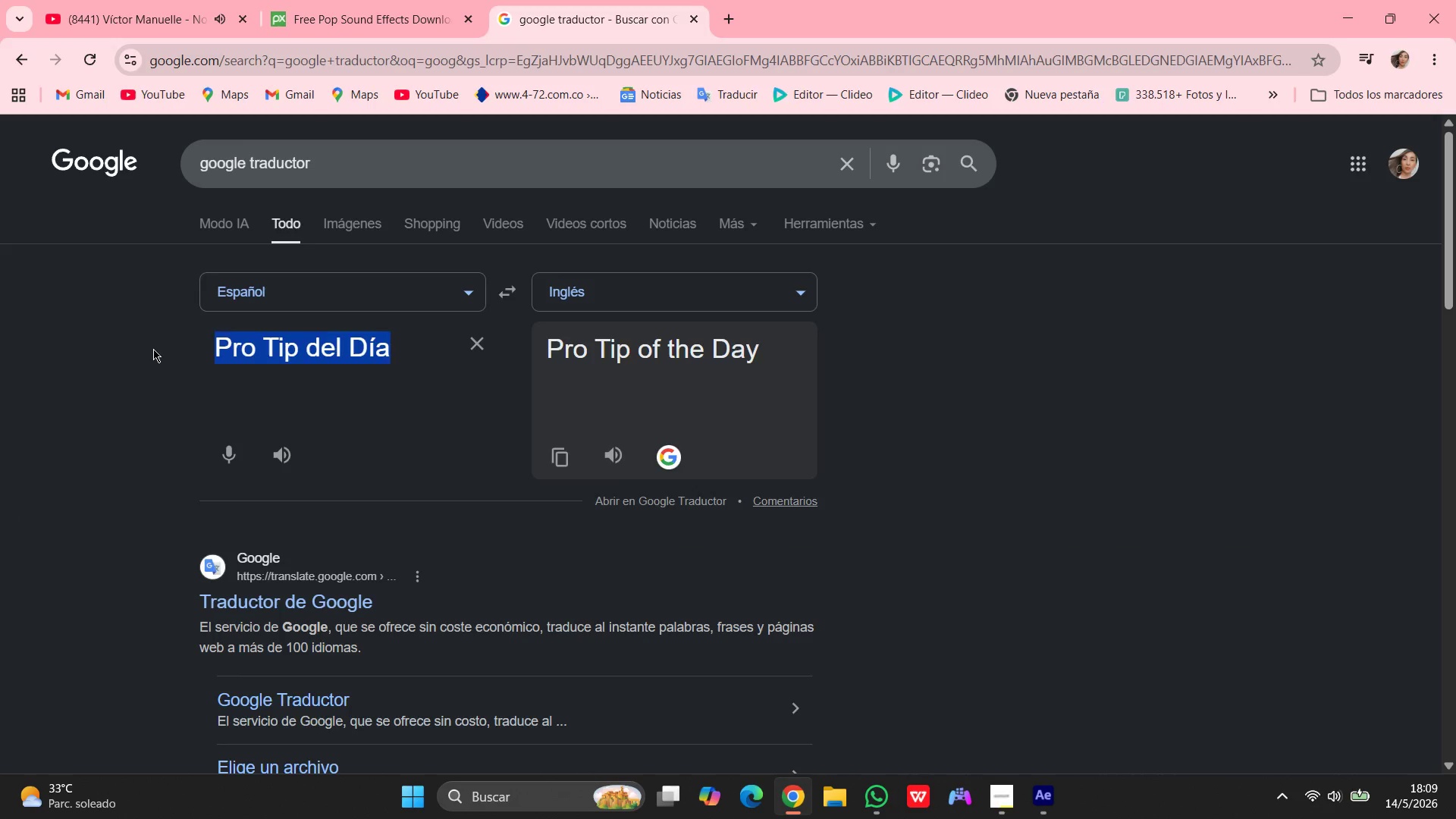 
type(fade in)
 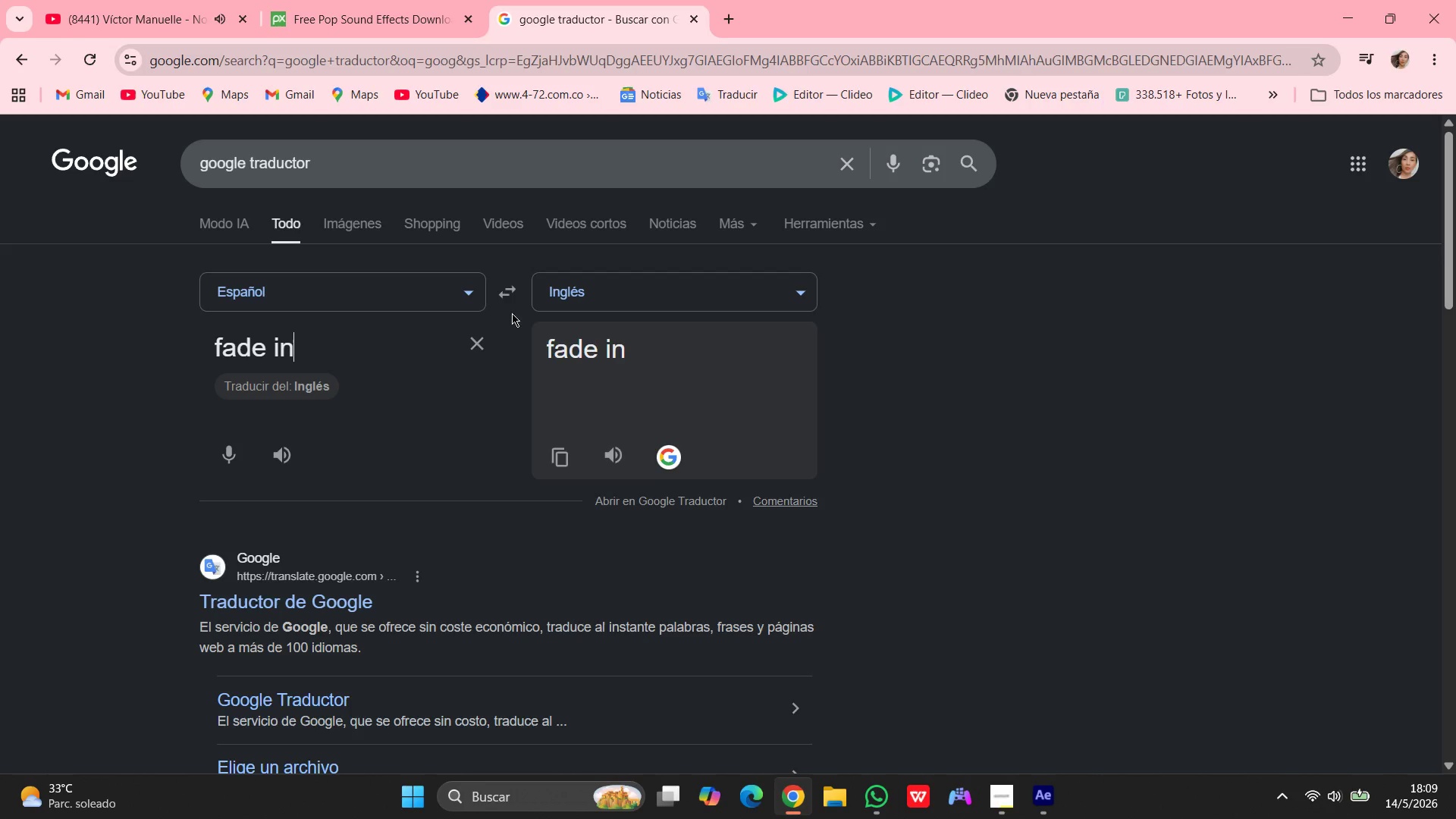 
left_click([511, 294])
 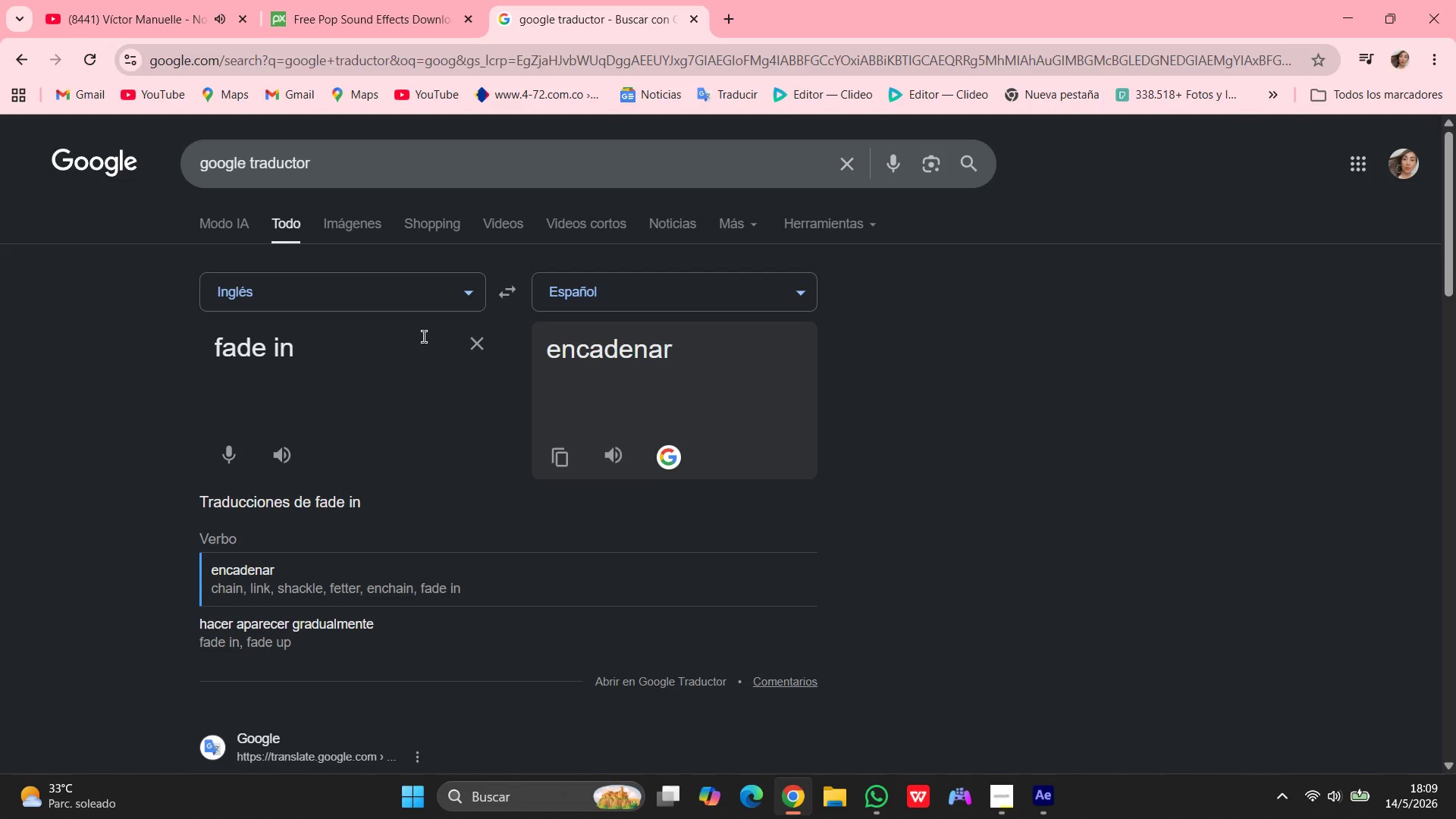 
wait(5.03)
 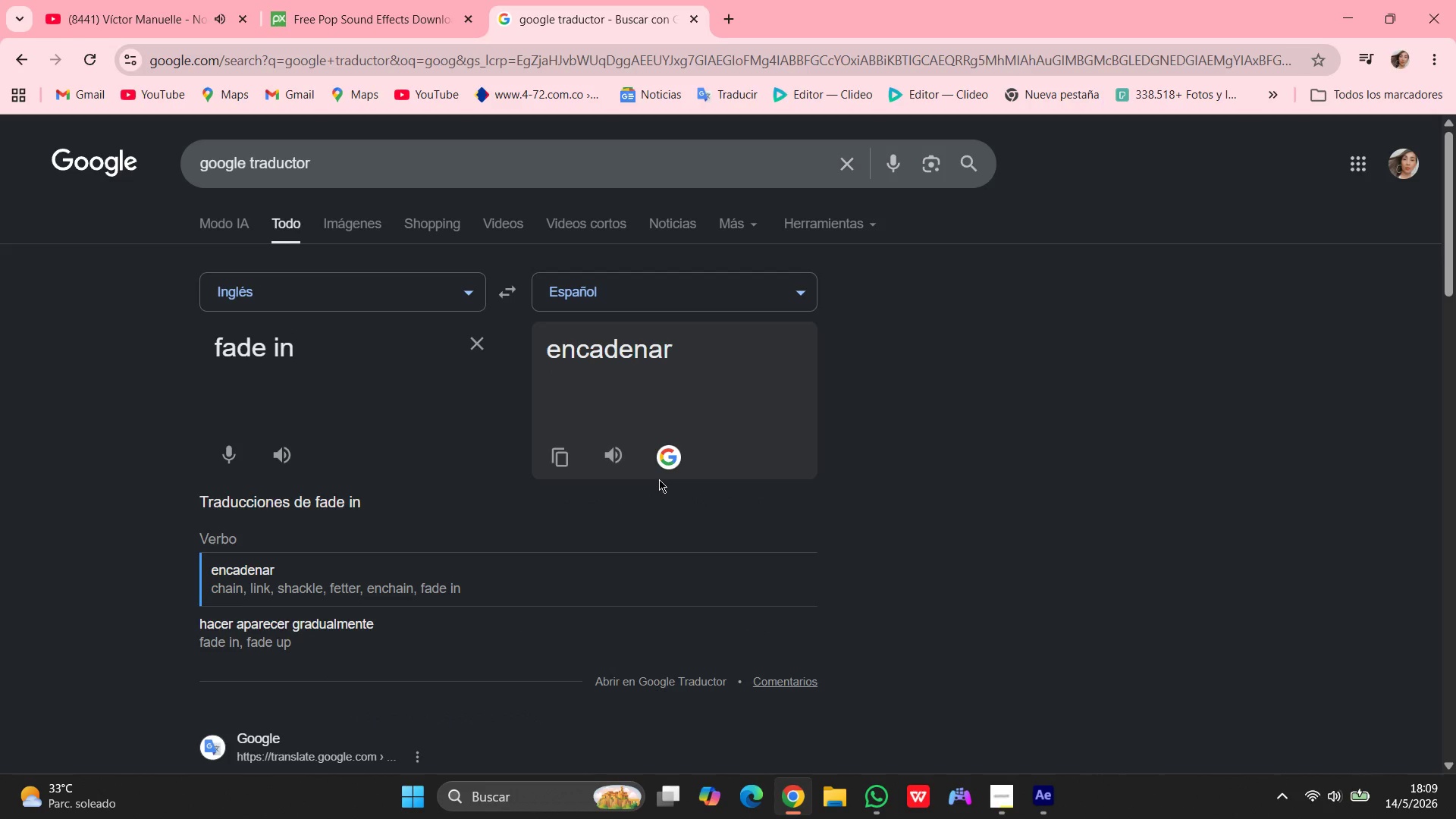 
mouse_move([908, 800])
 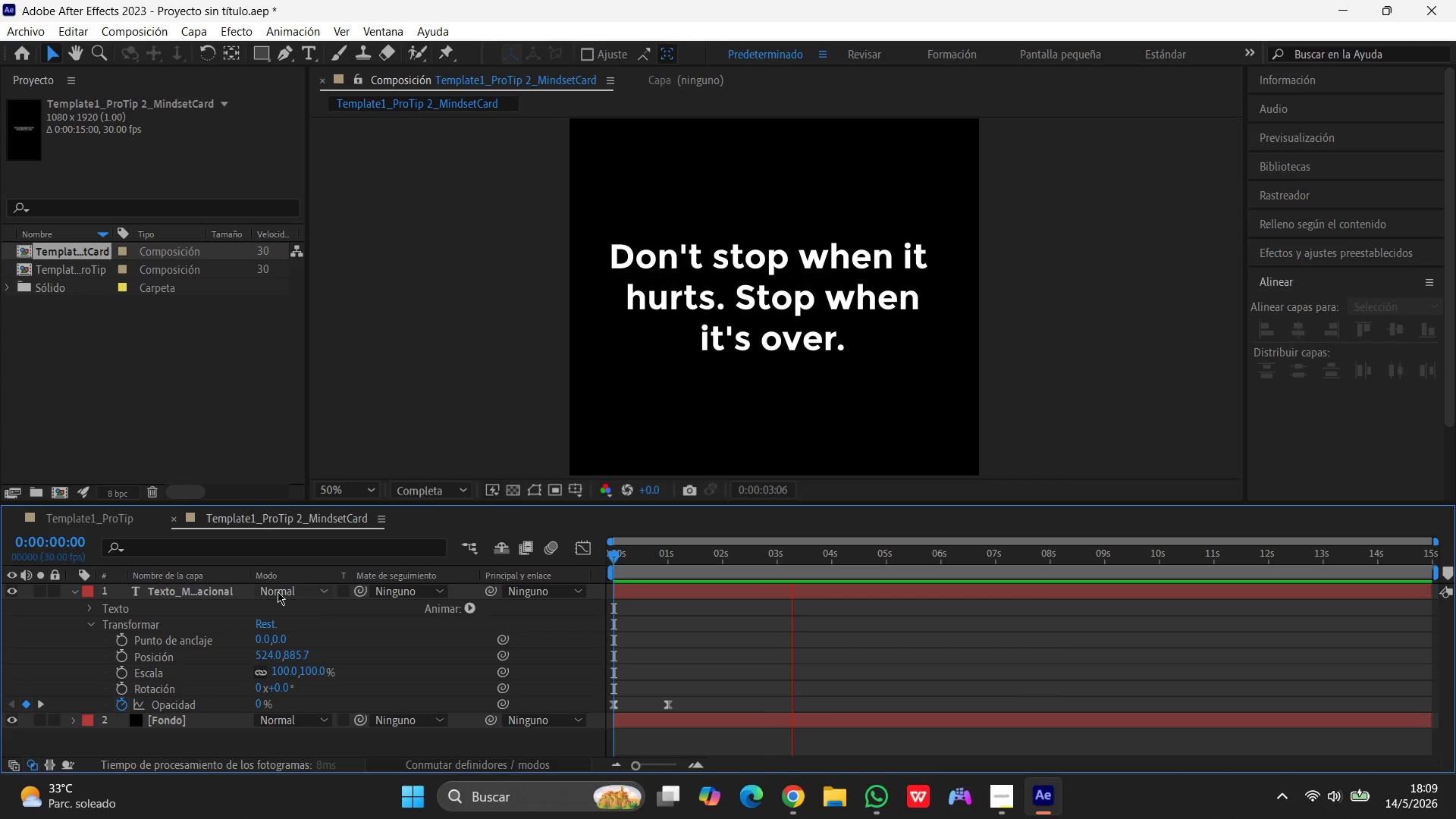 
left_click([187, 586])
 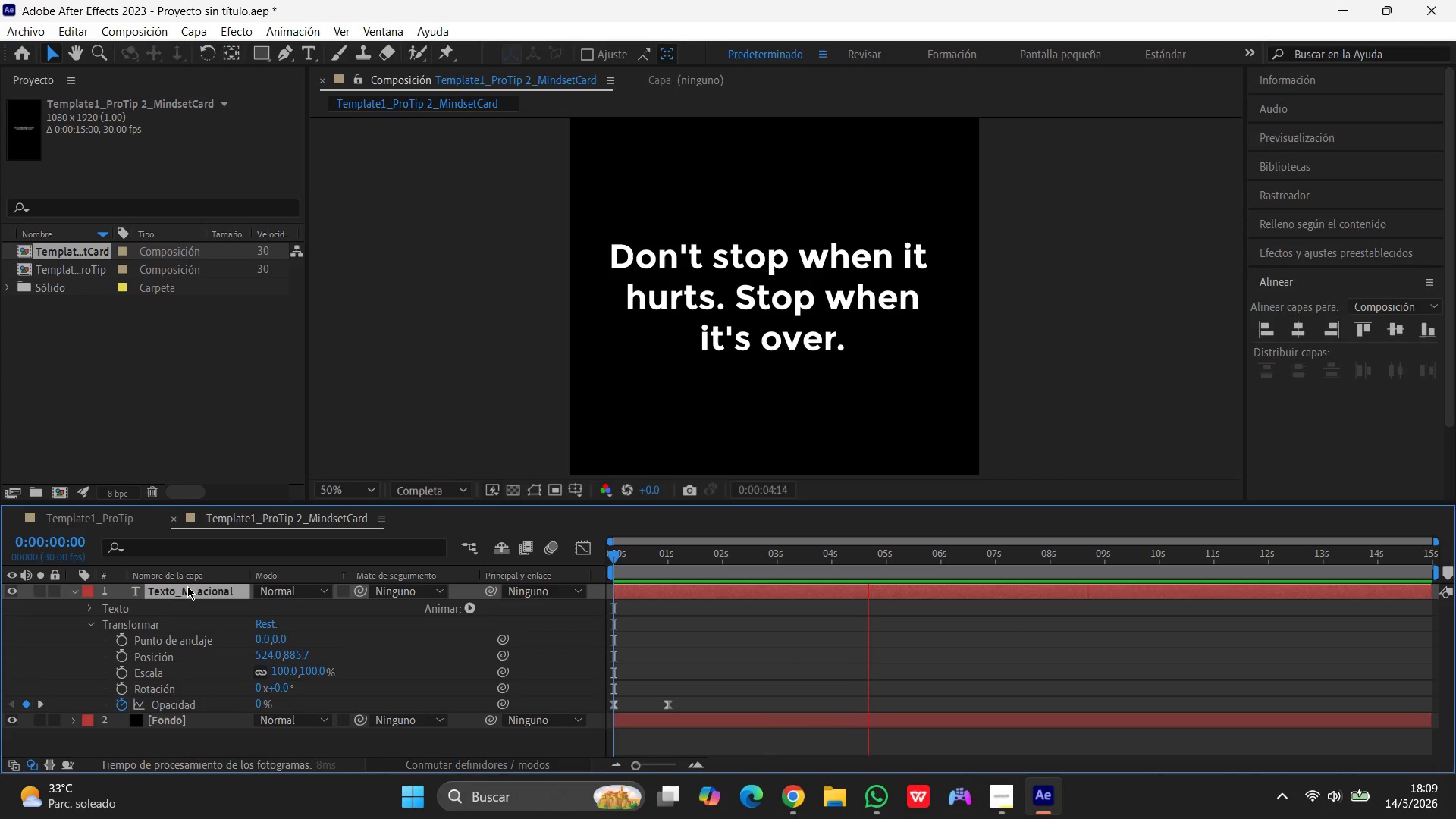 
key(T)
 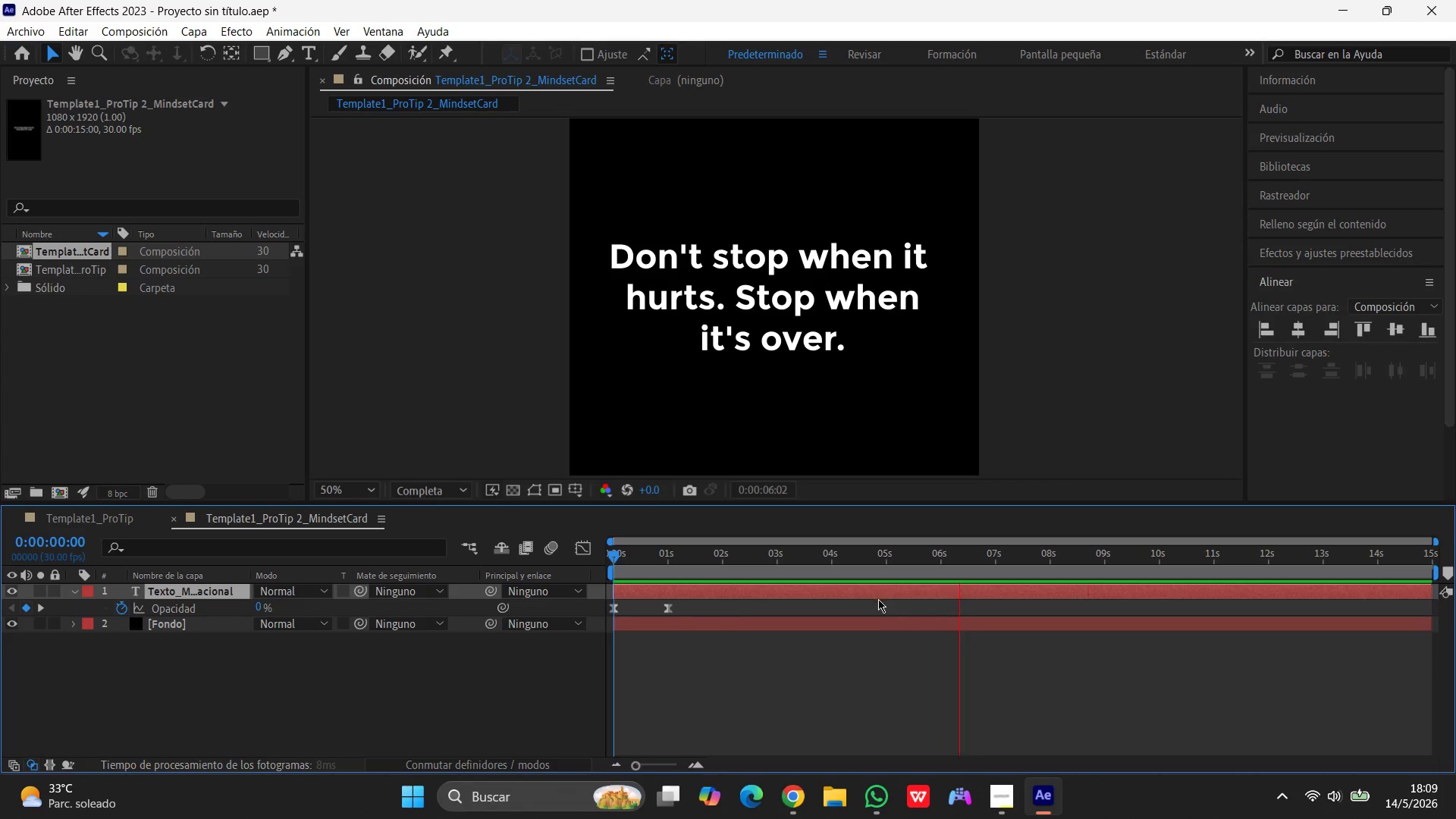 
key(Space)
 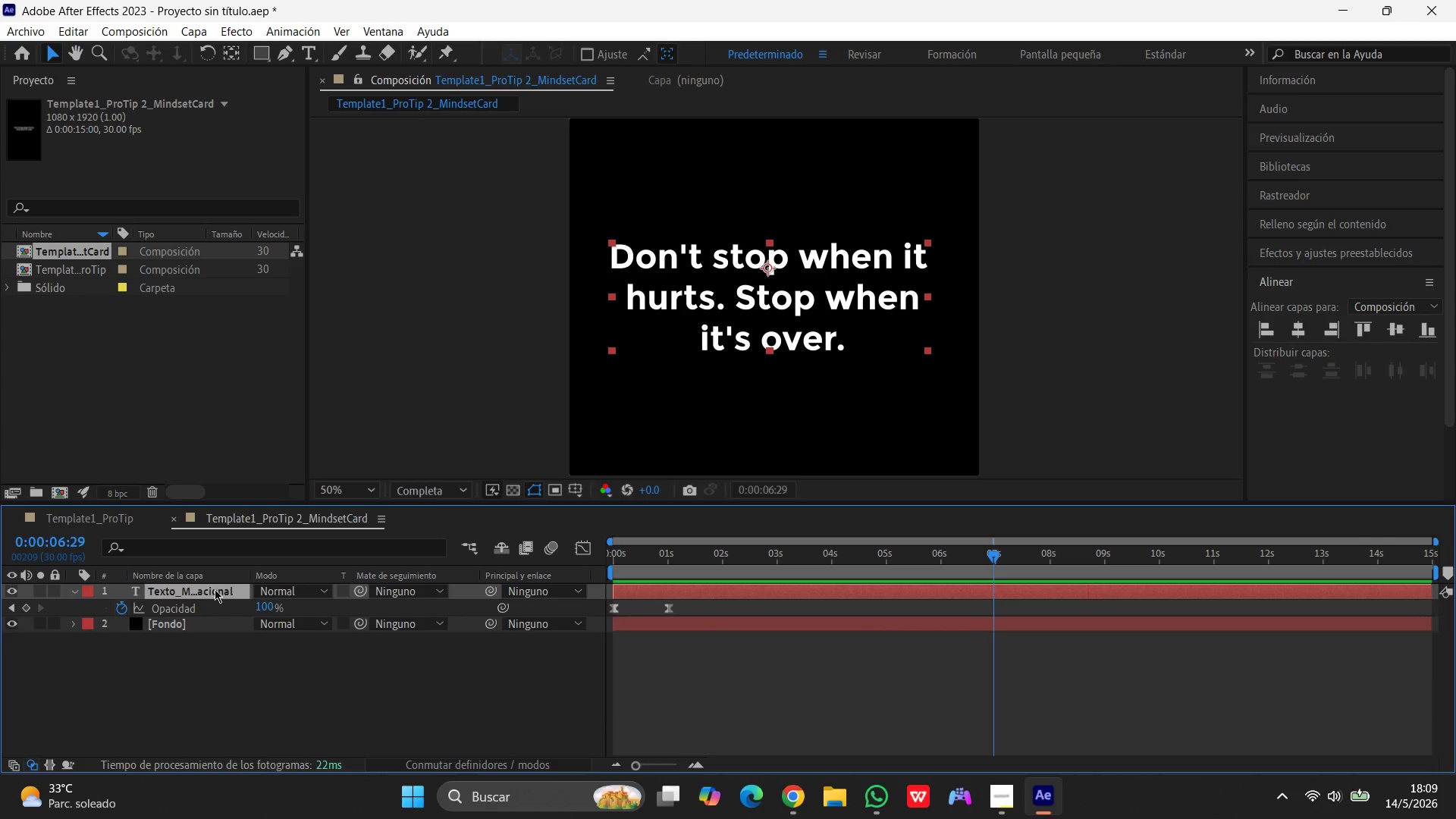 
key(S)
 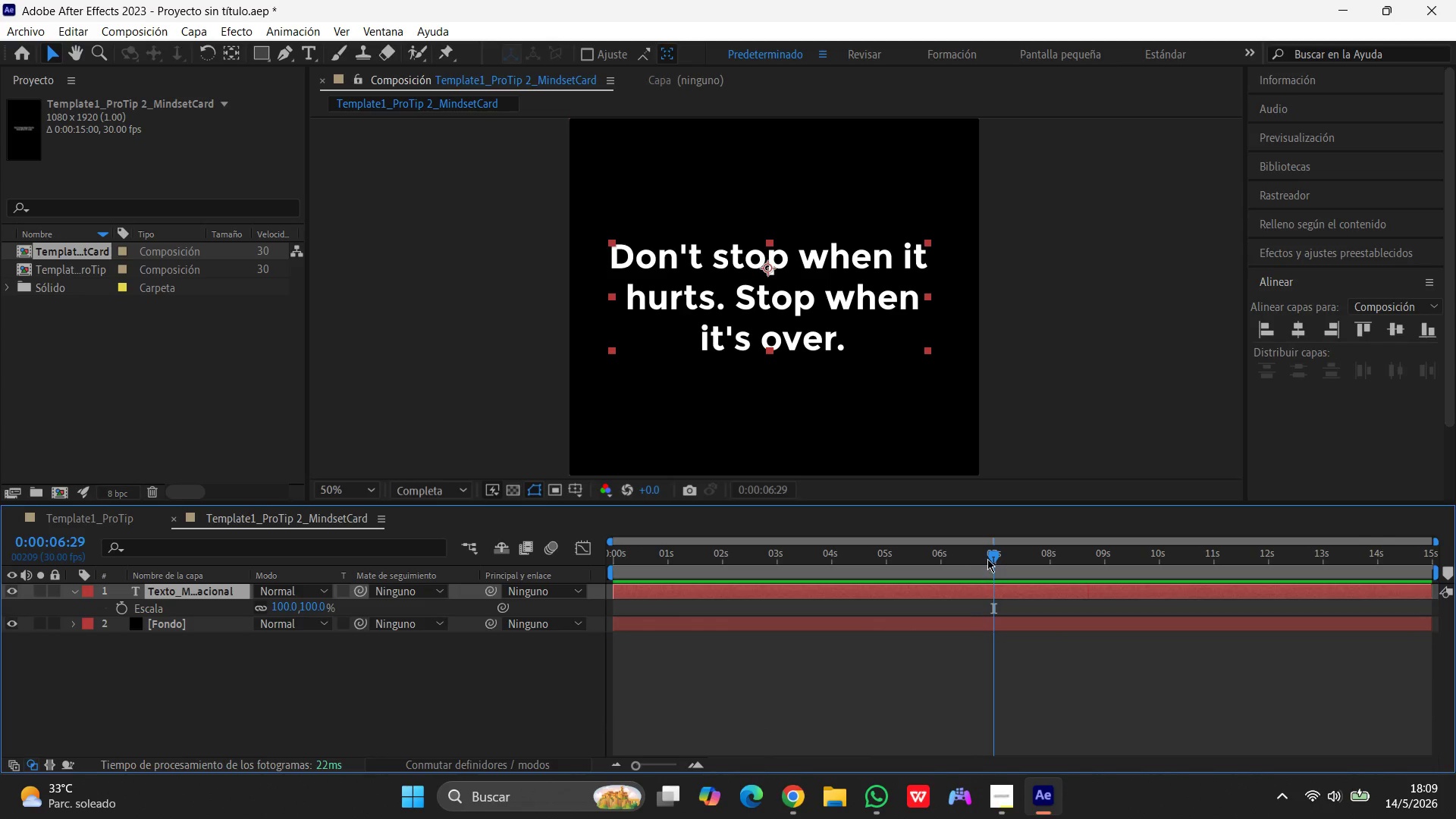 
left_click_drag(start_coordinate=[995, 554], to_coordinate=[497, 579])
 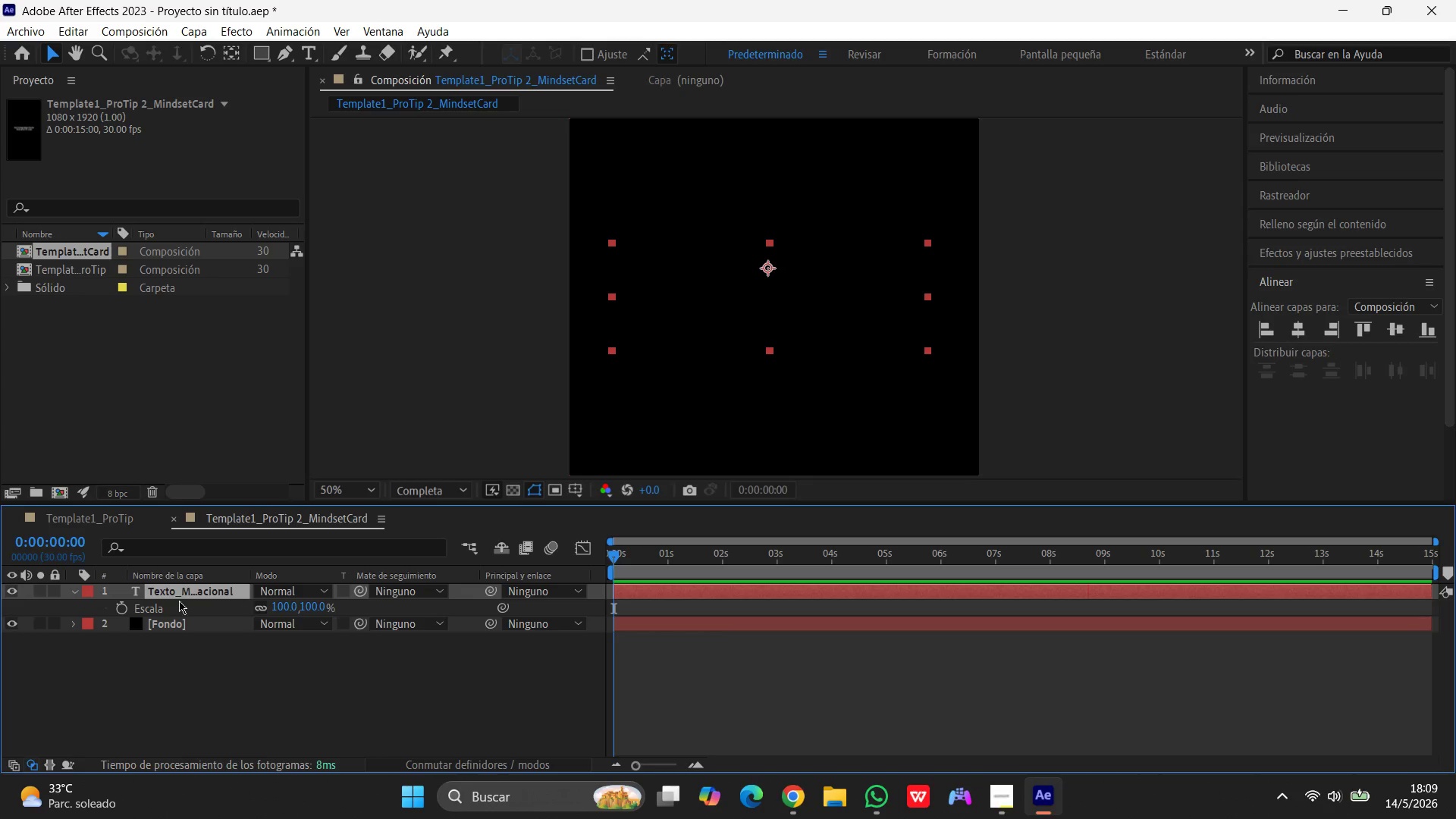 
left_click([124, 607])
 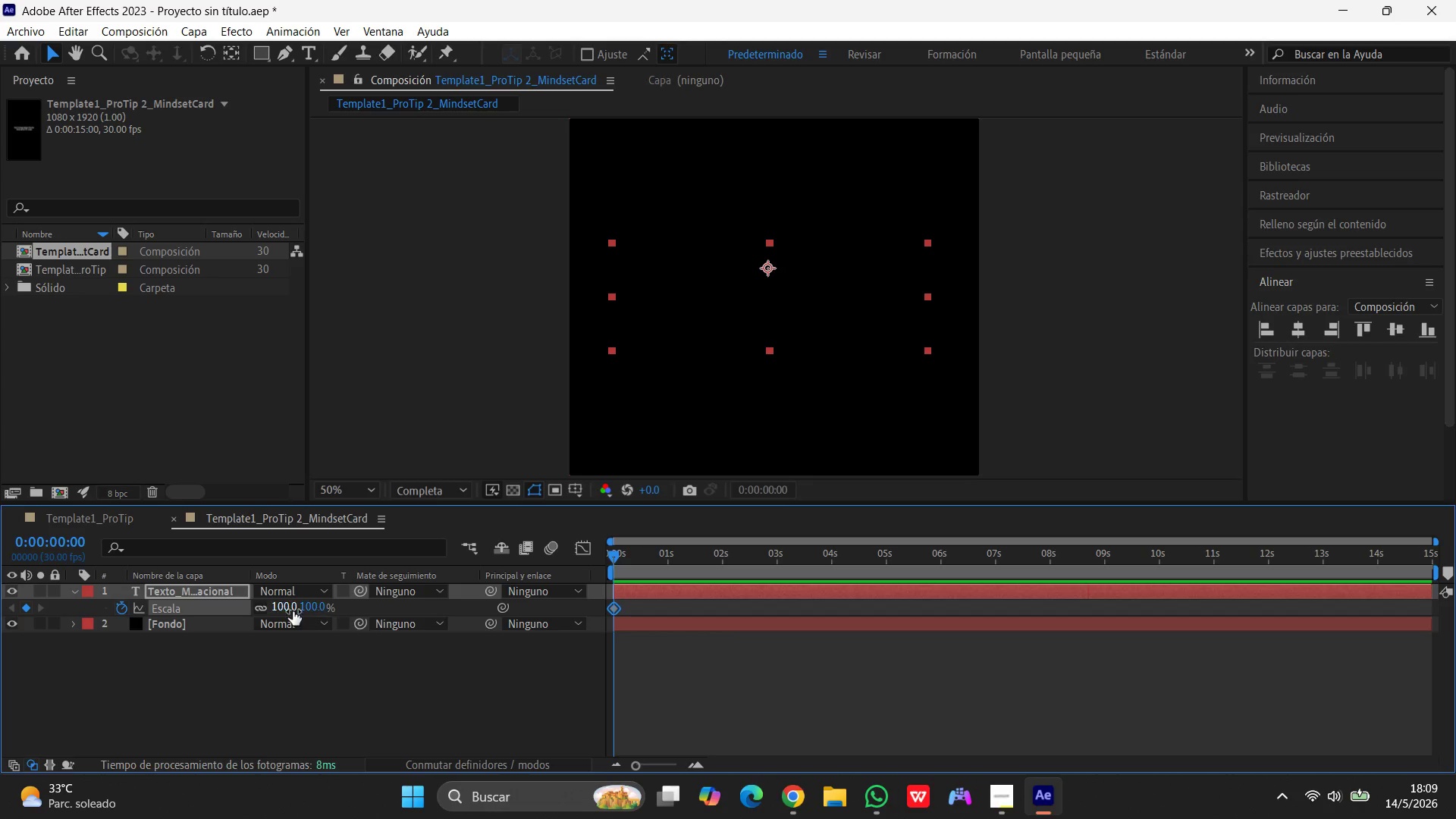 
left_click([291, 610])
 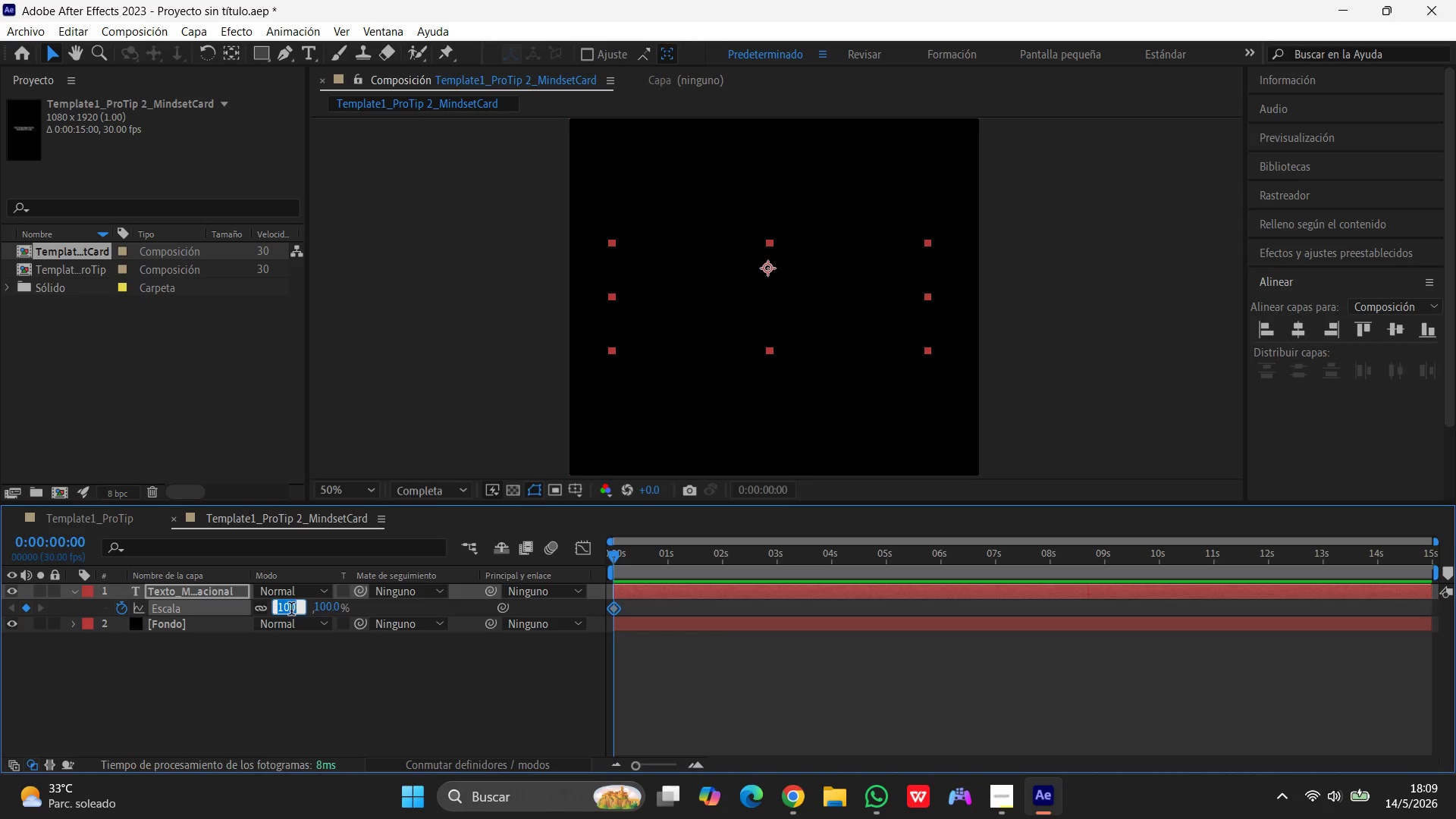 
key(Numpad9)
 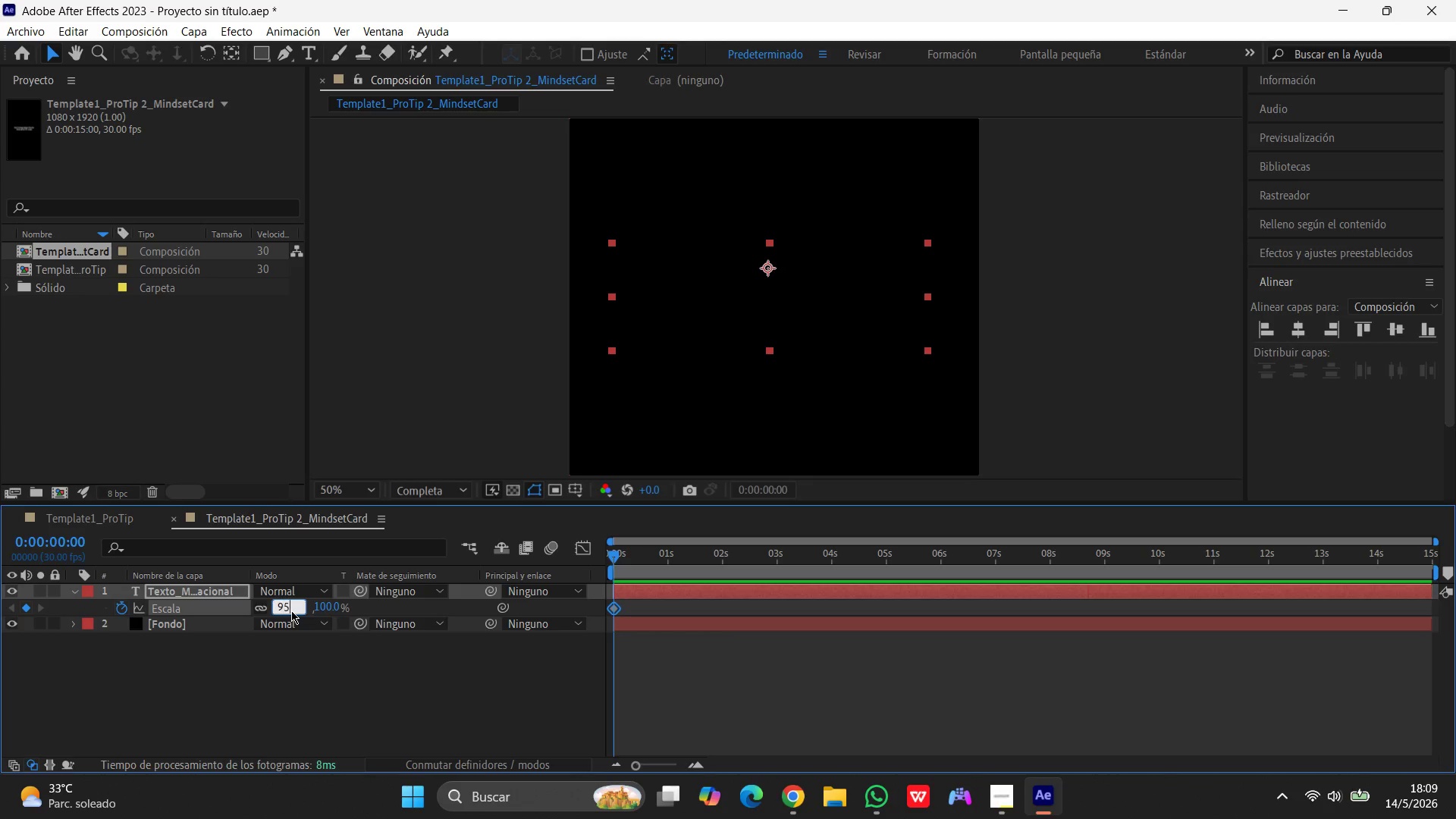 
key(Numpad5)
 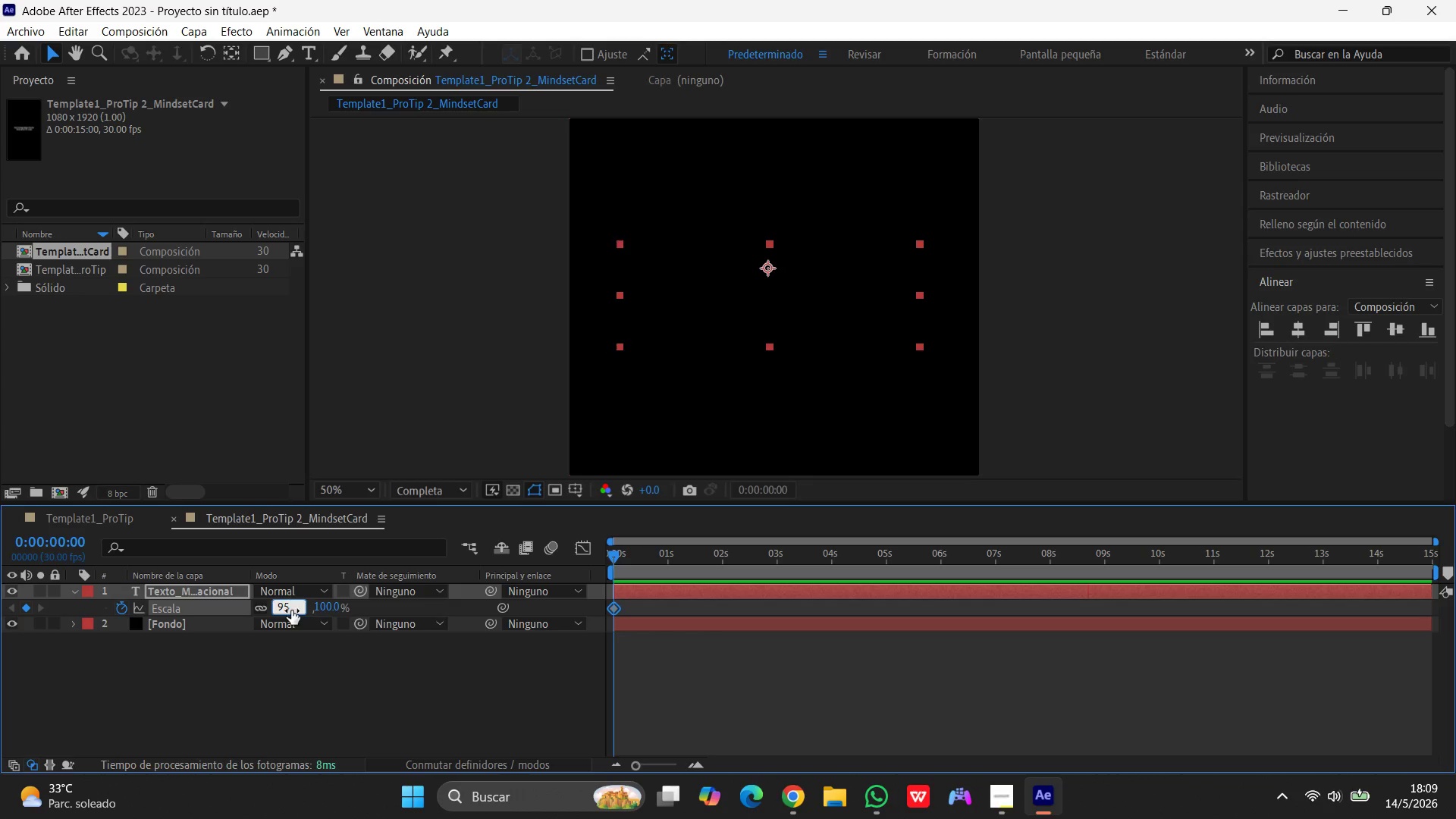 
key(Enter)
 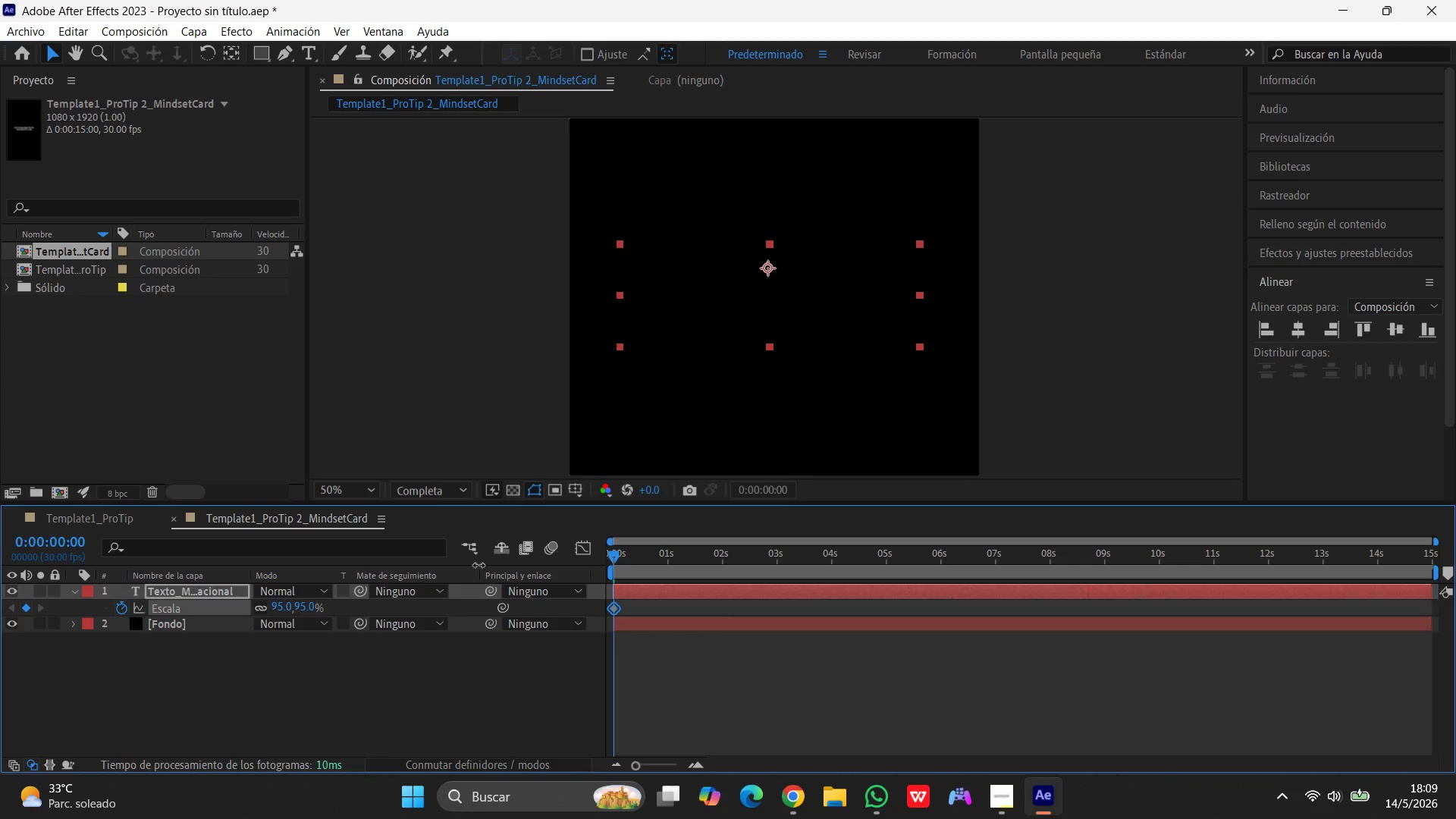 
left_click_drag(start_coordinate=[619, 552], to_coordinate=[674, 551])
 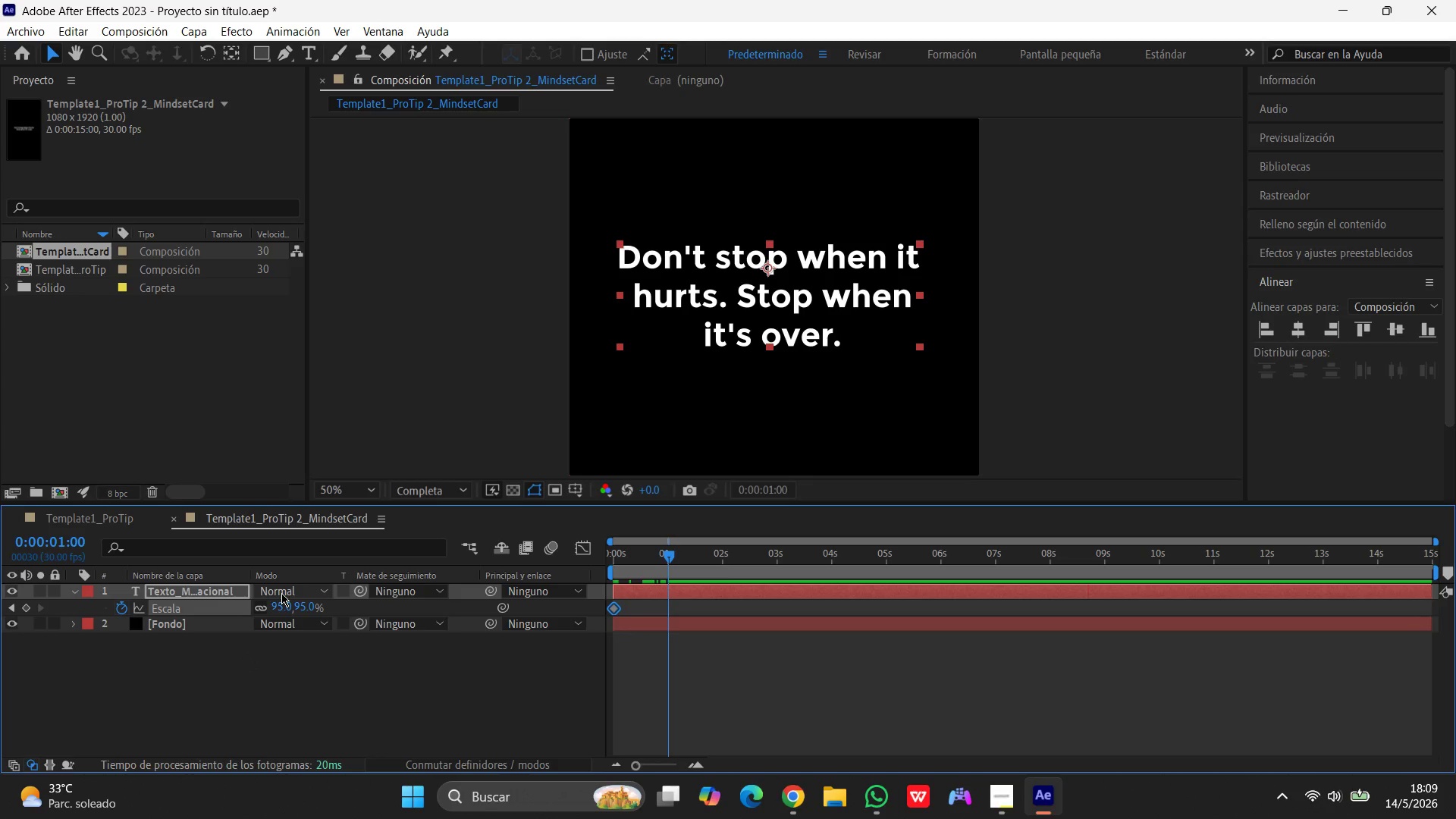 
left_click([287, 602])
 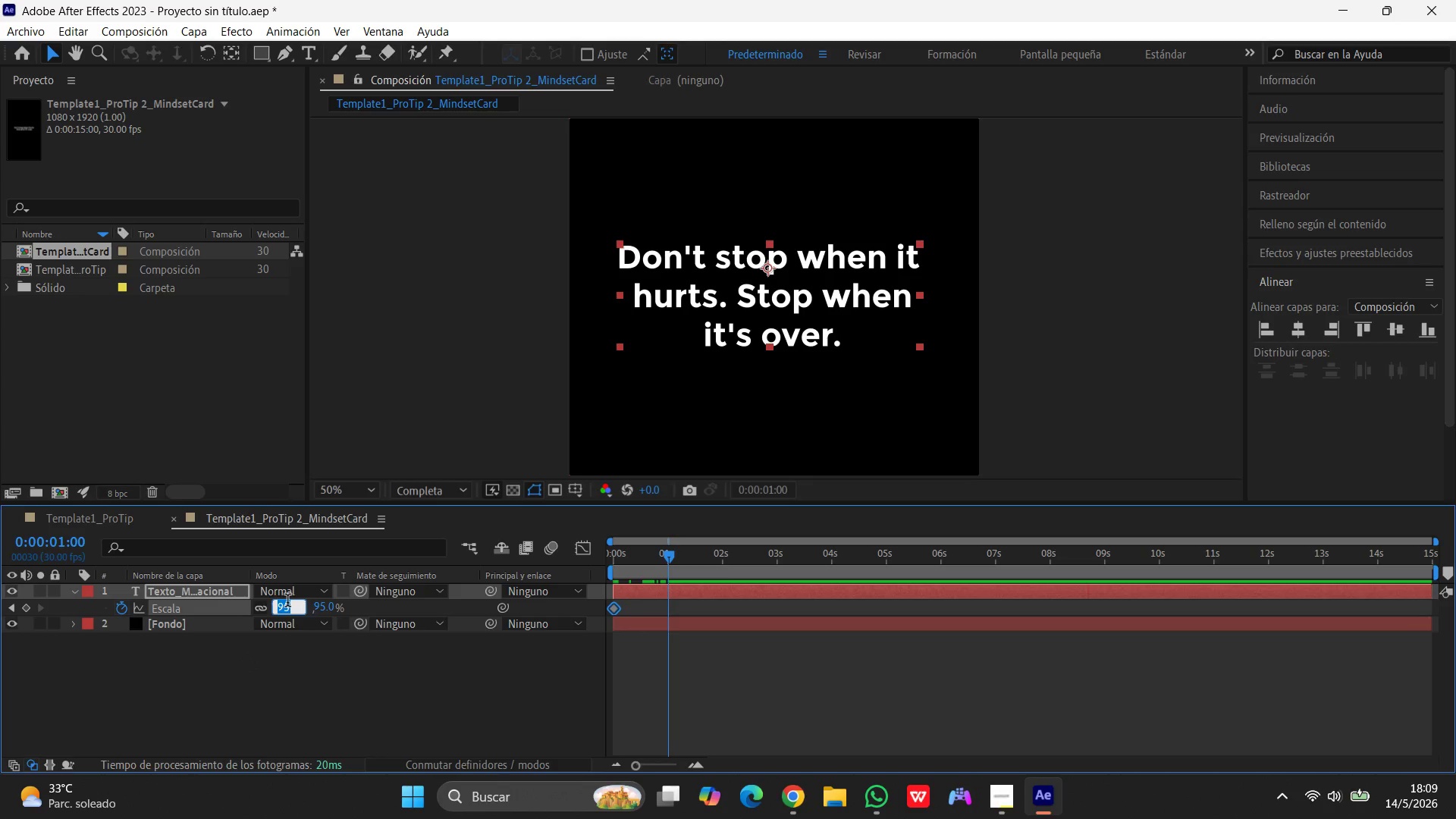 
key(Numpad1)
 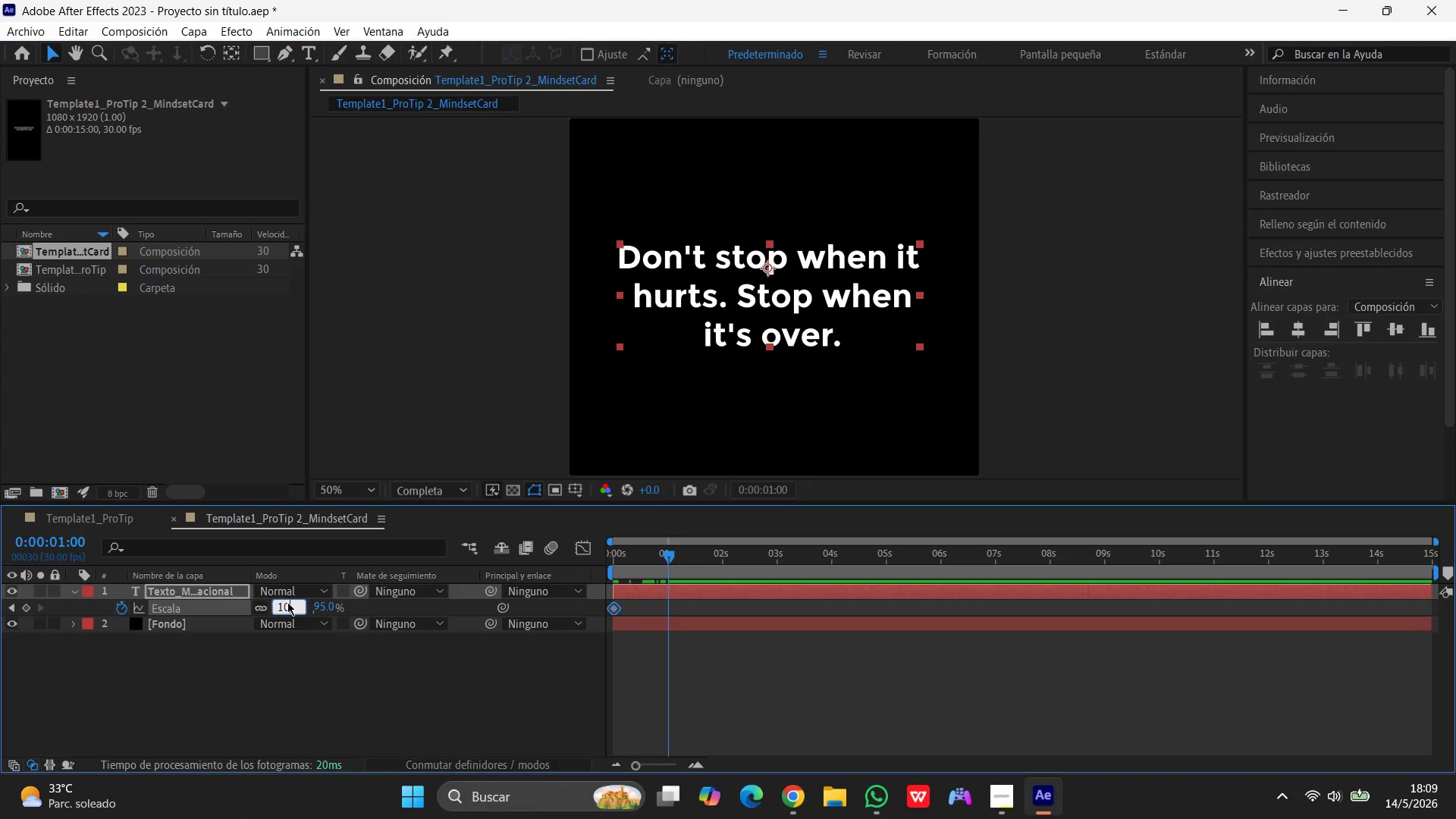 
key(Numpad0)
 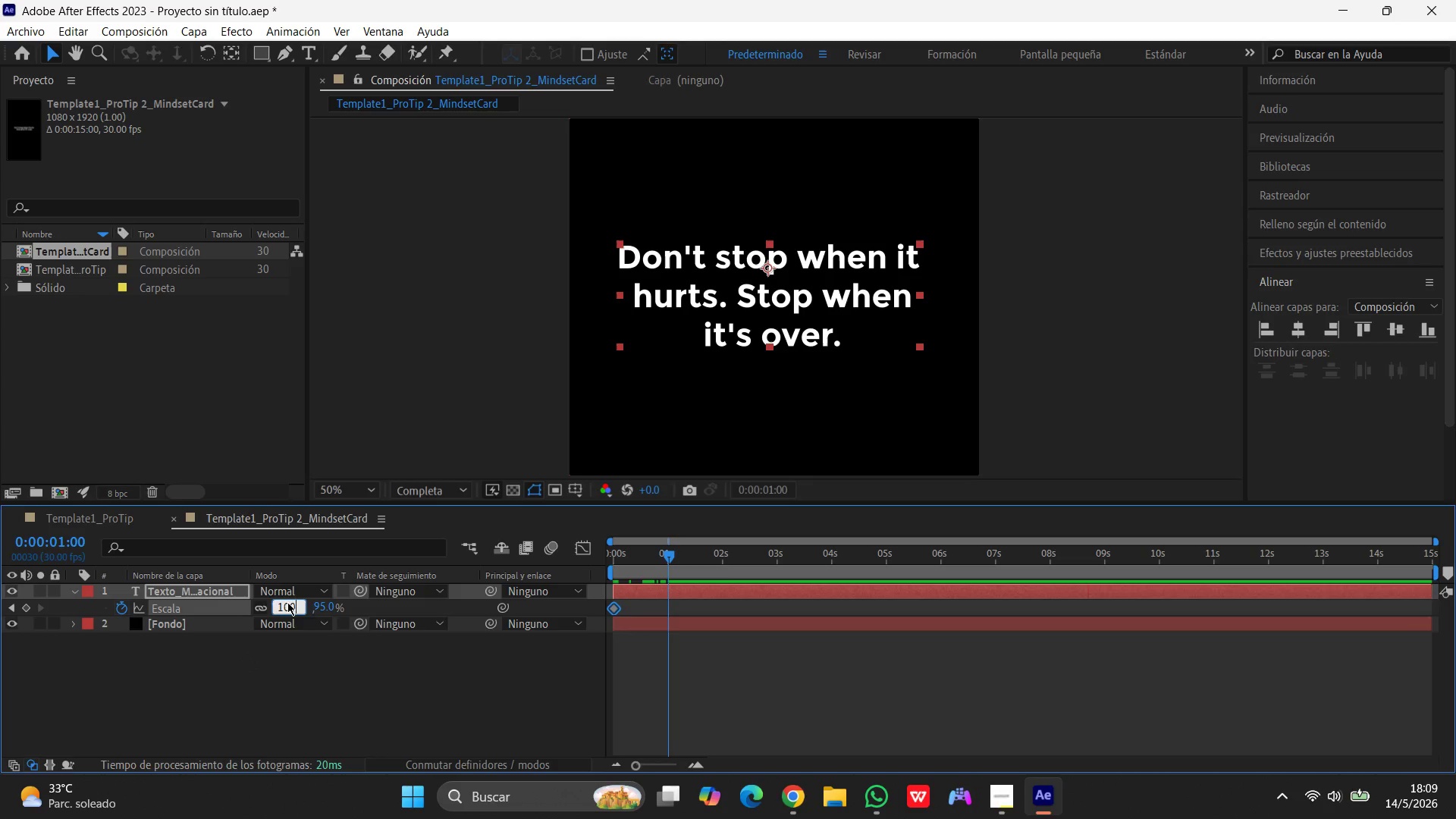 
key(Numpad0)
 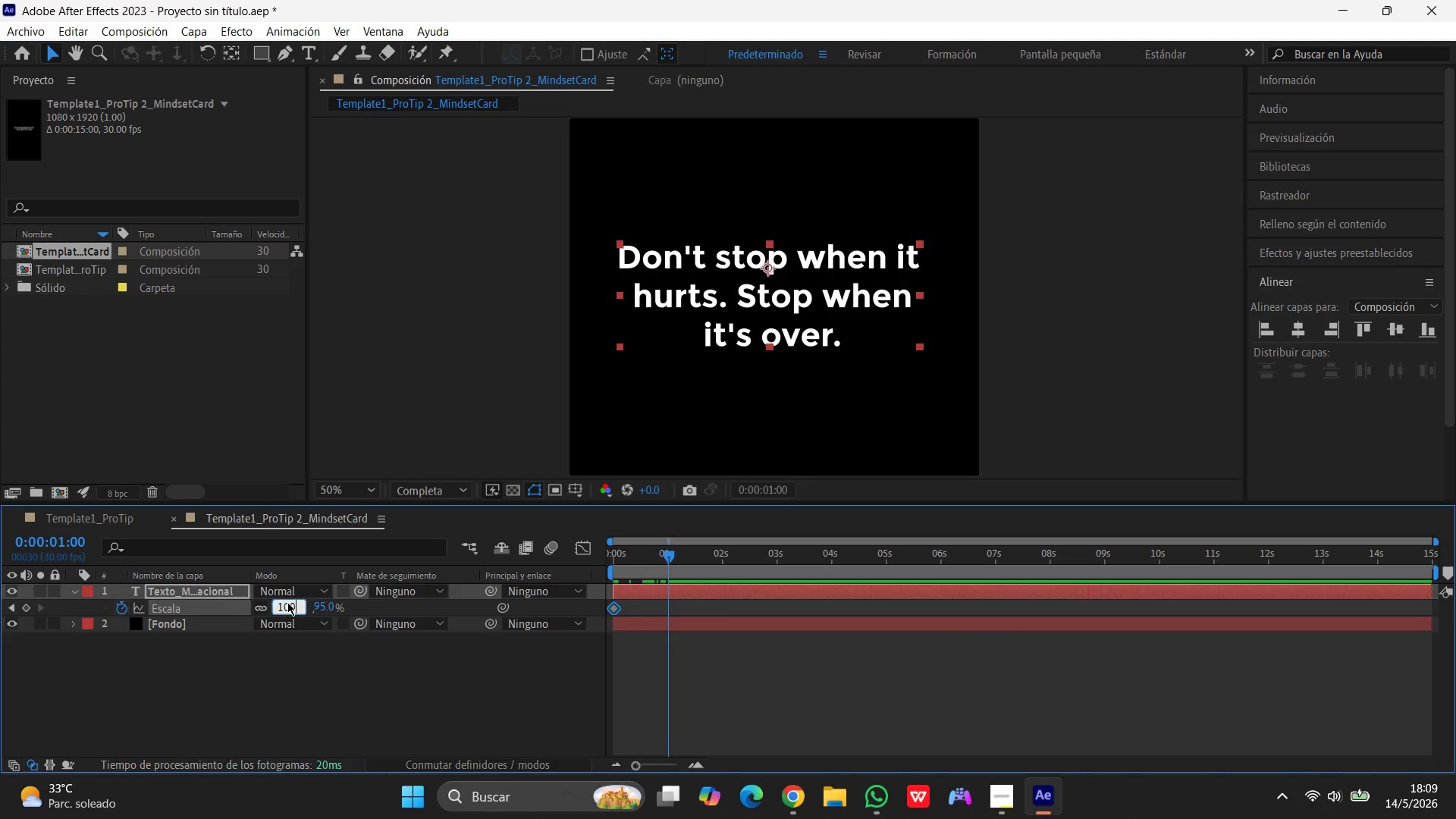 
key(Enter)
 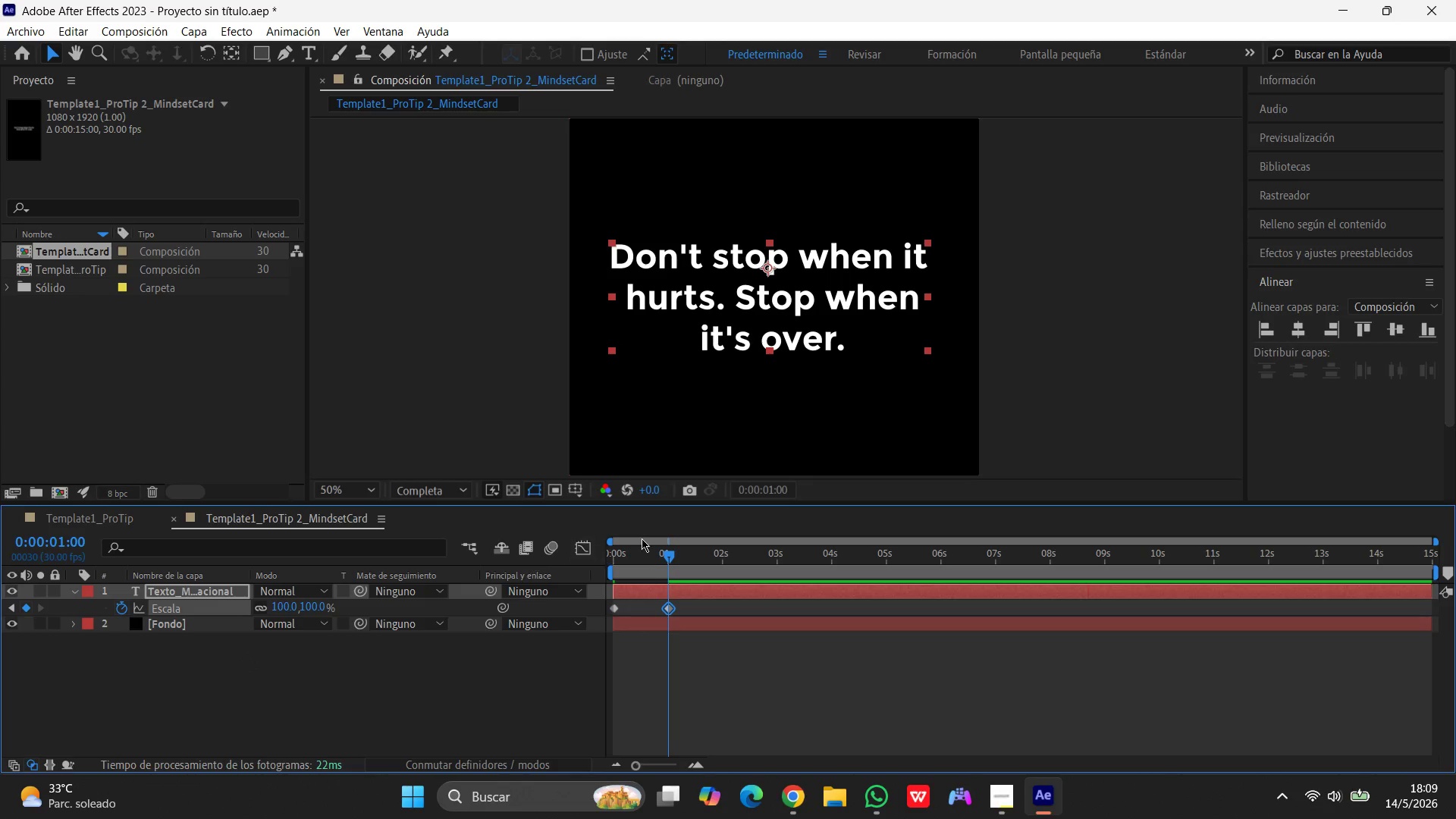 
left_click_drag(start_coordinate=[673, 552], to_coordinate=[728, 550])
 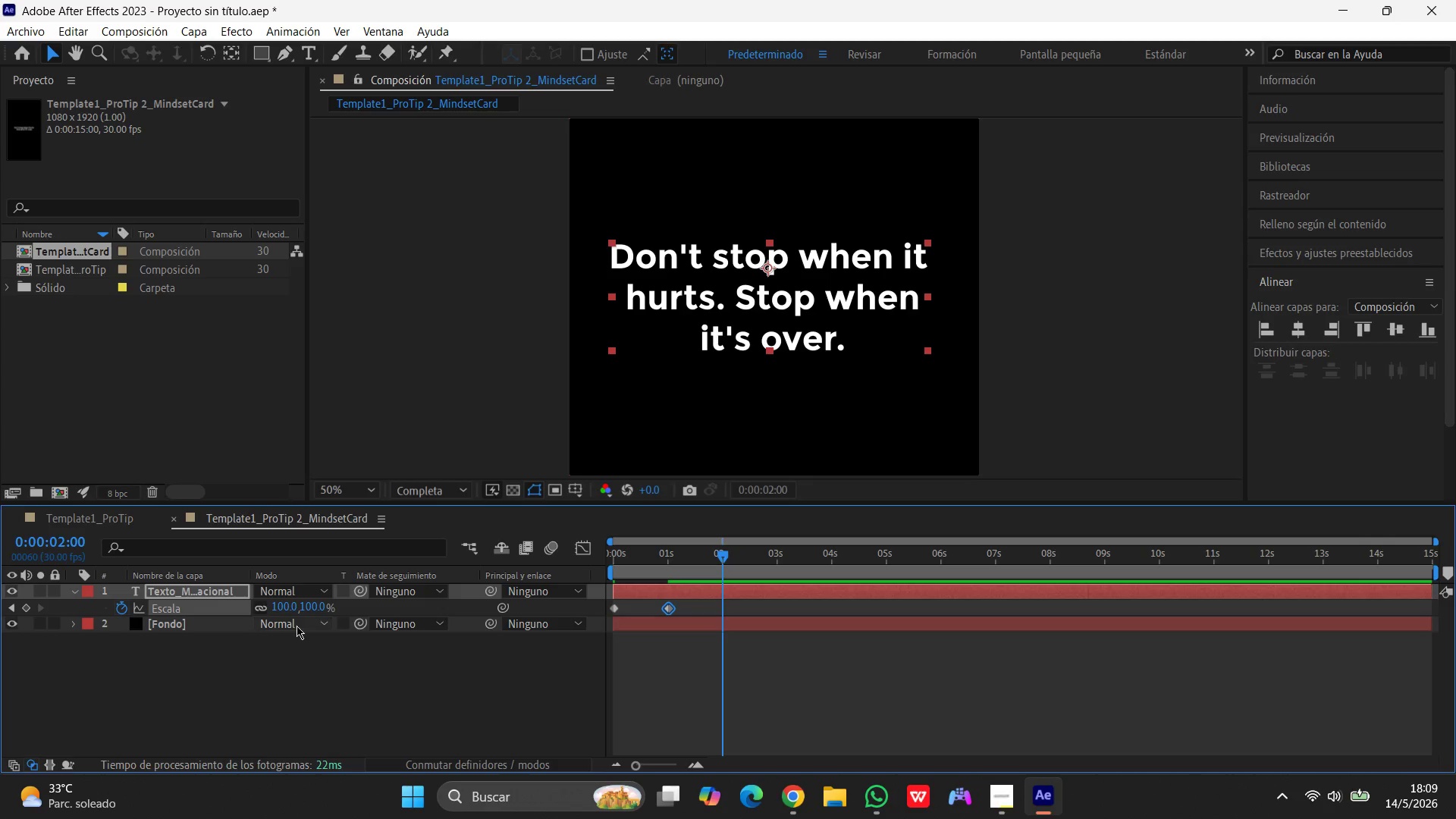 
left_click([291, 603])
 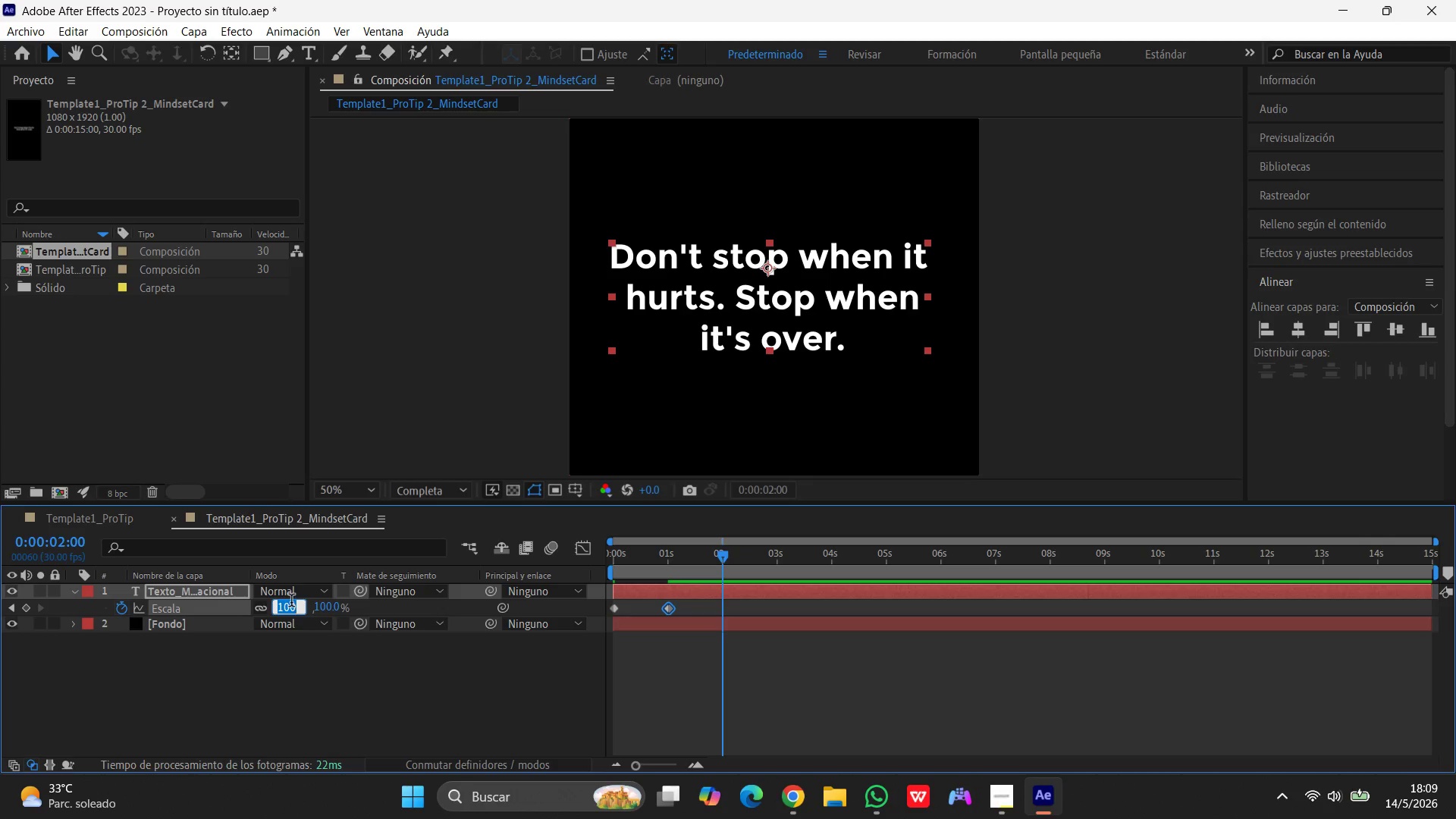 
key(Numpad1)
 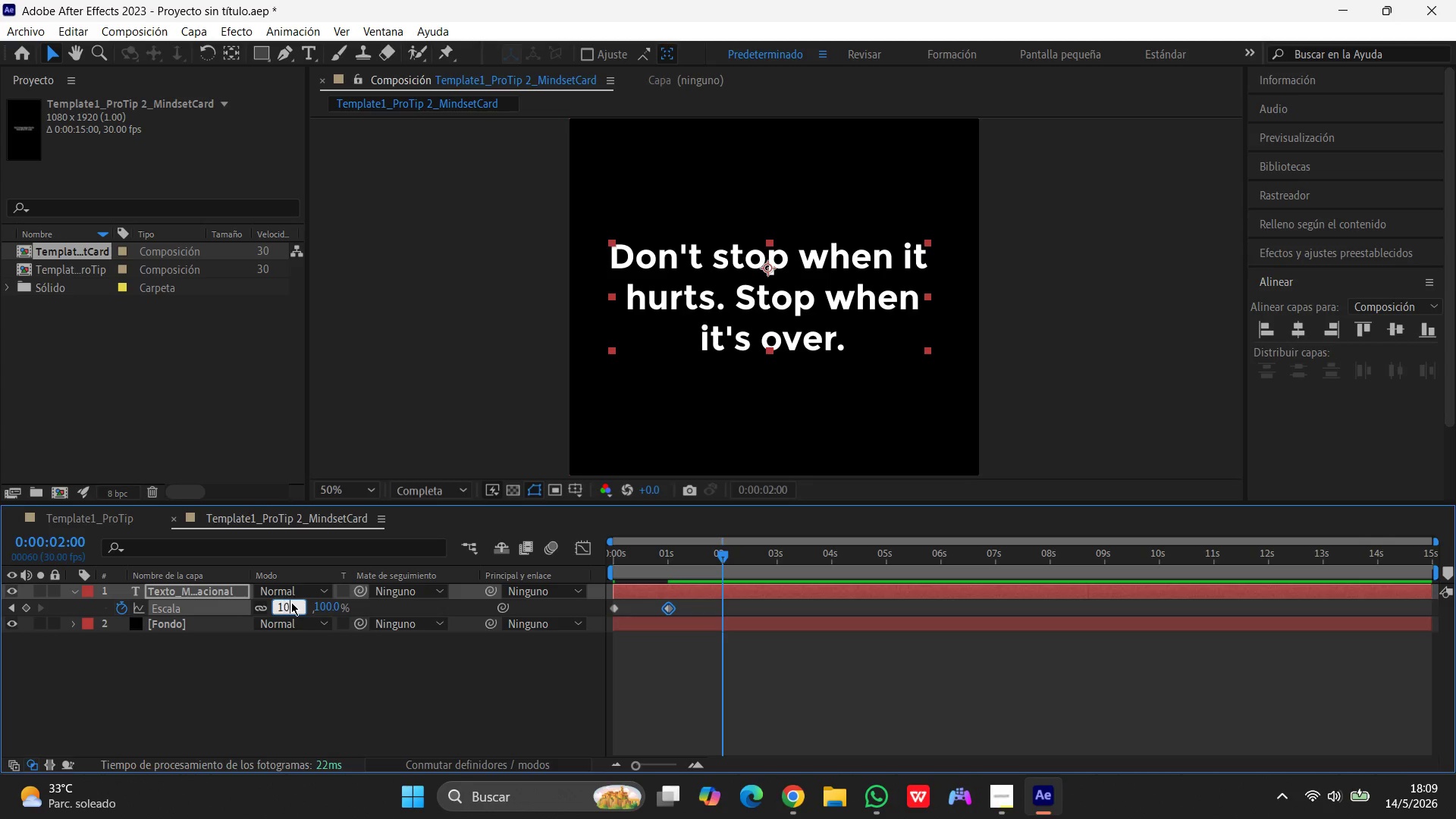 
key(Numpad0)
 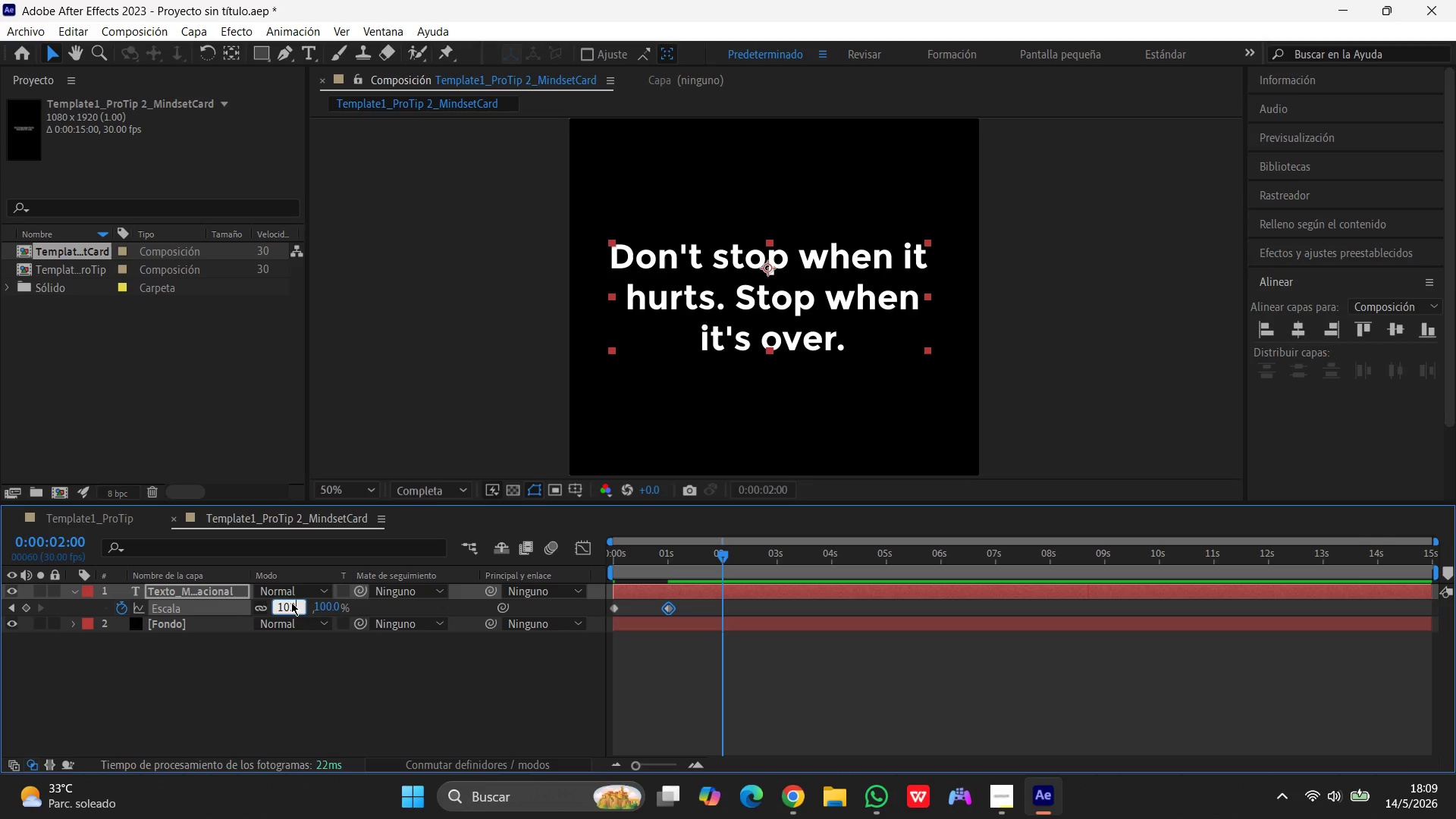 
key(Numpad3)
 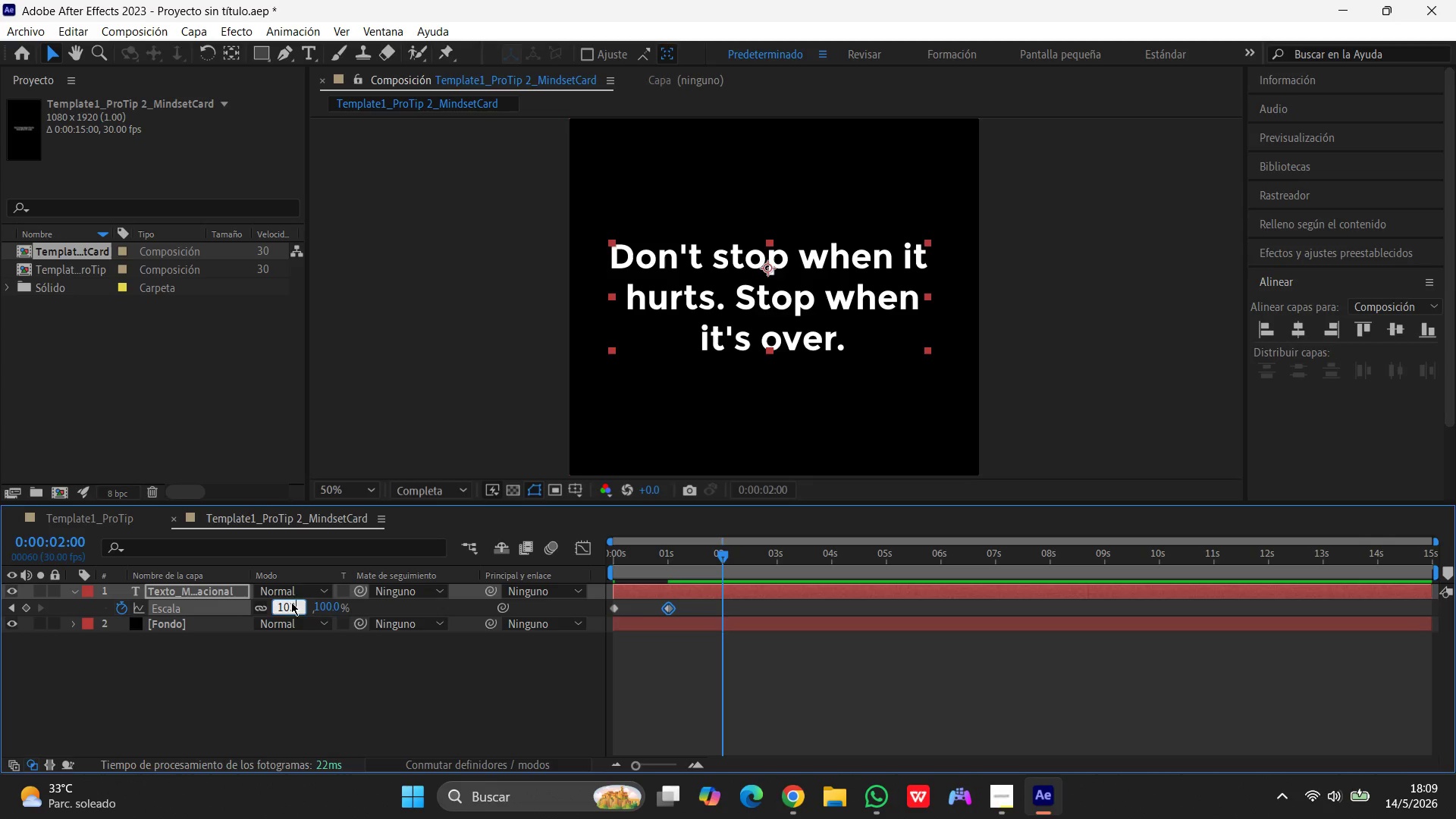 
key(Enter)
 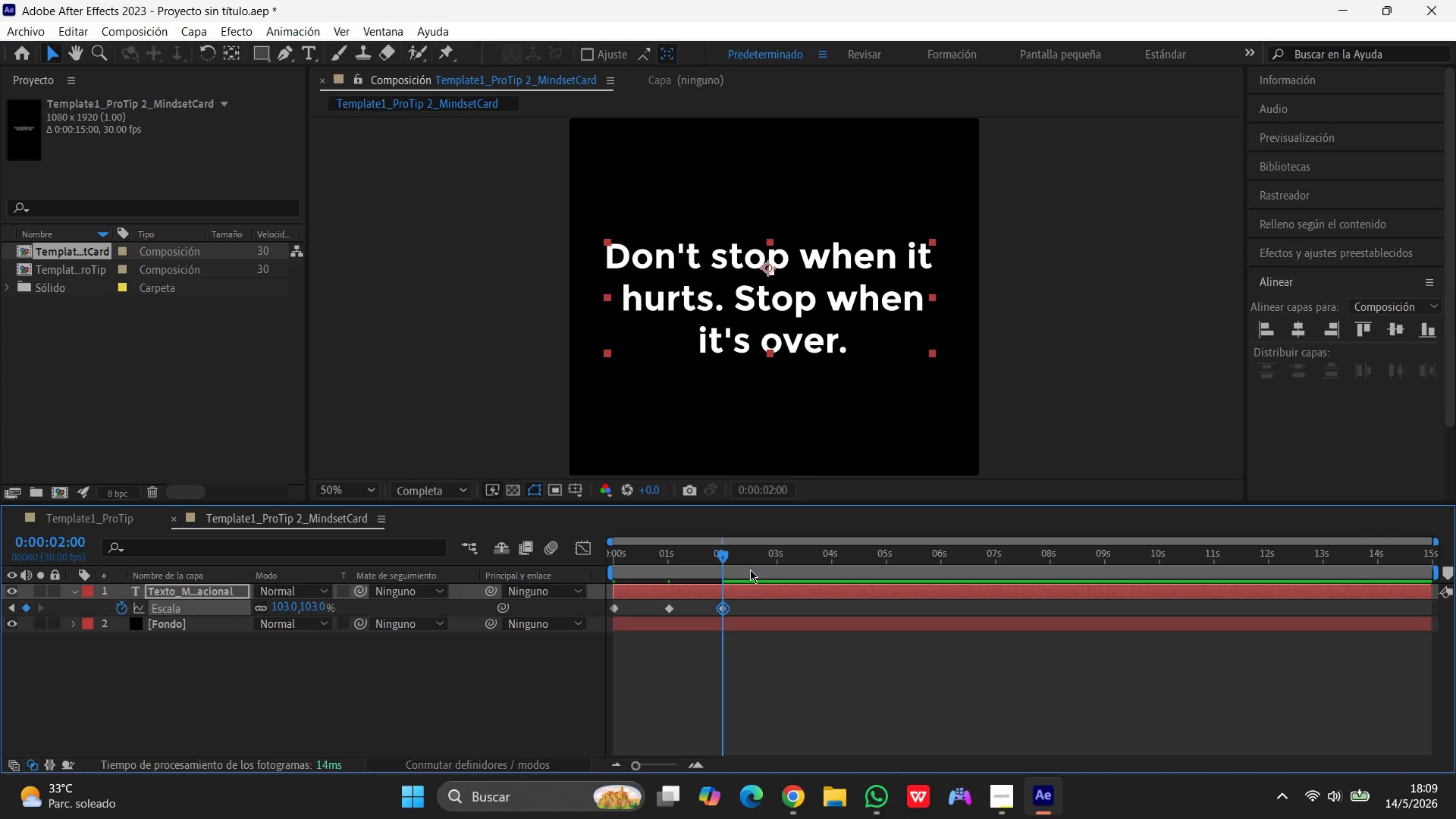 
left_click_drag(start_coordinate=[726, 553], to_coordinate=[782, 560])
 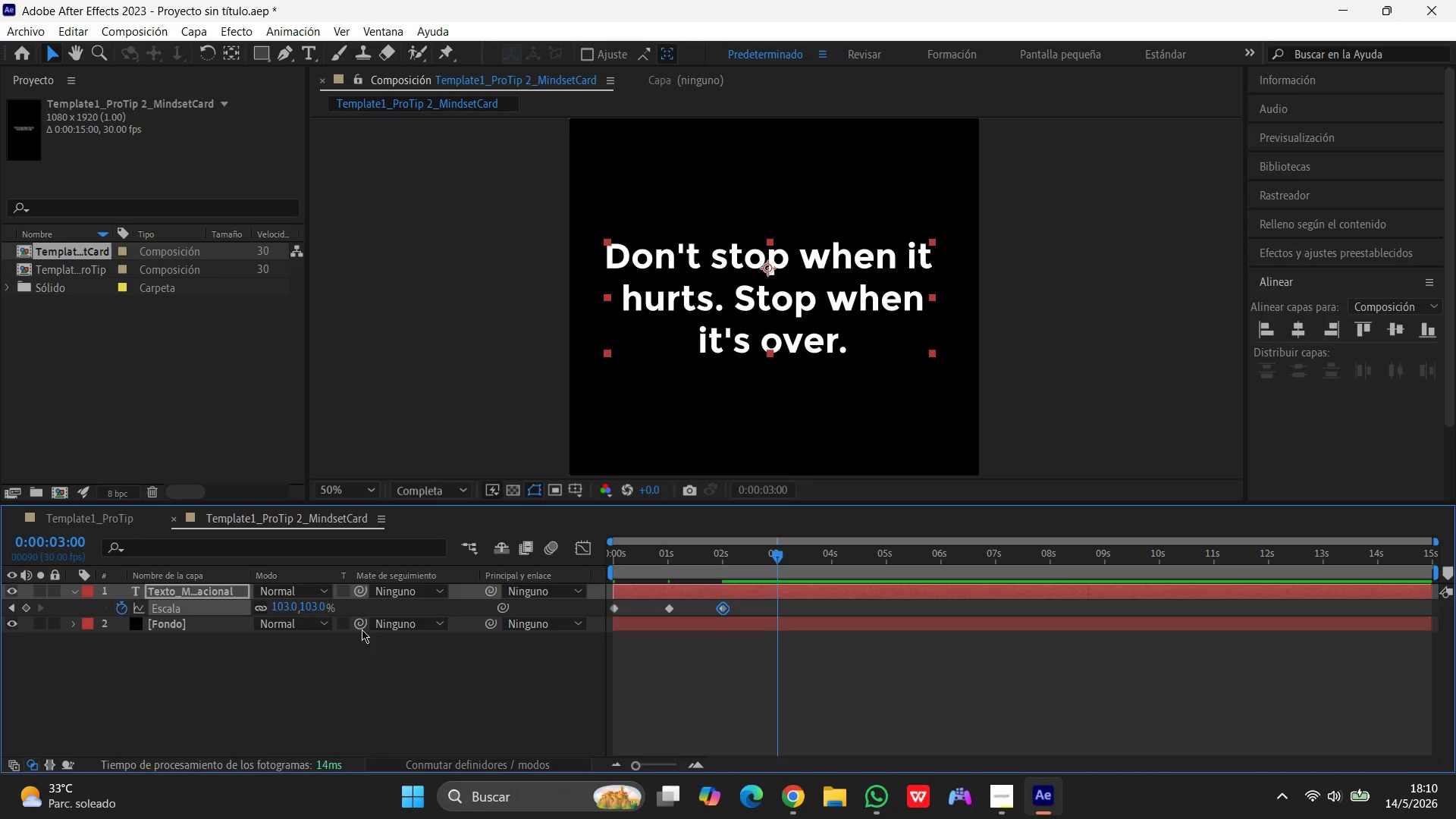 
left_click([287, 609])
 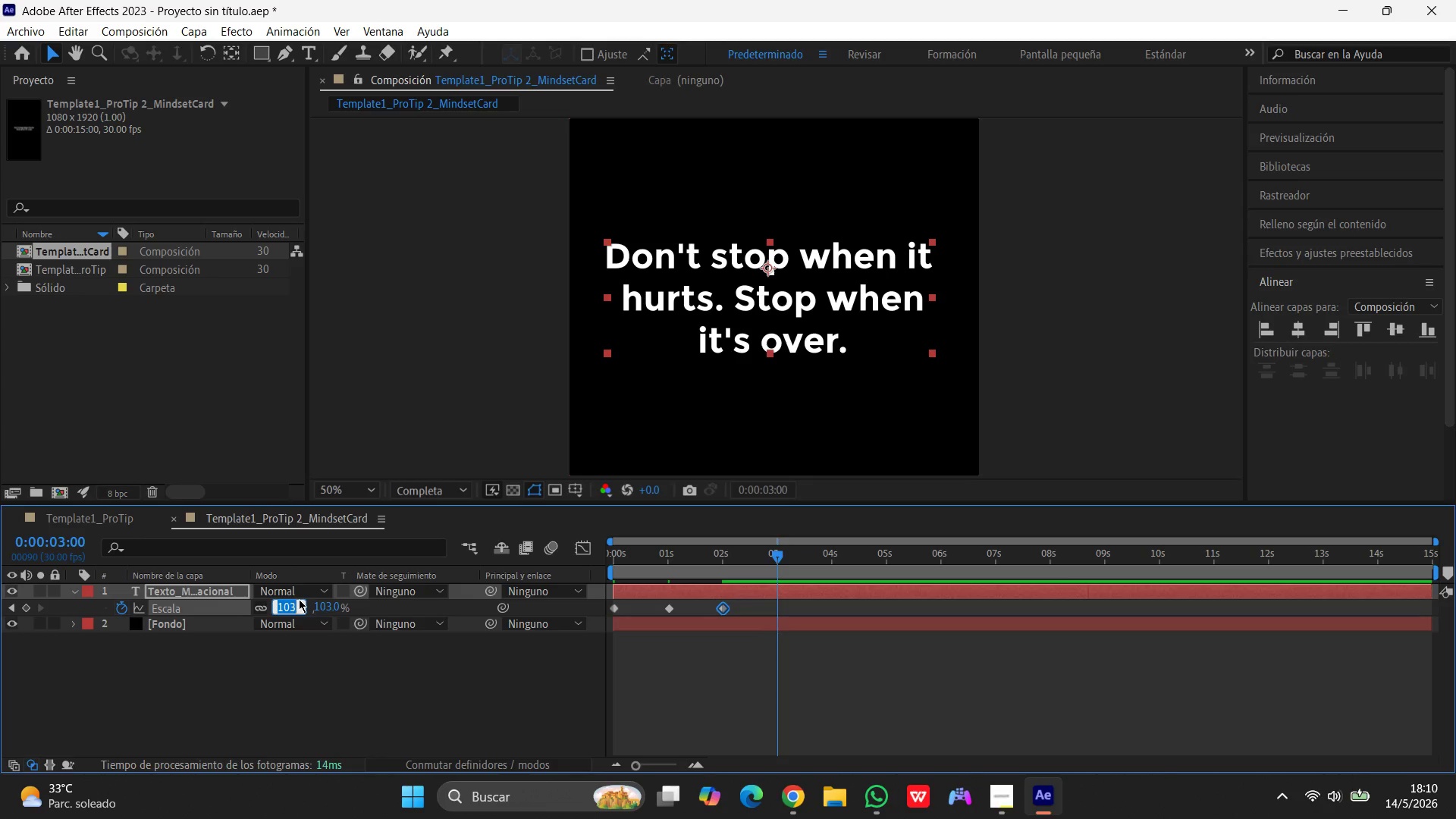 
key(Numpad1)
 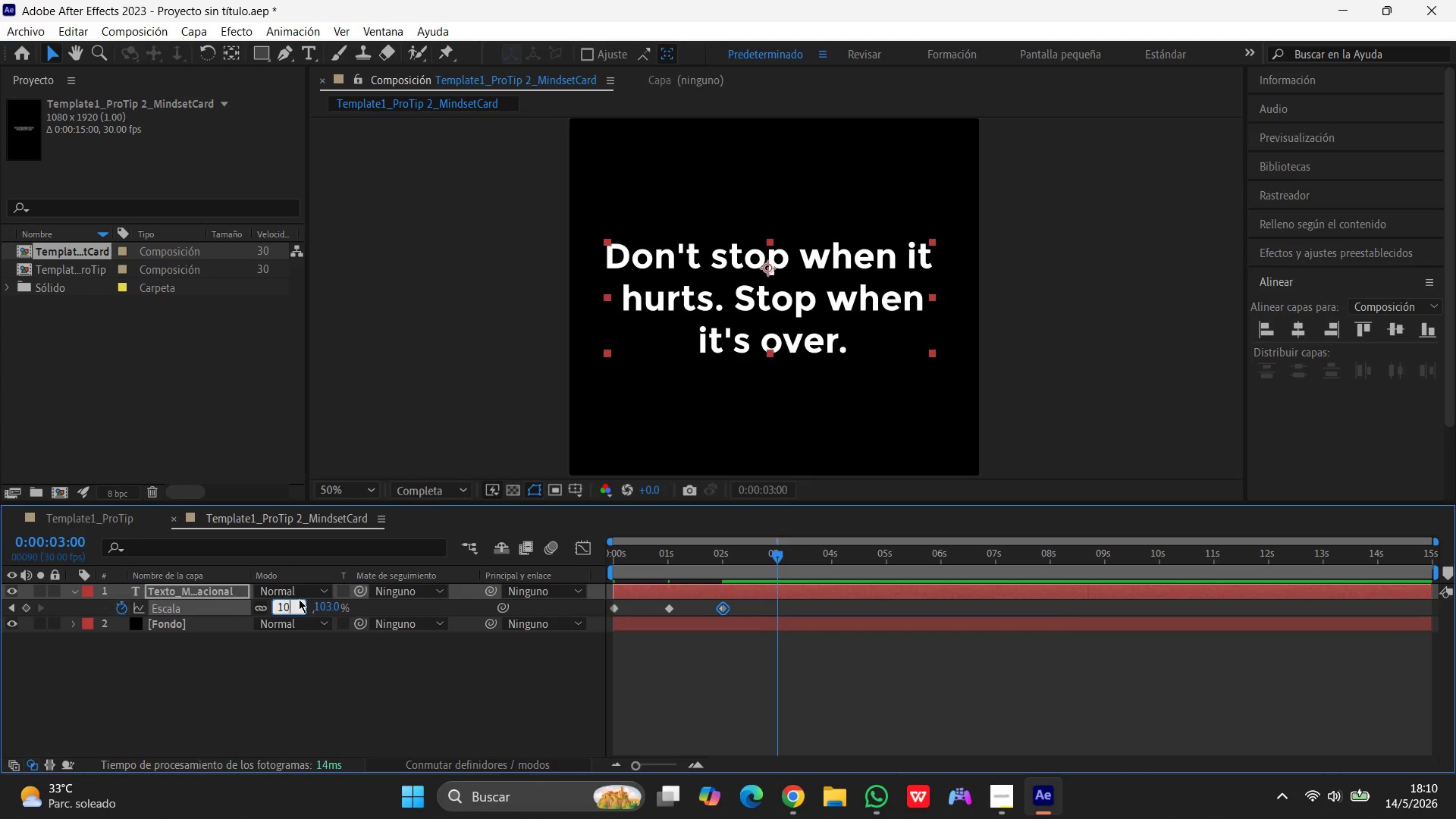 
key(Numpad0)
 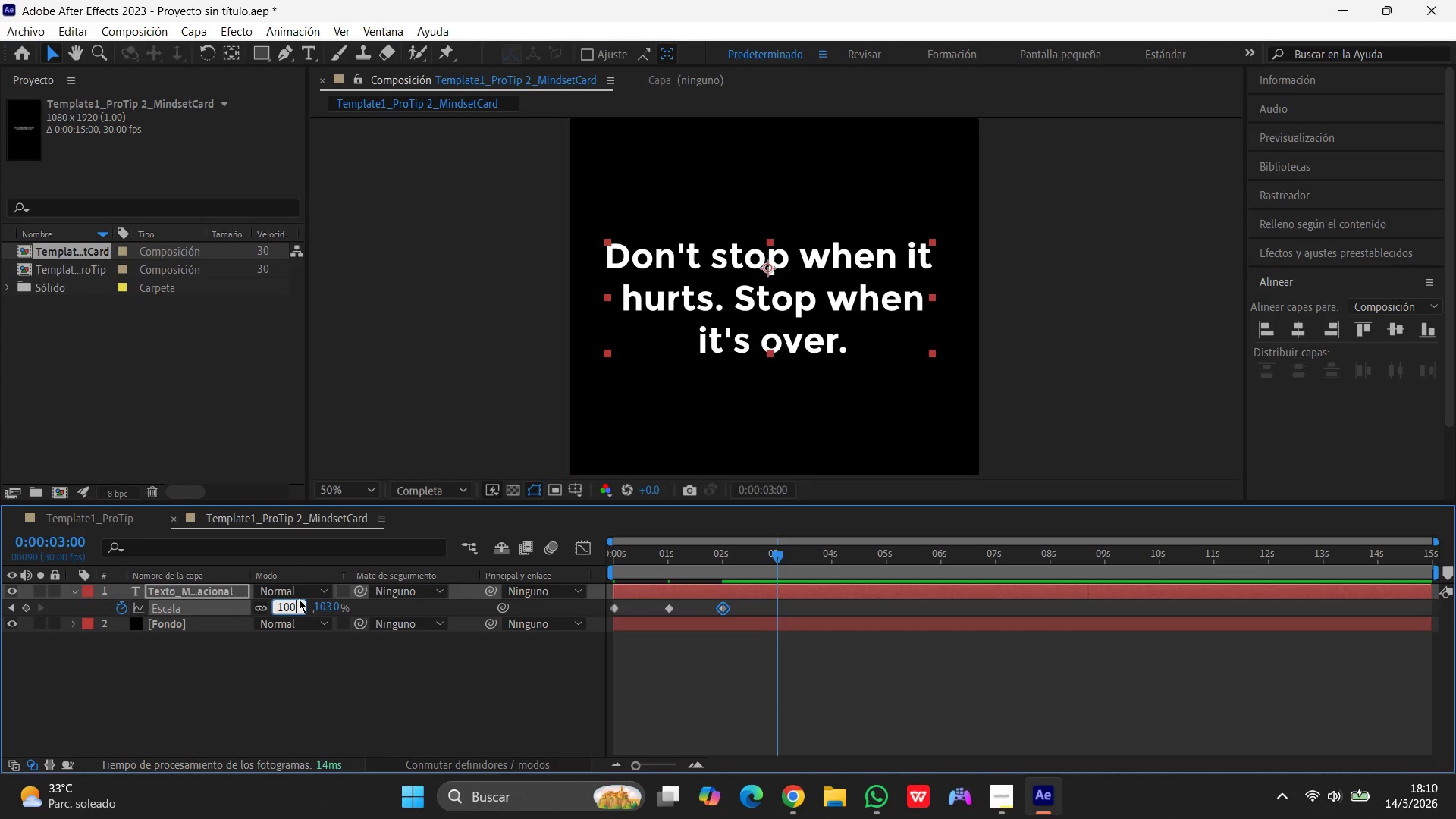 
key(Numpad0)
 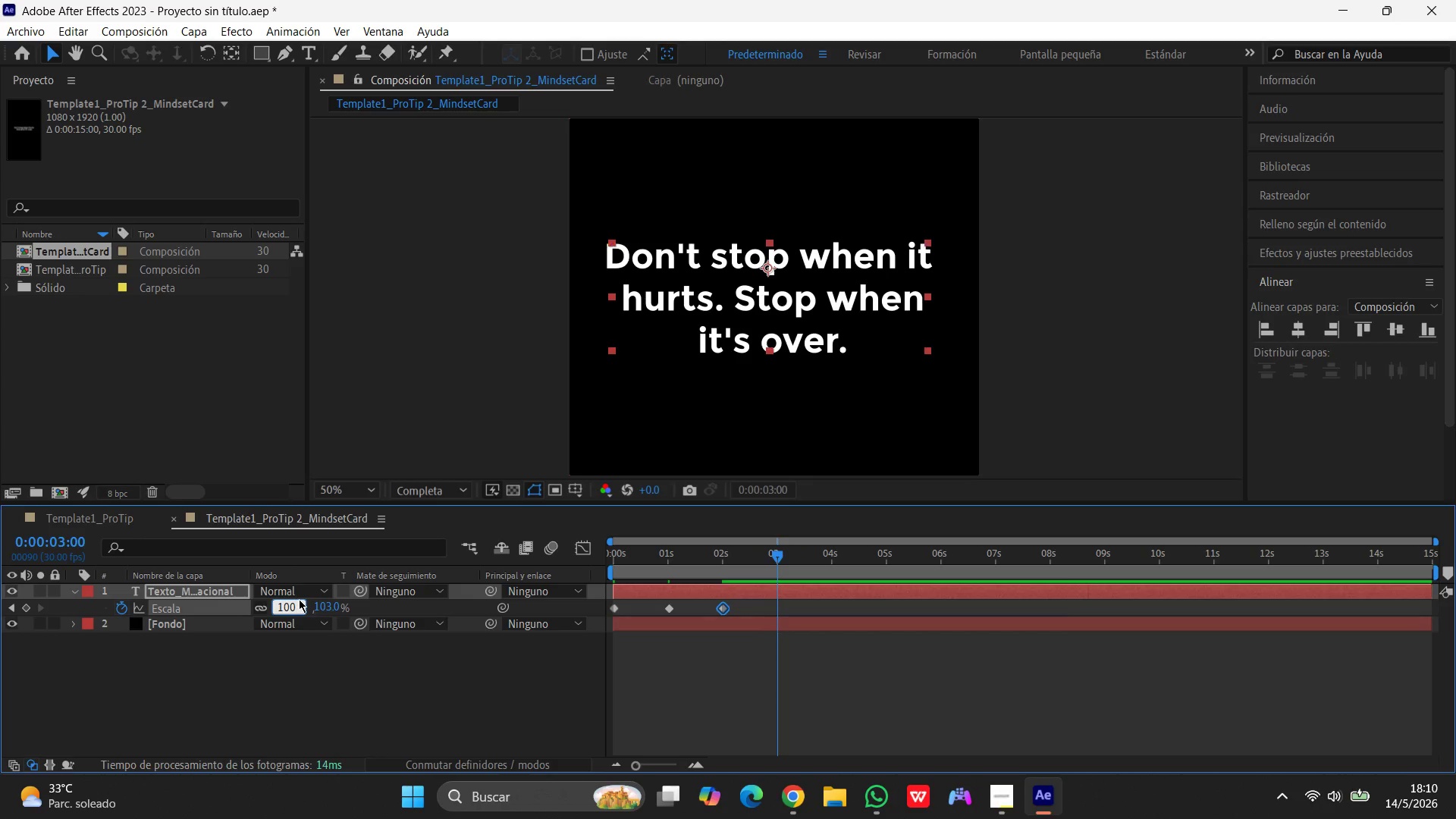 
key(Enter)
 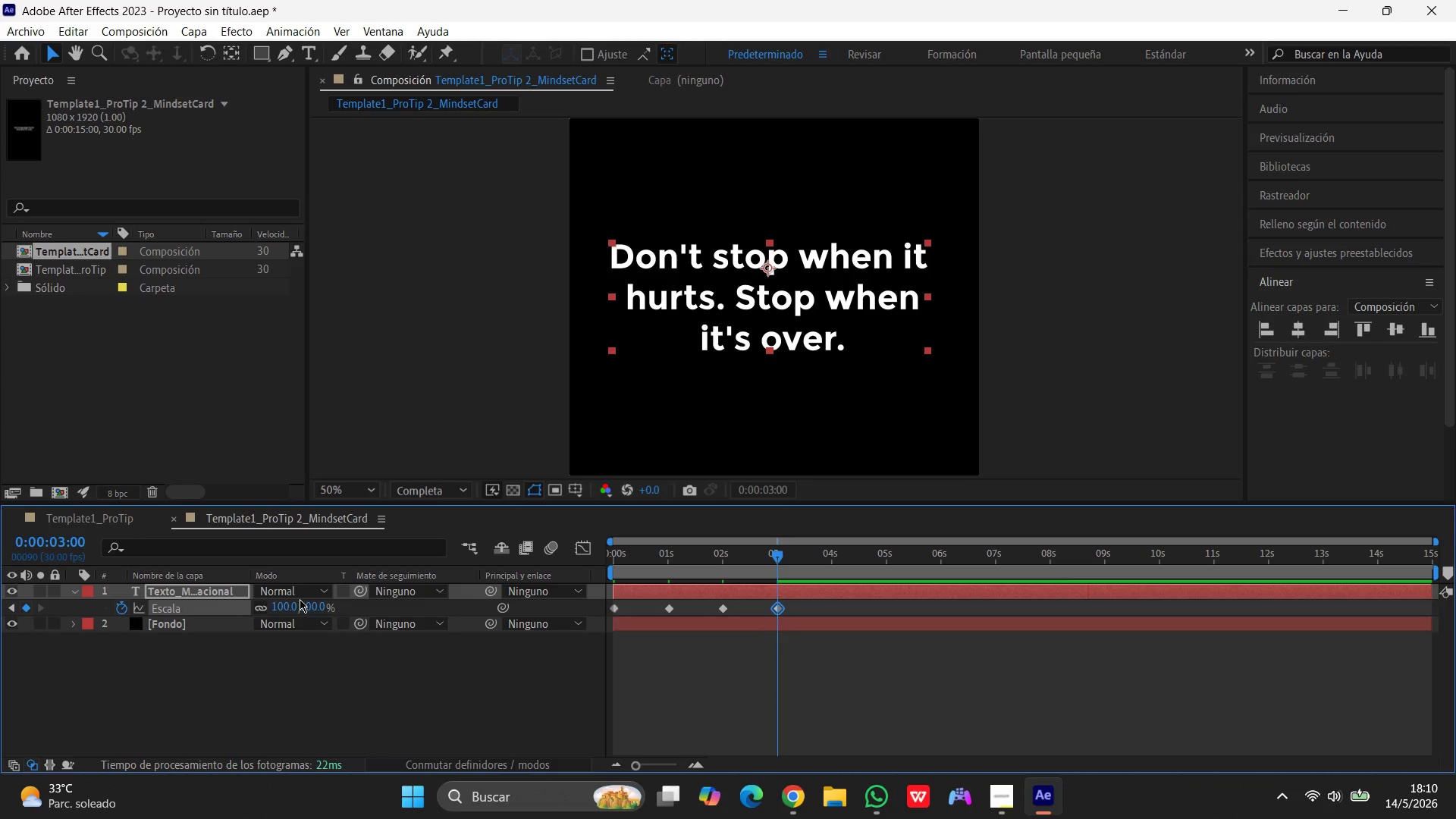 
hold_key(key=ShiftLeft, duration=1.52)
left_click([722, 610])
 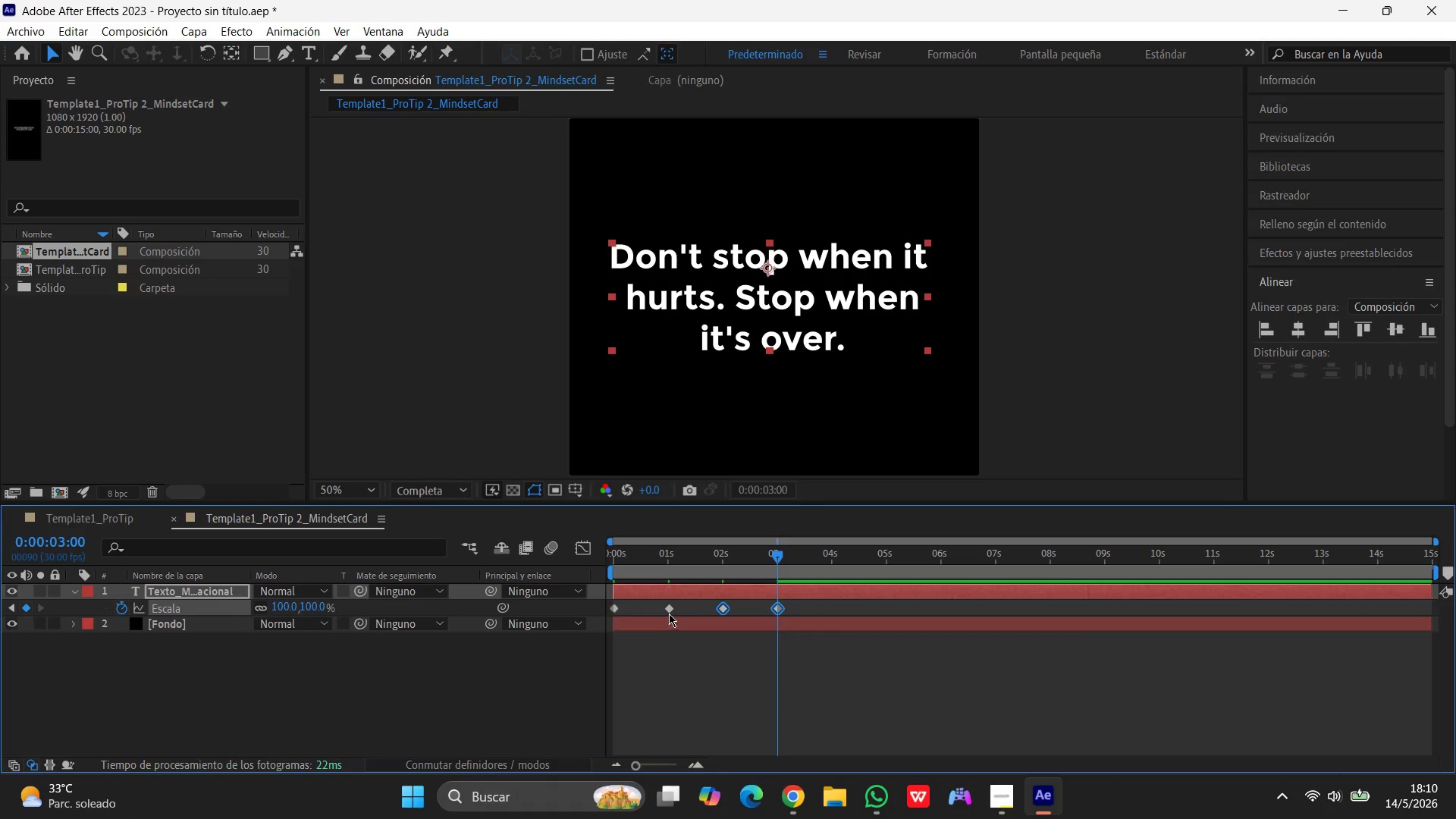 
hold_key(key=ShiftLeft, duration=1.27)
left_click([669, 610])
 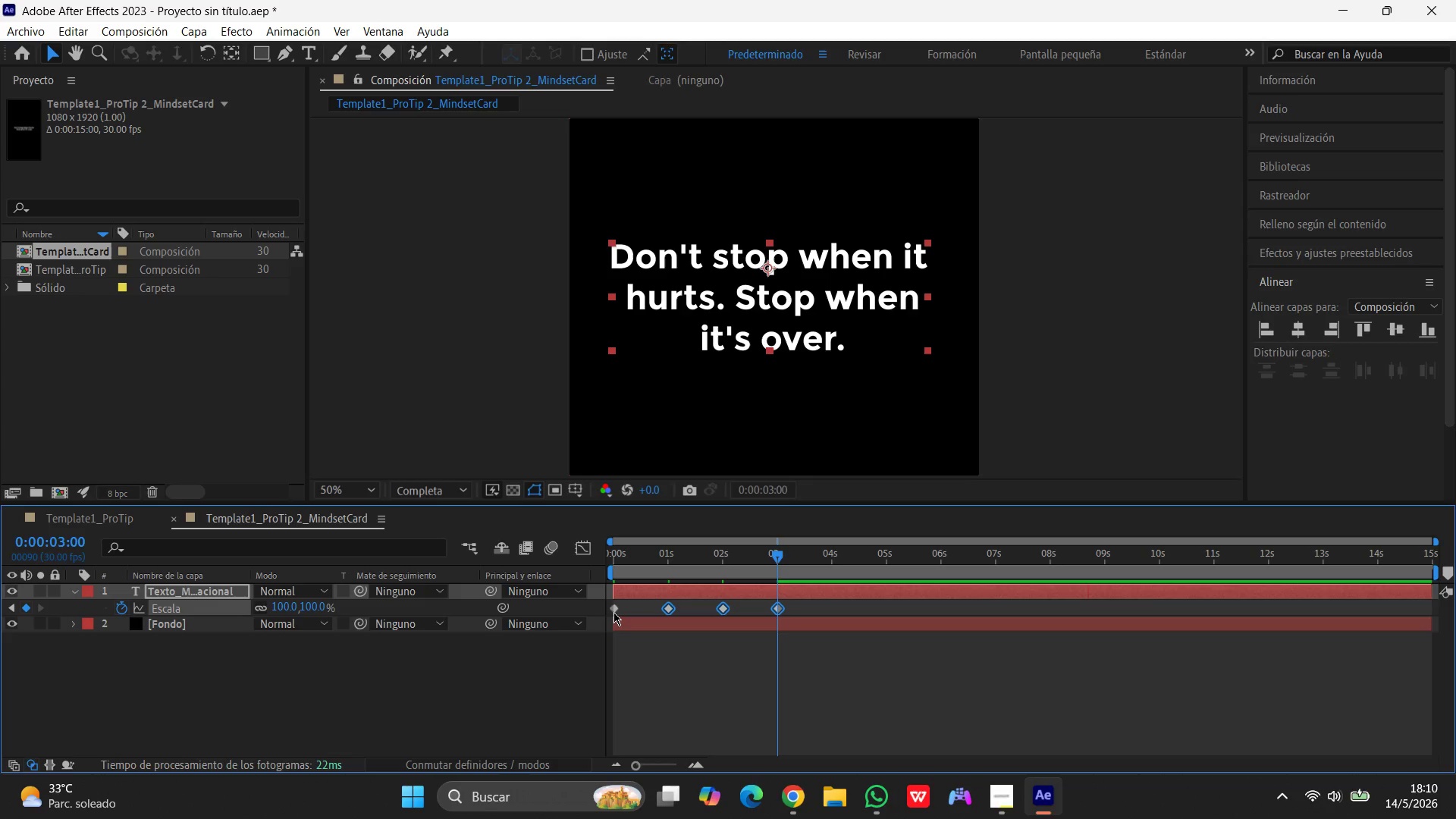 
left_click([613, 612])
 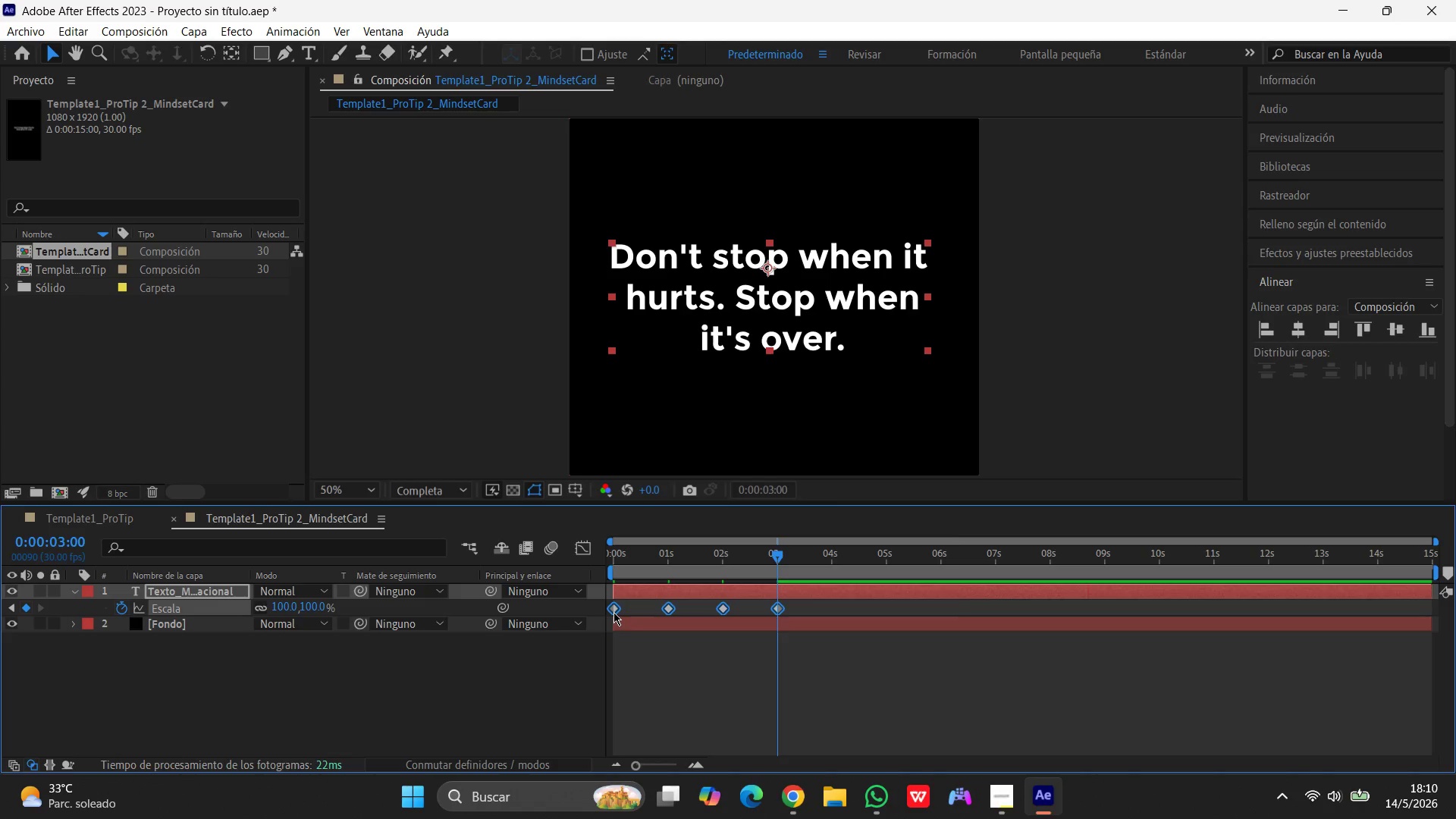 
right_click([613, 612])
 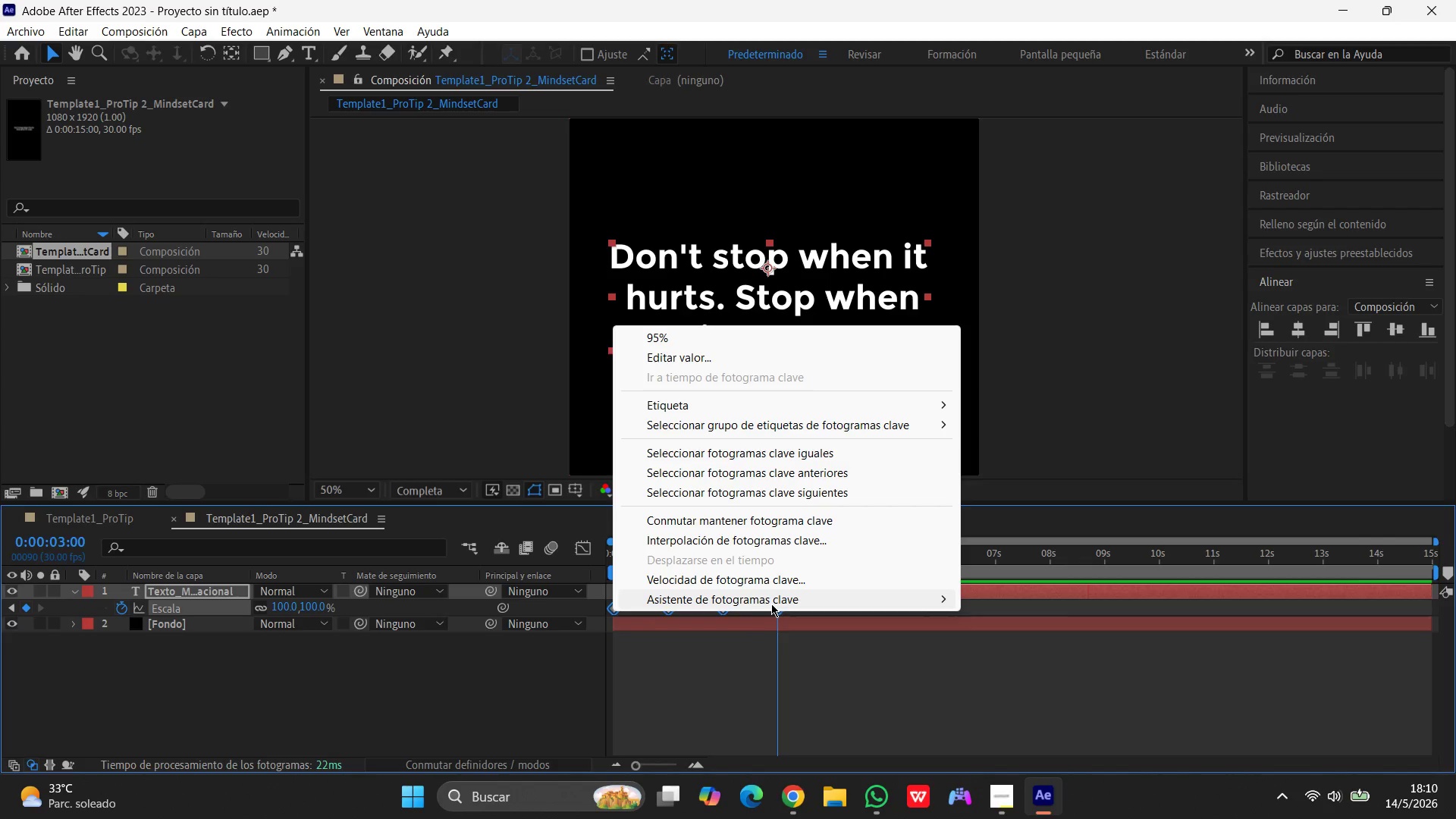 
left_click([773, 601])
 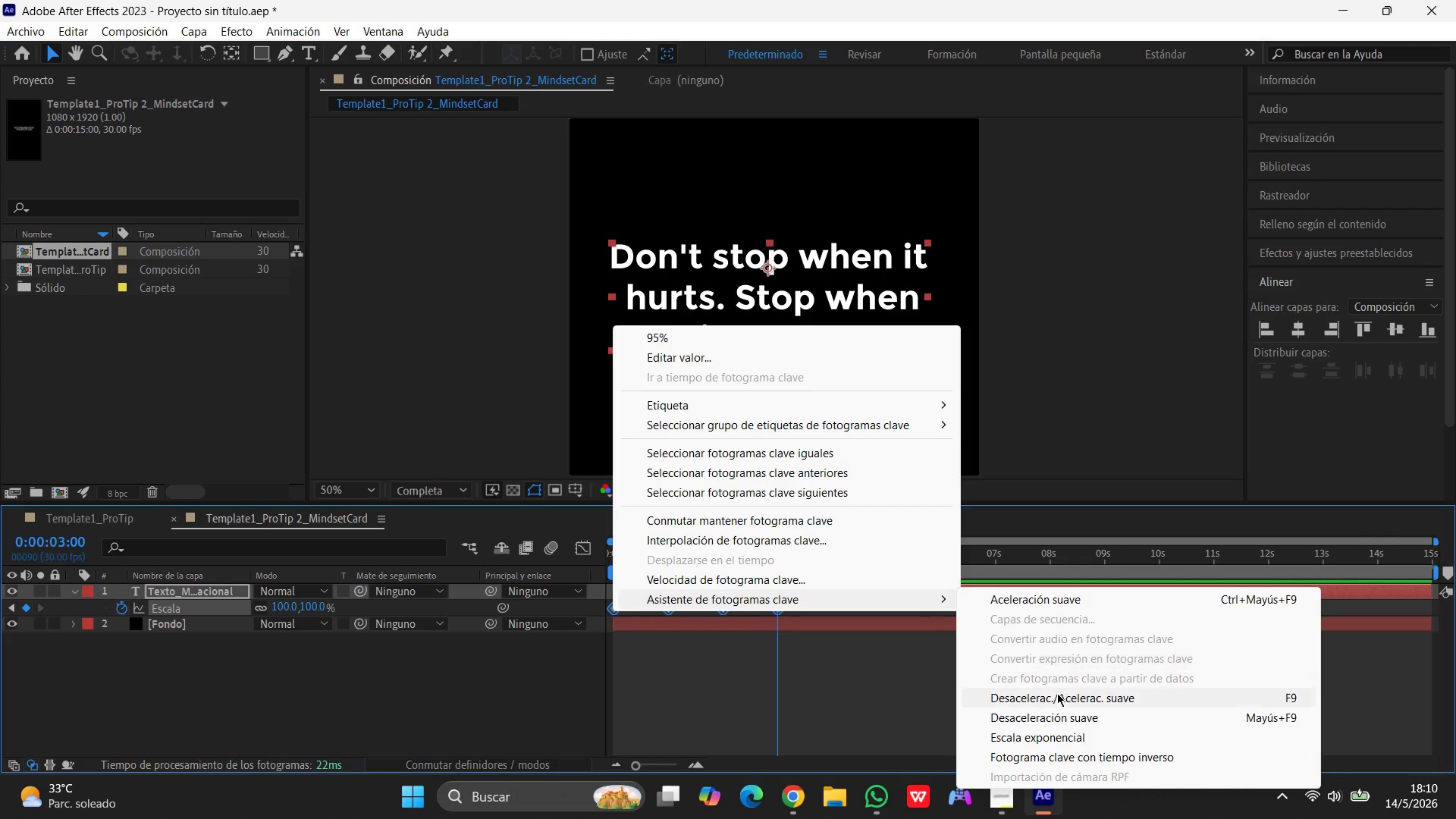 
left_click([1061, 693])
 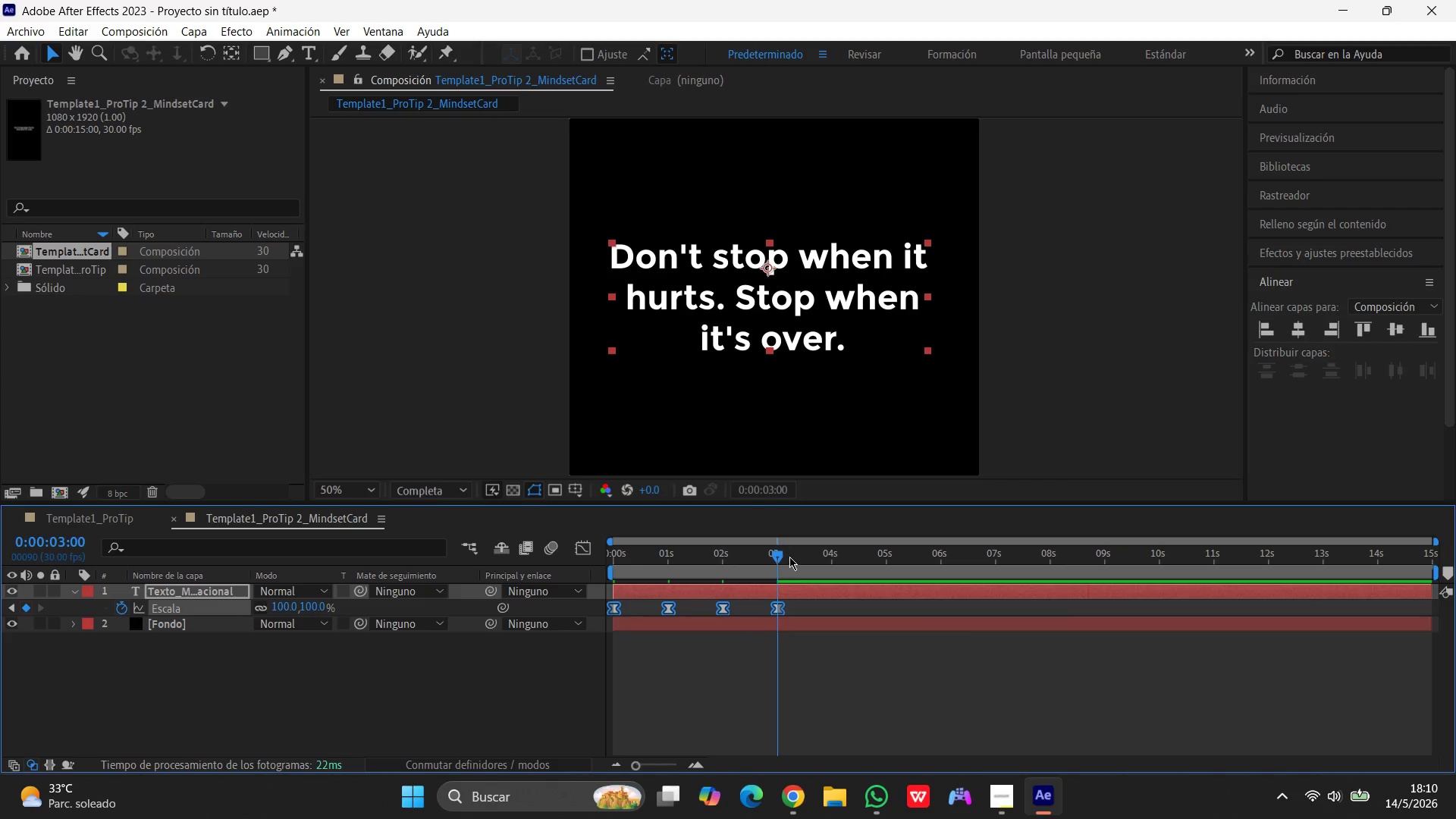 
left_click_drag(start_coordinate=[773, 555], to_coordinate=[469, 558])
 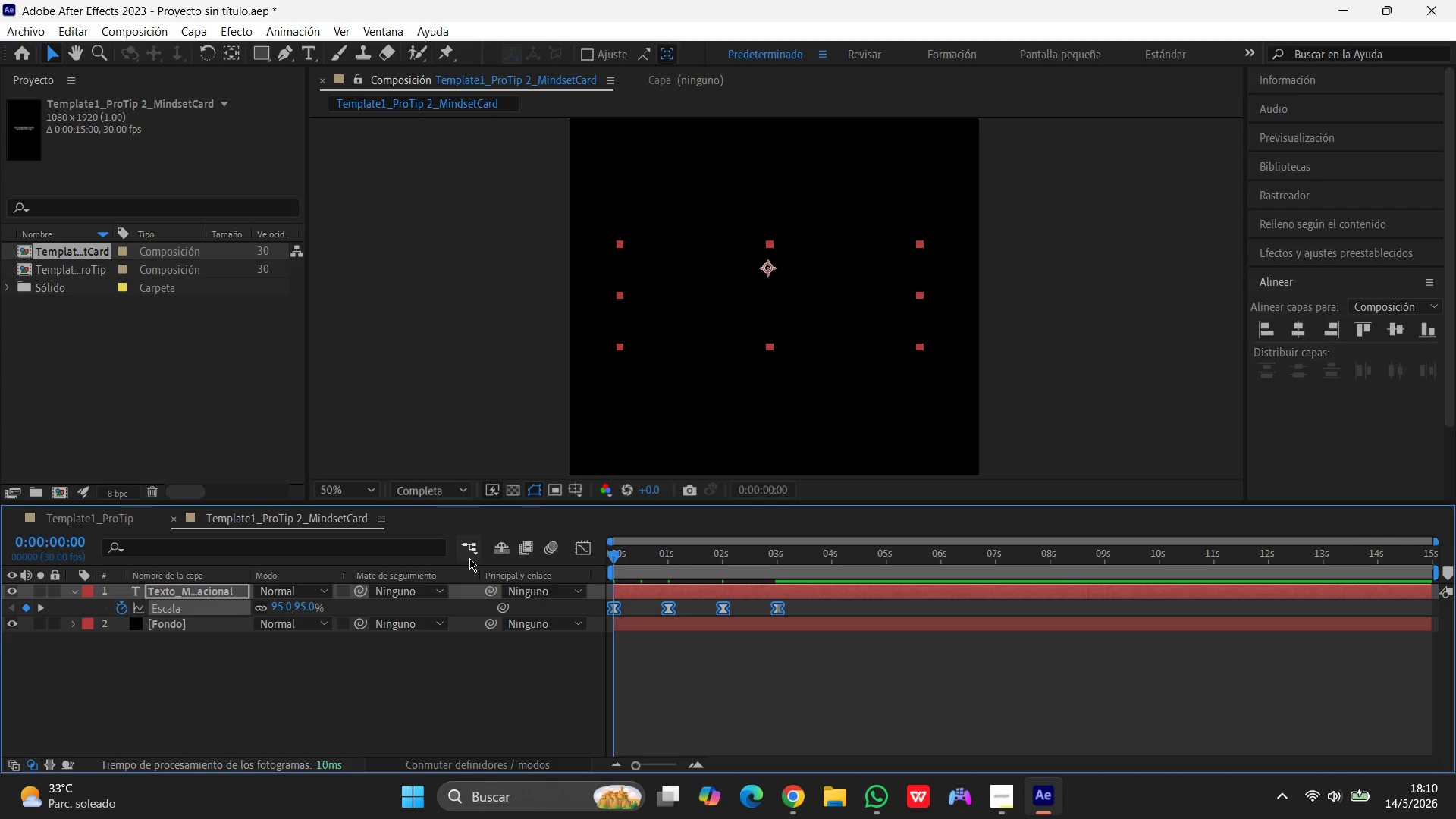 
key(Space)
 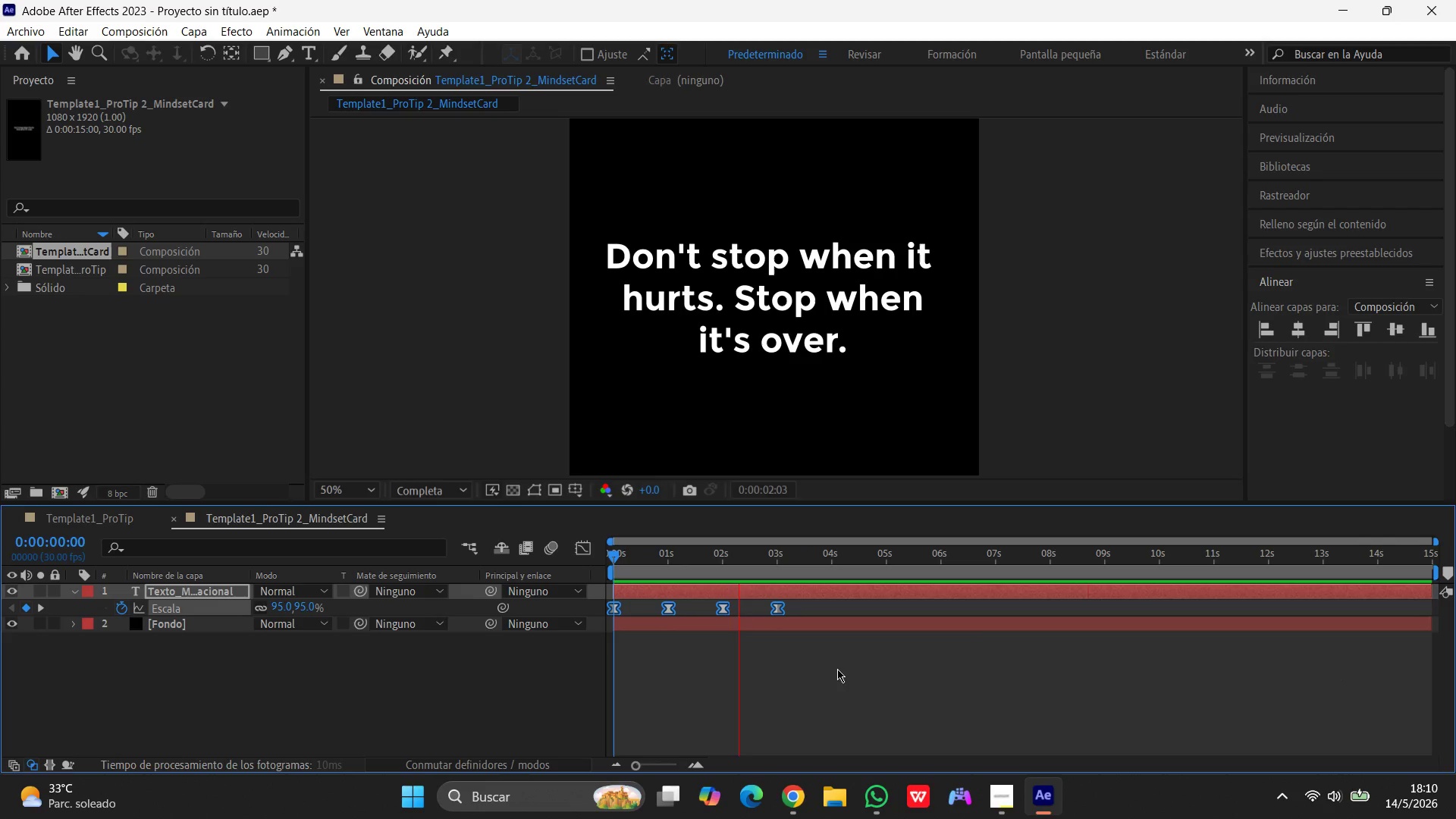 
left_click([837, 669])
 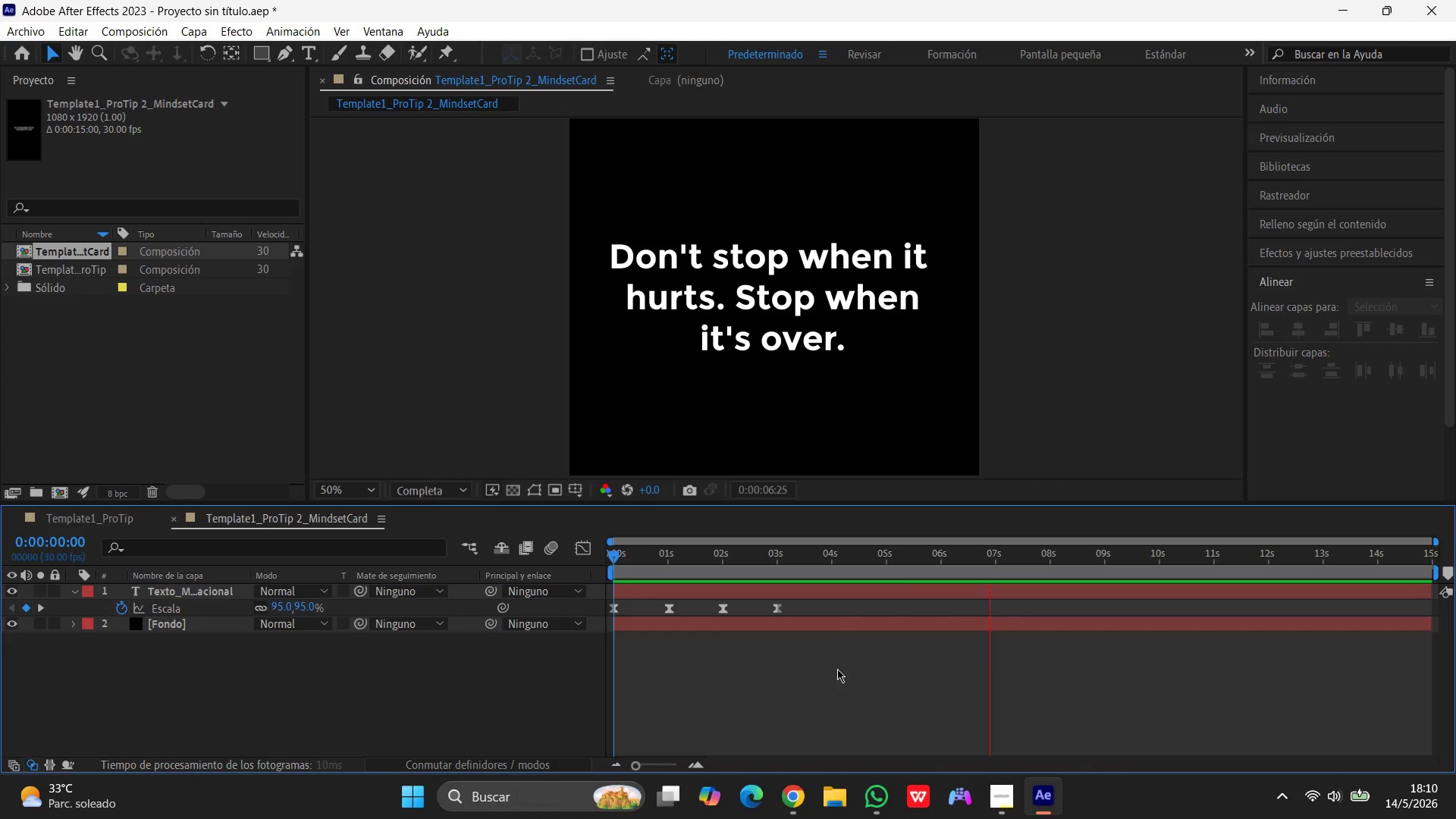 
wait(5.12)
 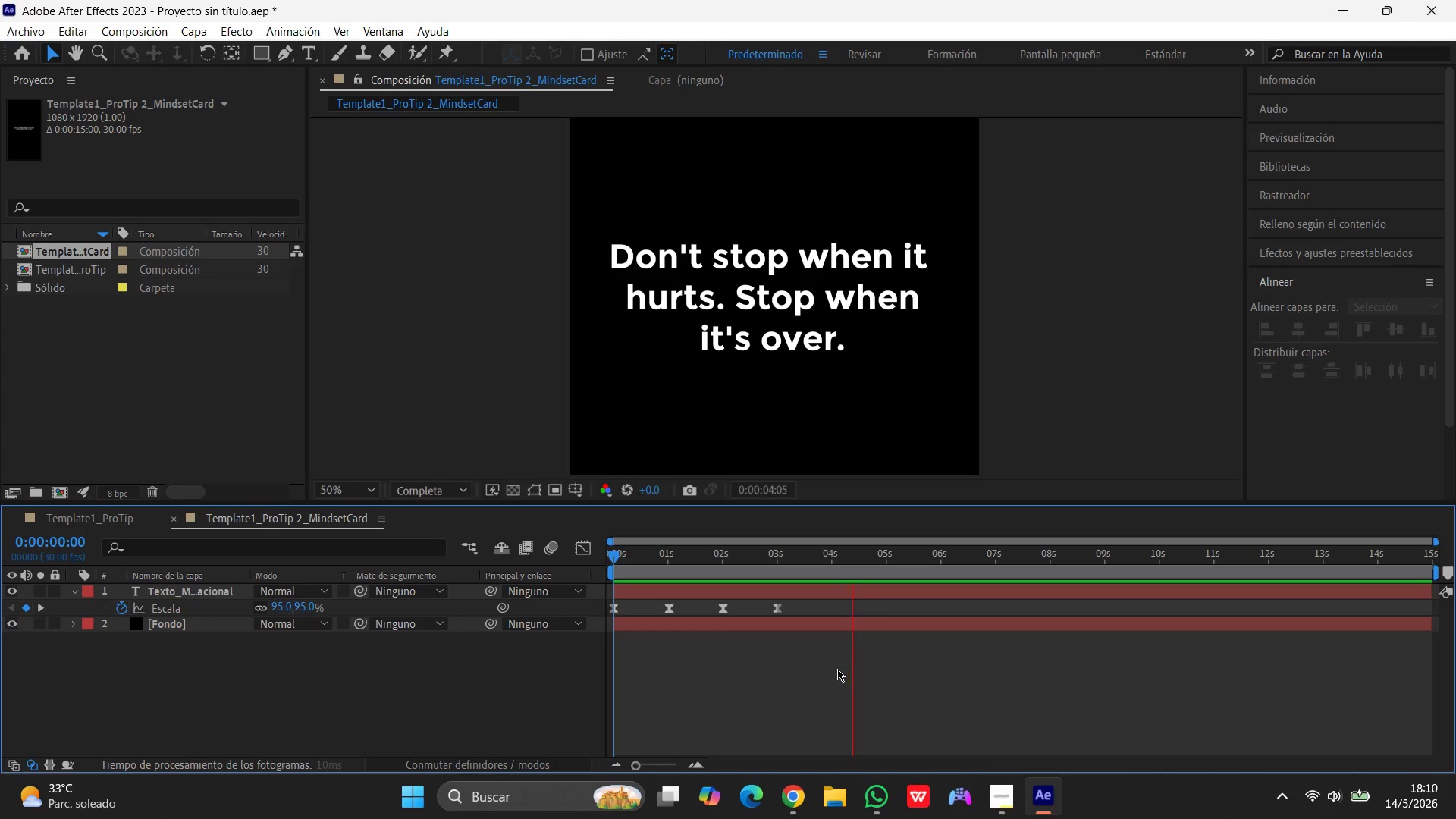 
key(Space)
 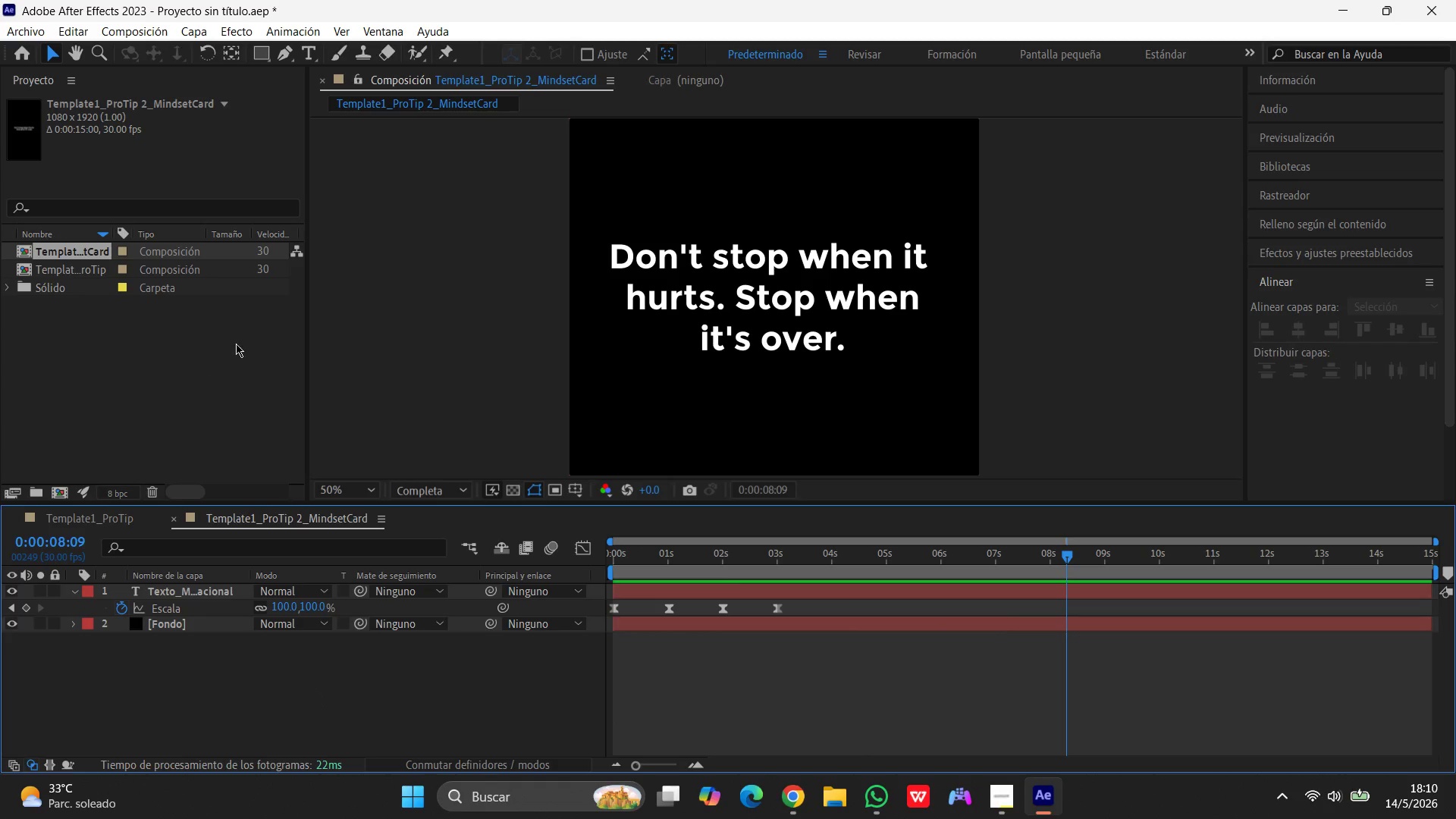 
wait(7.48)
 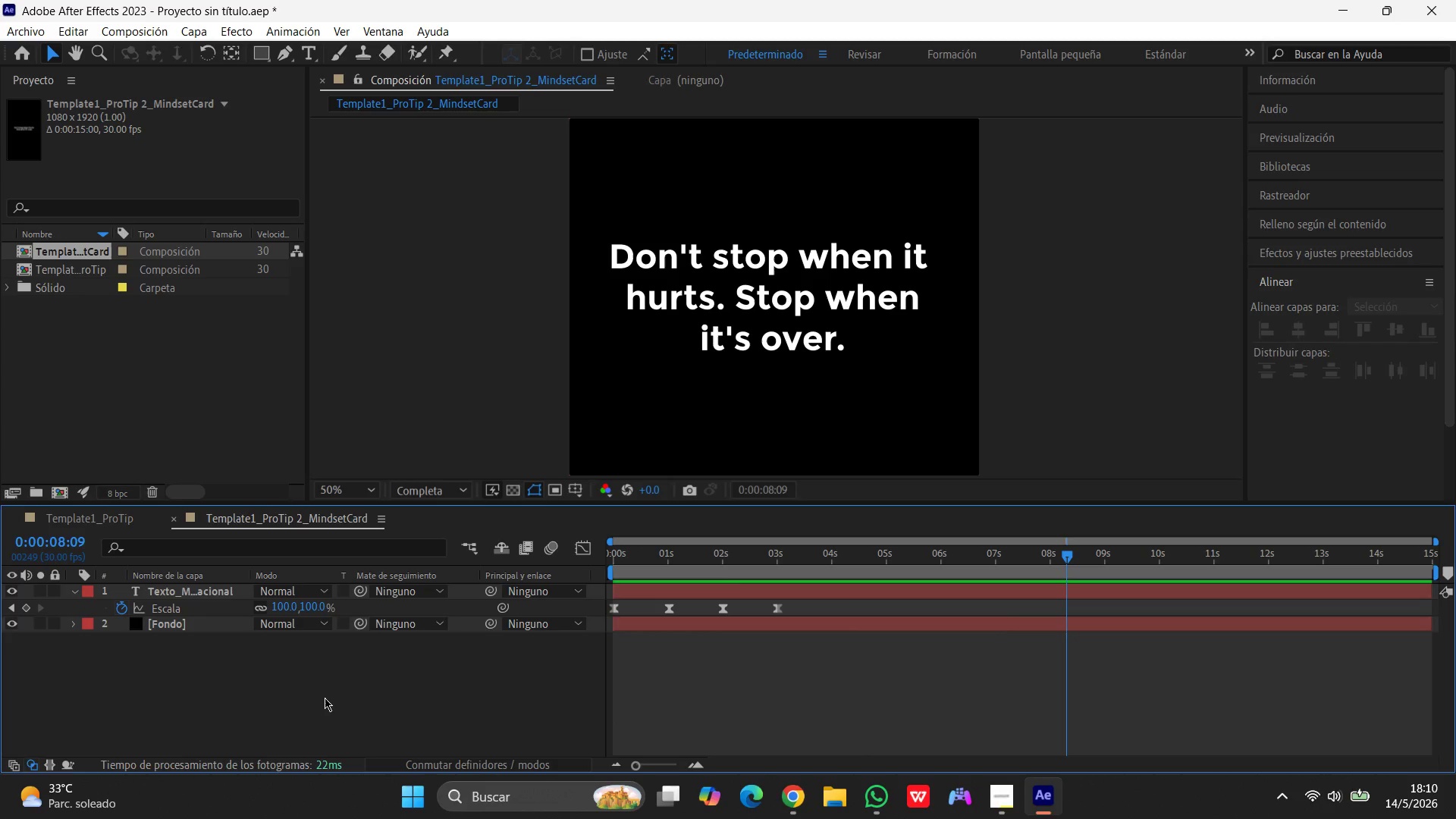 
left_click([261, 50])
 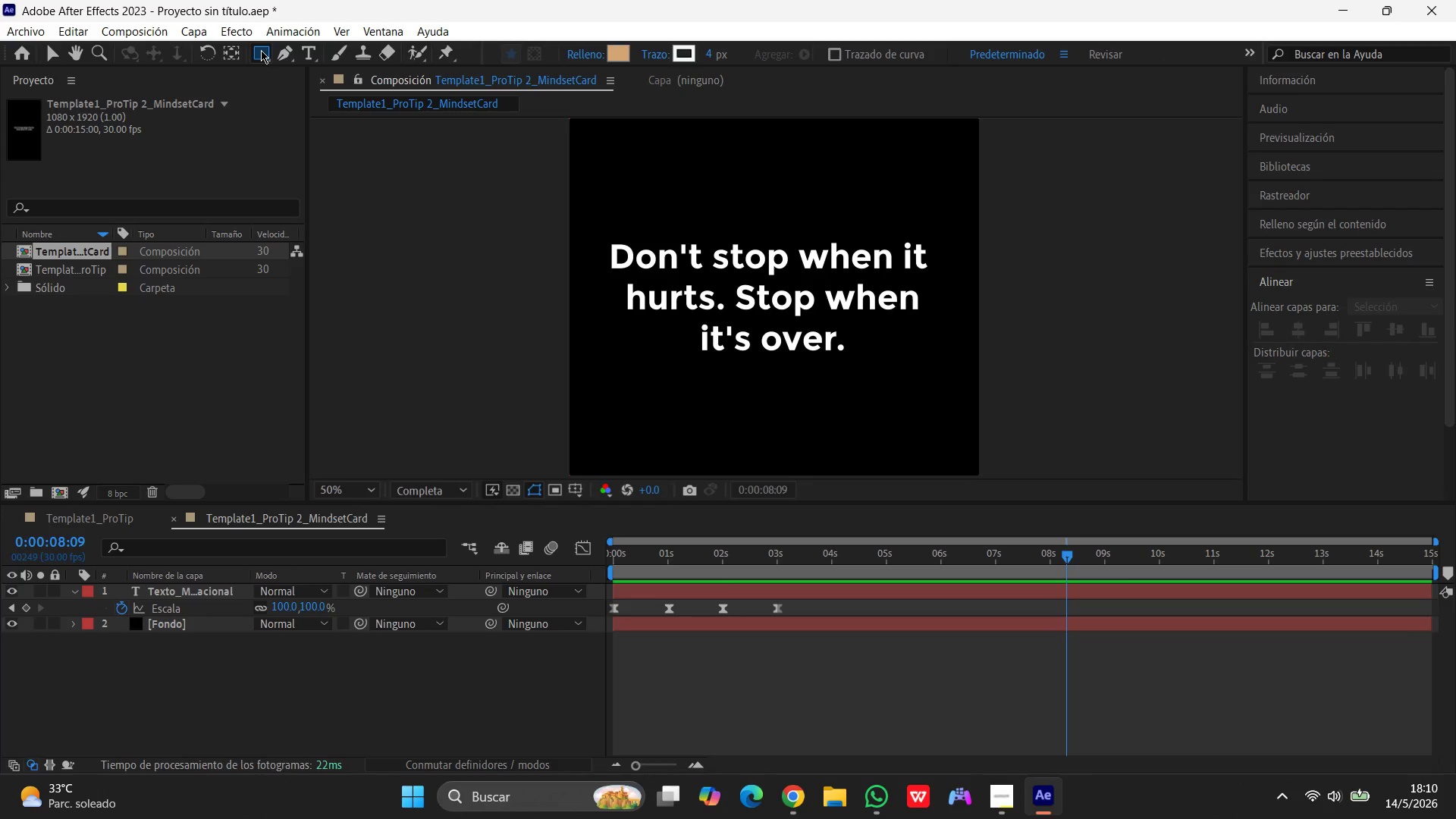 
right_click([261, 50])
 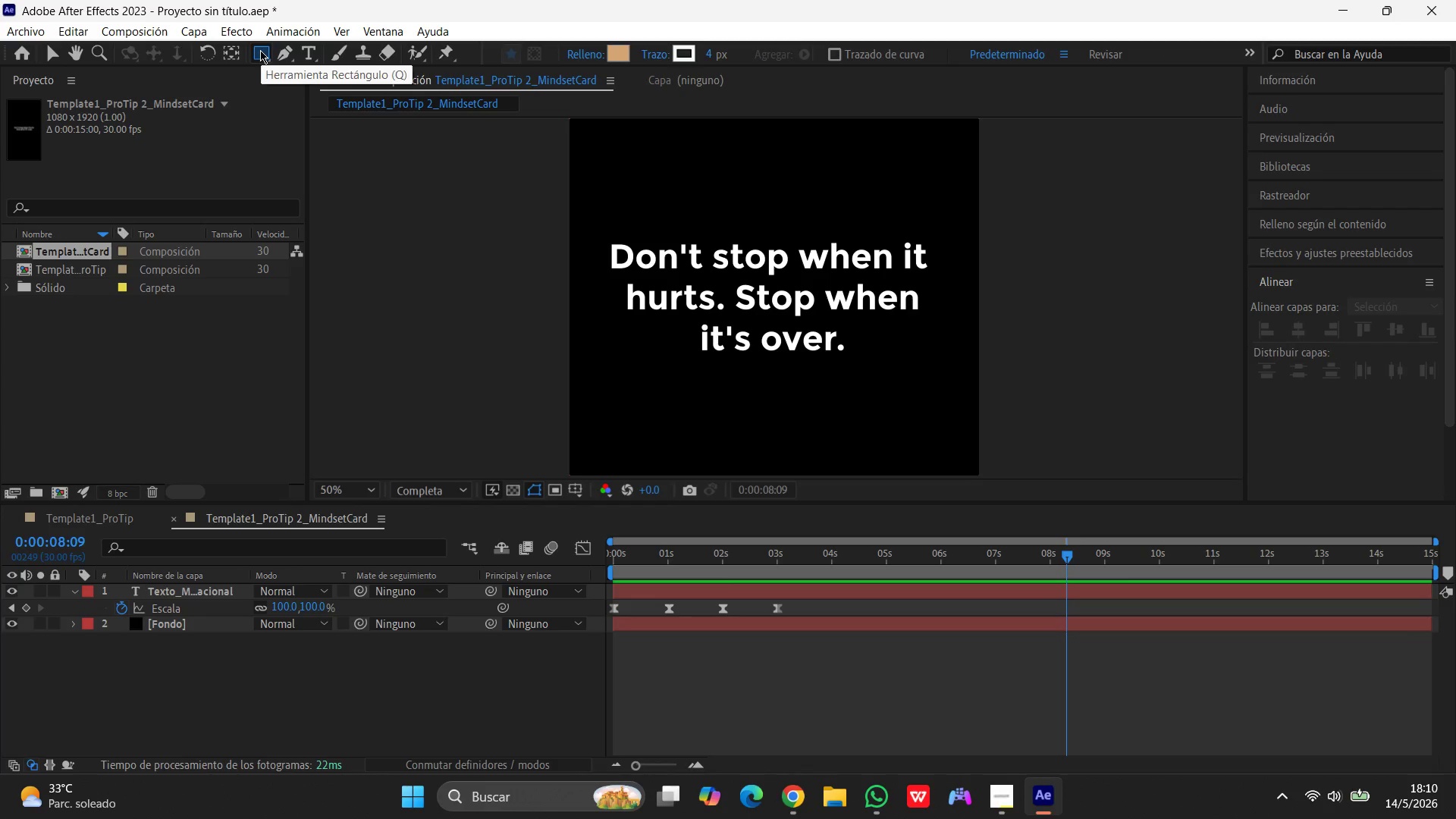 
key(Q)
 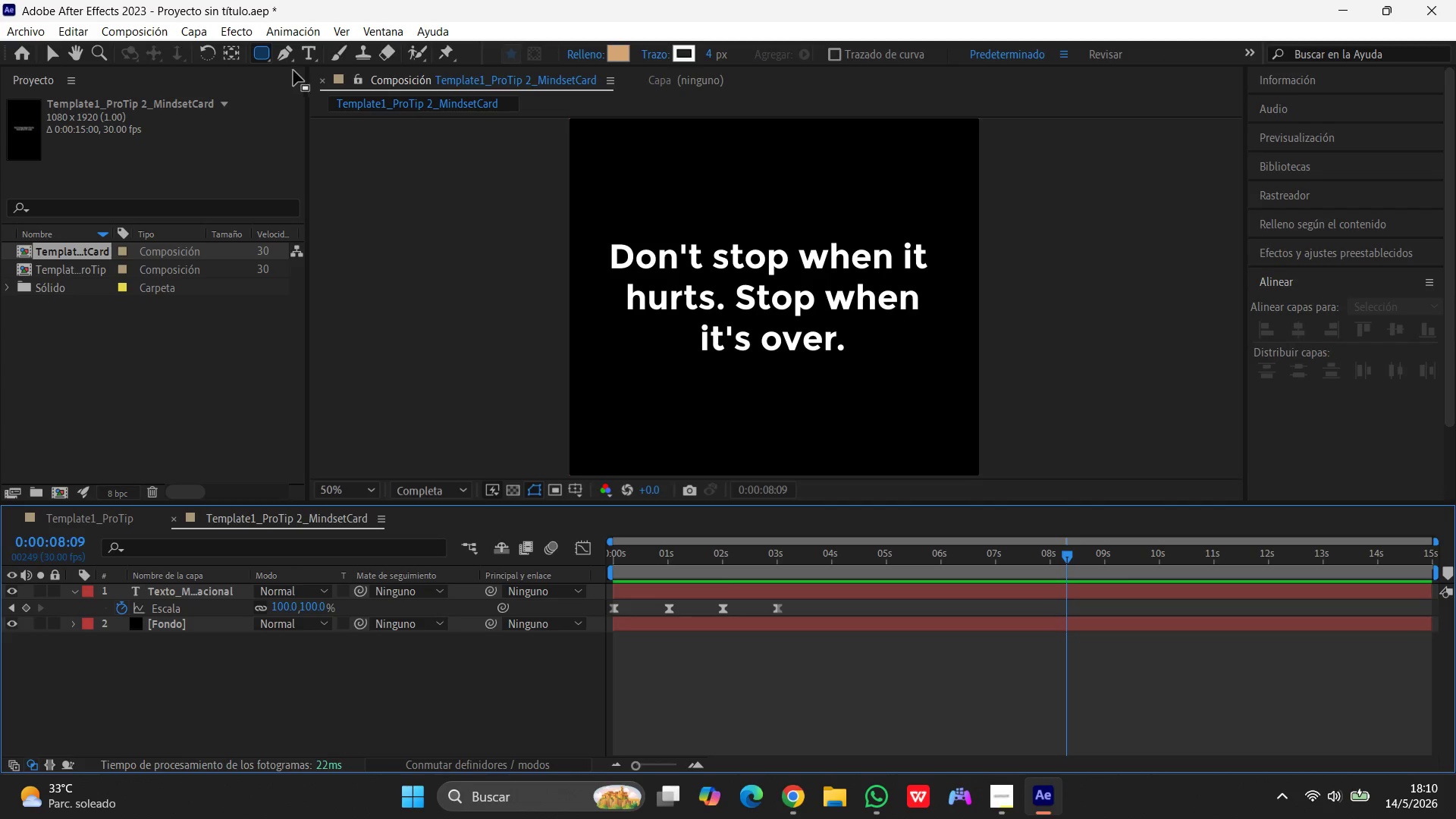 
key(Q)
 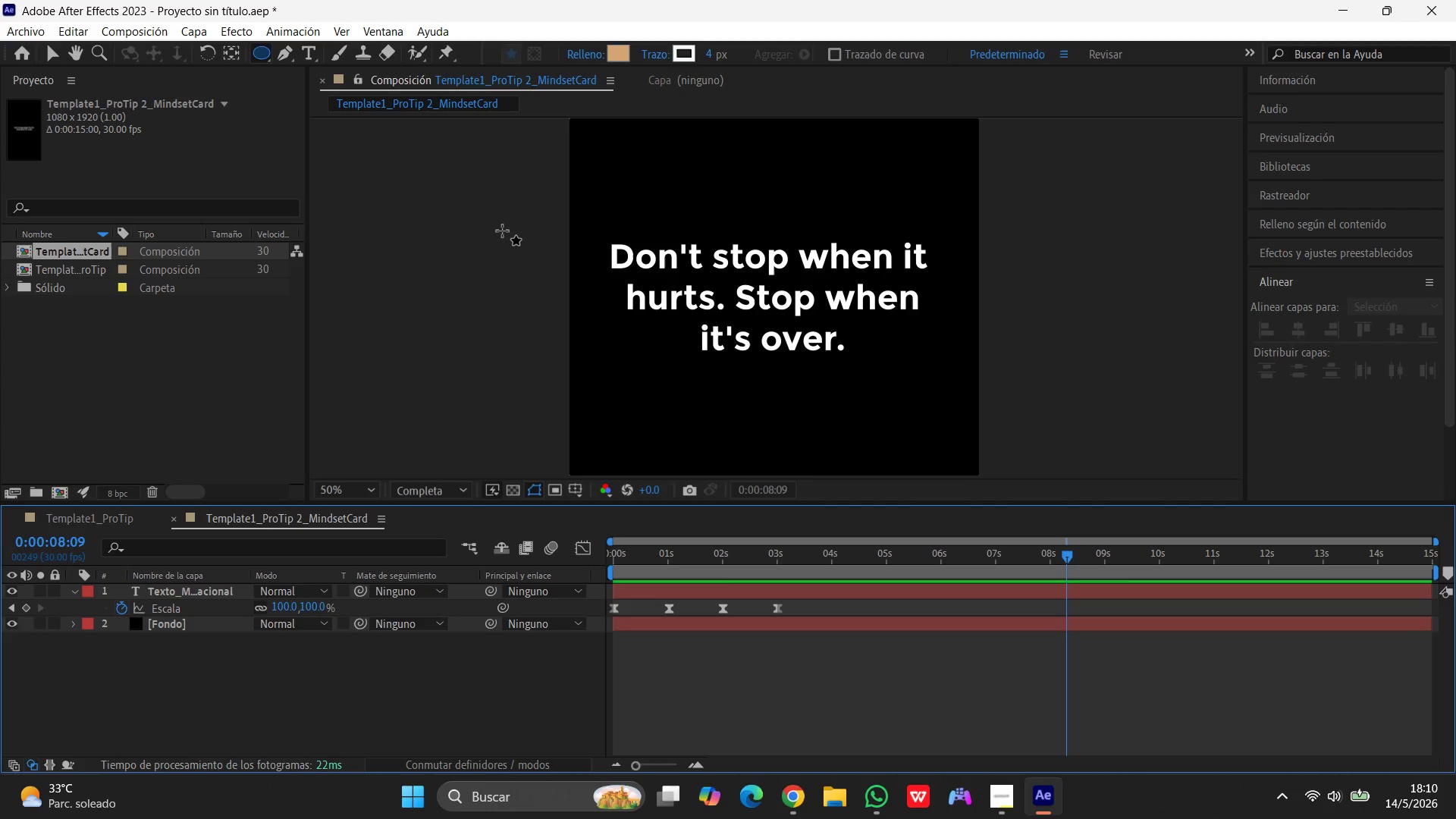 
wait(5.2)
 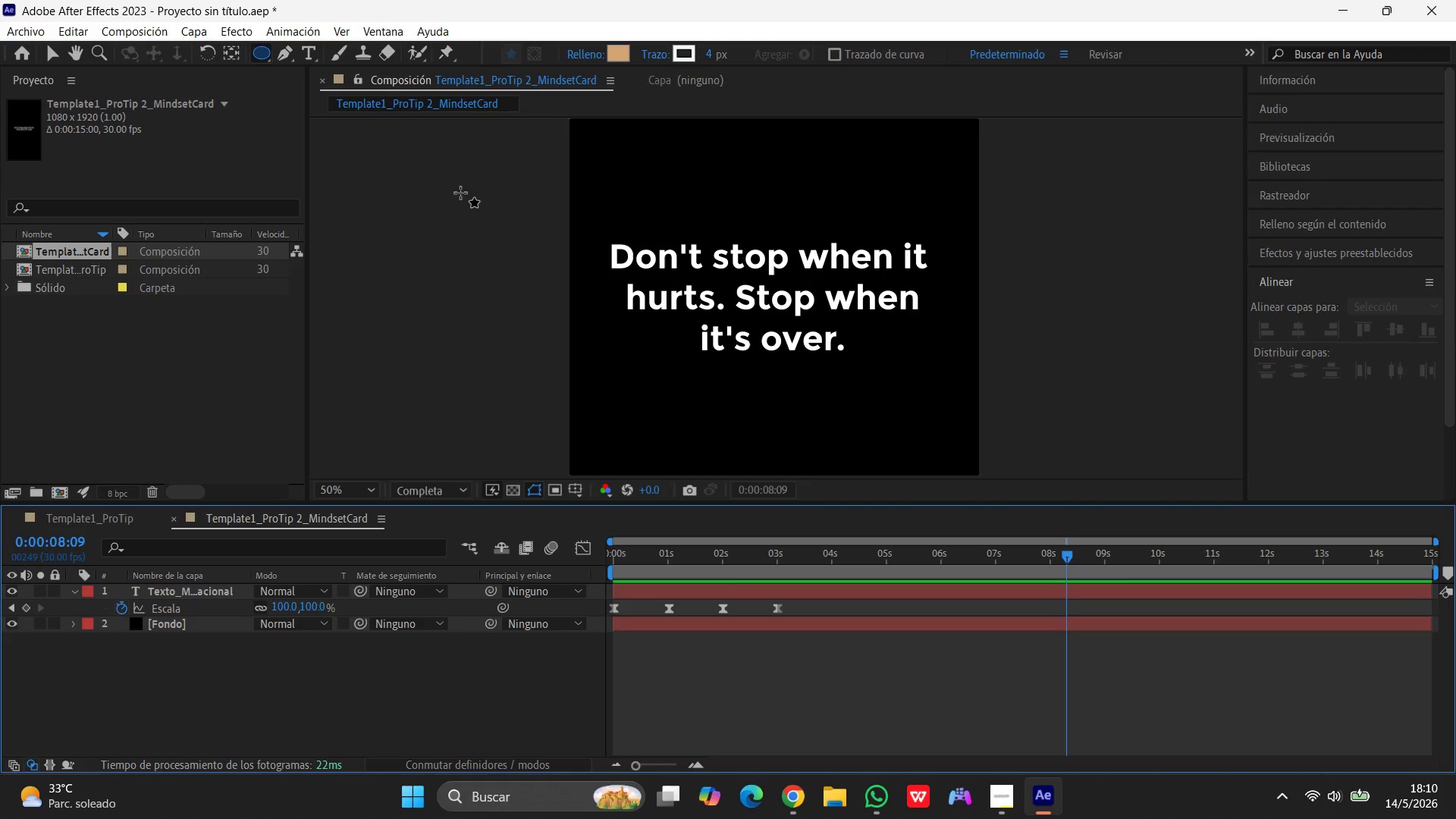 
scroll: coordinate [808, 373], scroll_direction: down, amount: 1.0
 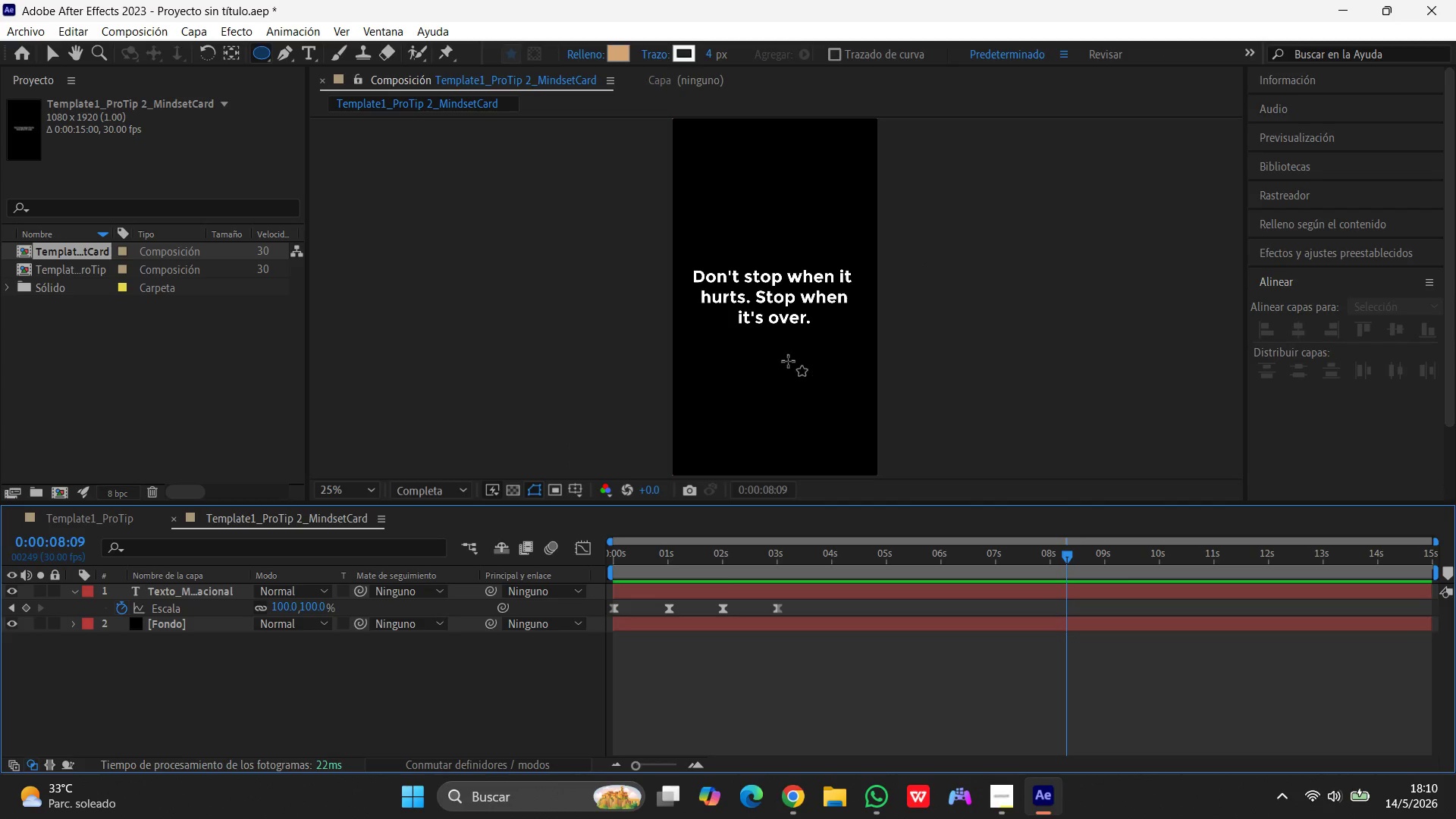 
hold_key(key=ShiftLeft, duration=1.52)
left_click_drag(start_coordinate=[764, 357], to_coordinate=[800, 400])
 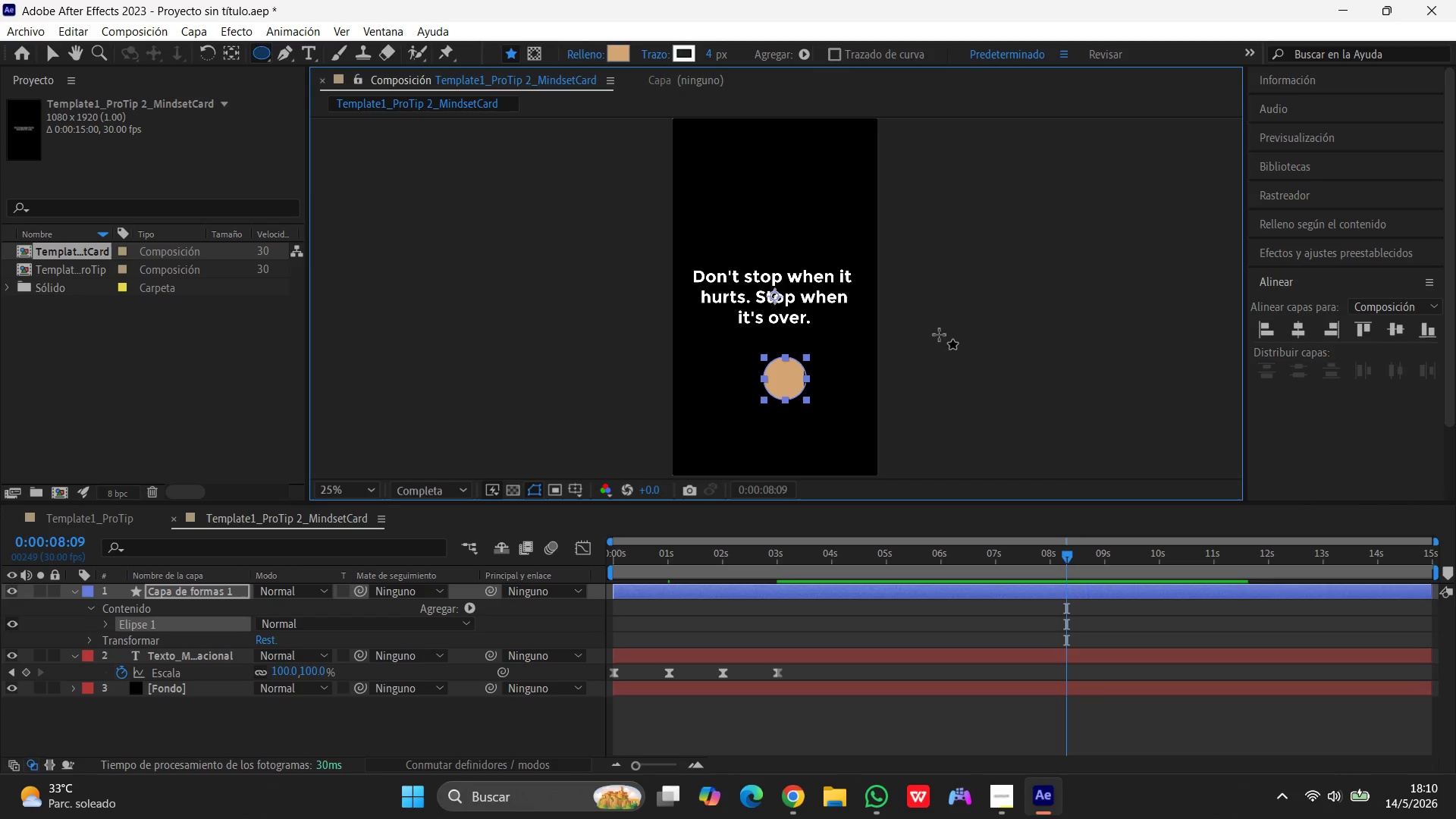 
hold_key(key=ShiftLeft, duration=0.45)
 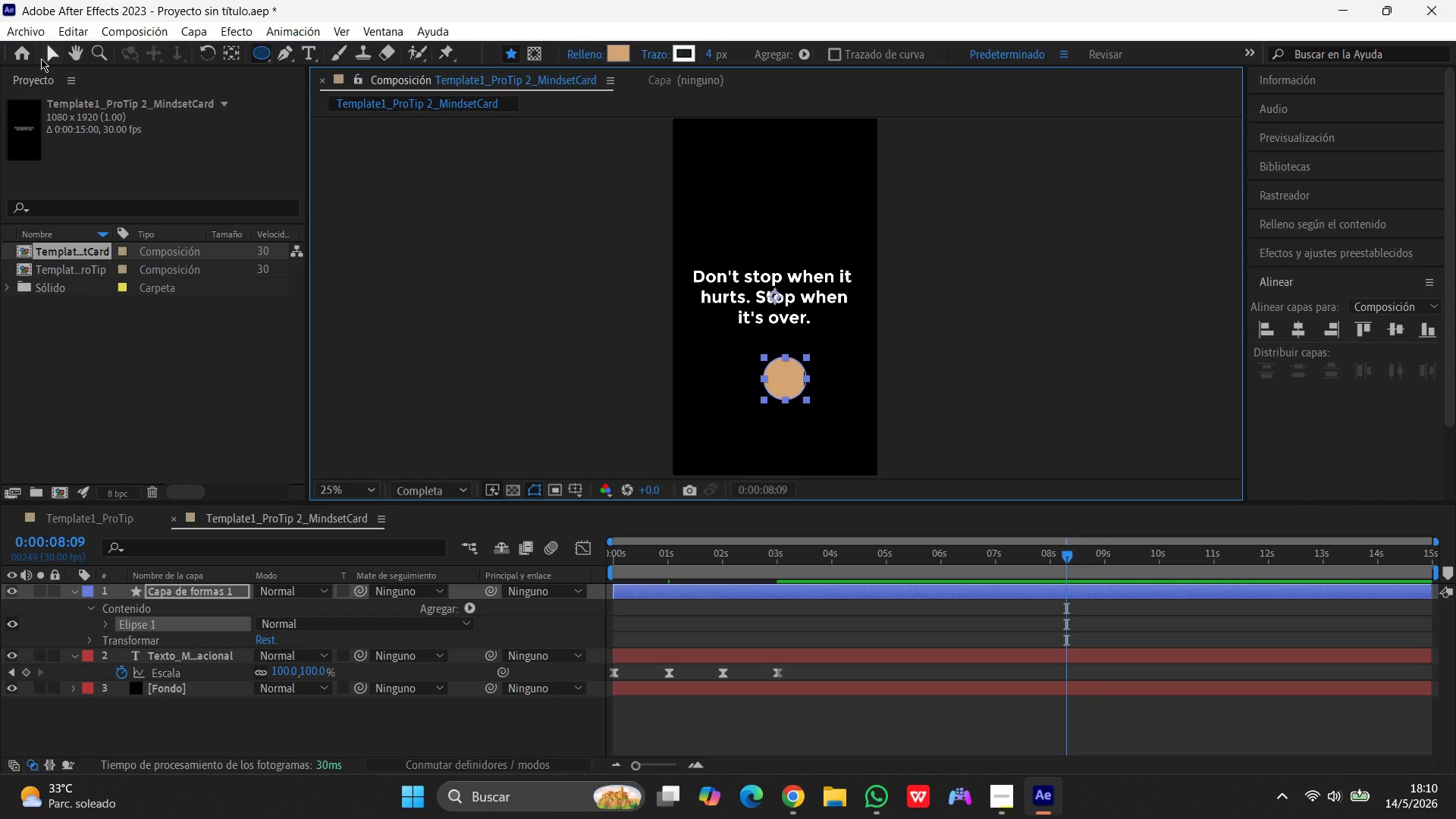 
left_click([54, 55])
 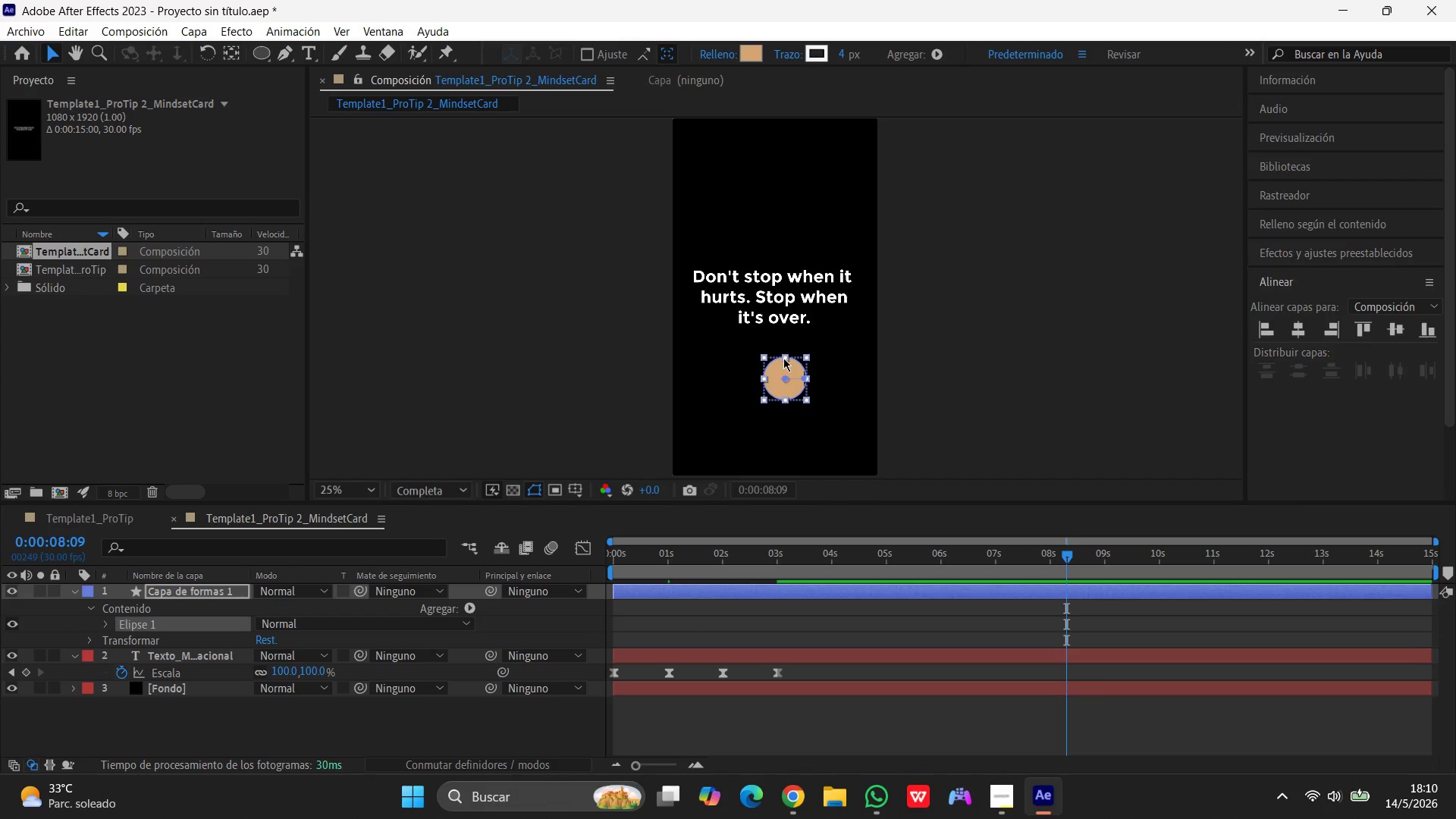 
left_click_drag(start_coordinate=[785, 378], to_coordinate=[772, 373])
 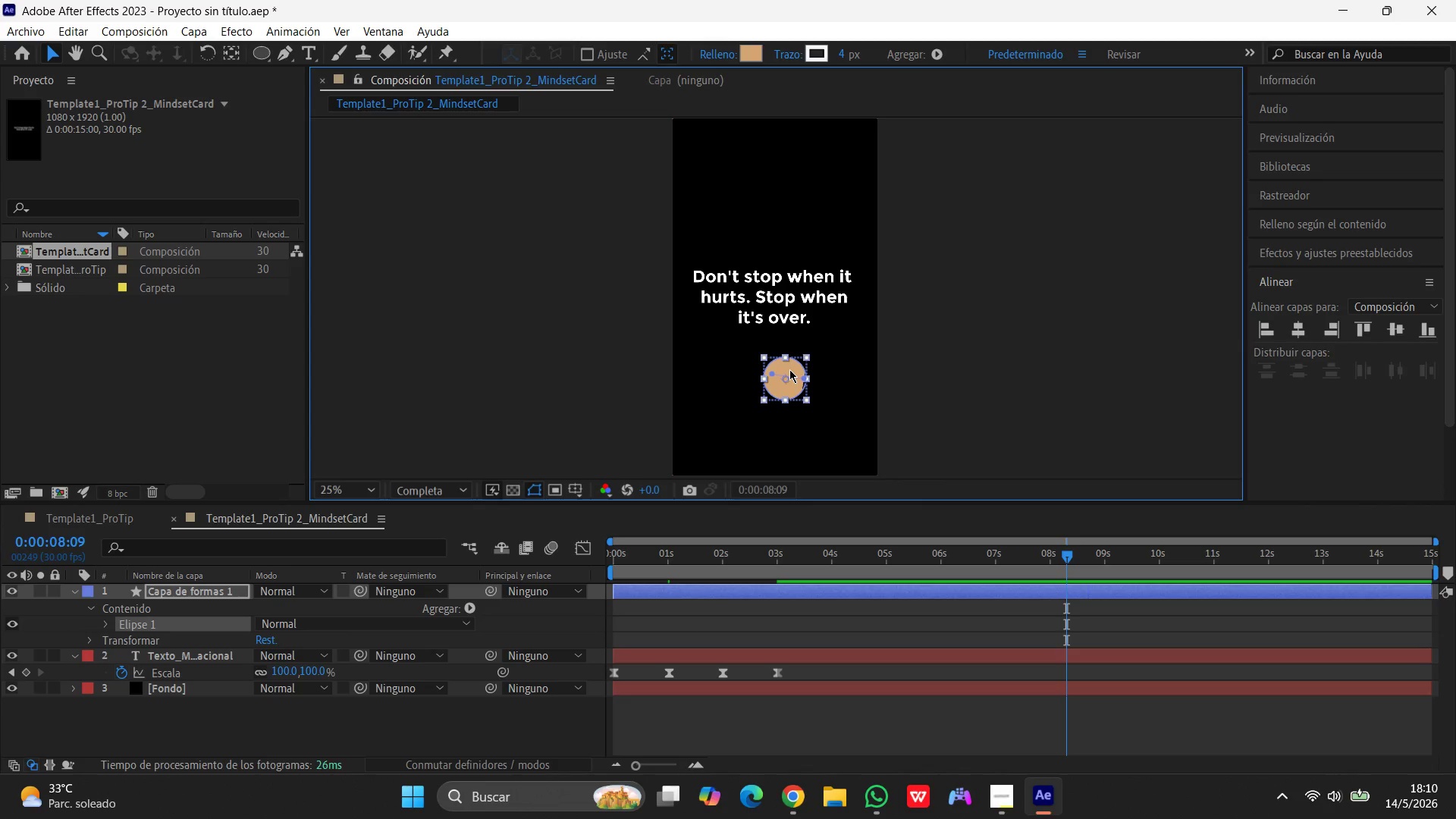 
left_click_drag(start_coordinate=[789, 369], to_coordinate=[782, 362])
 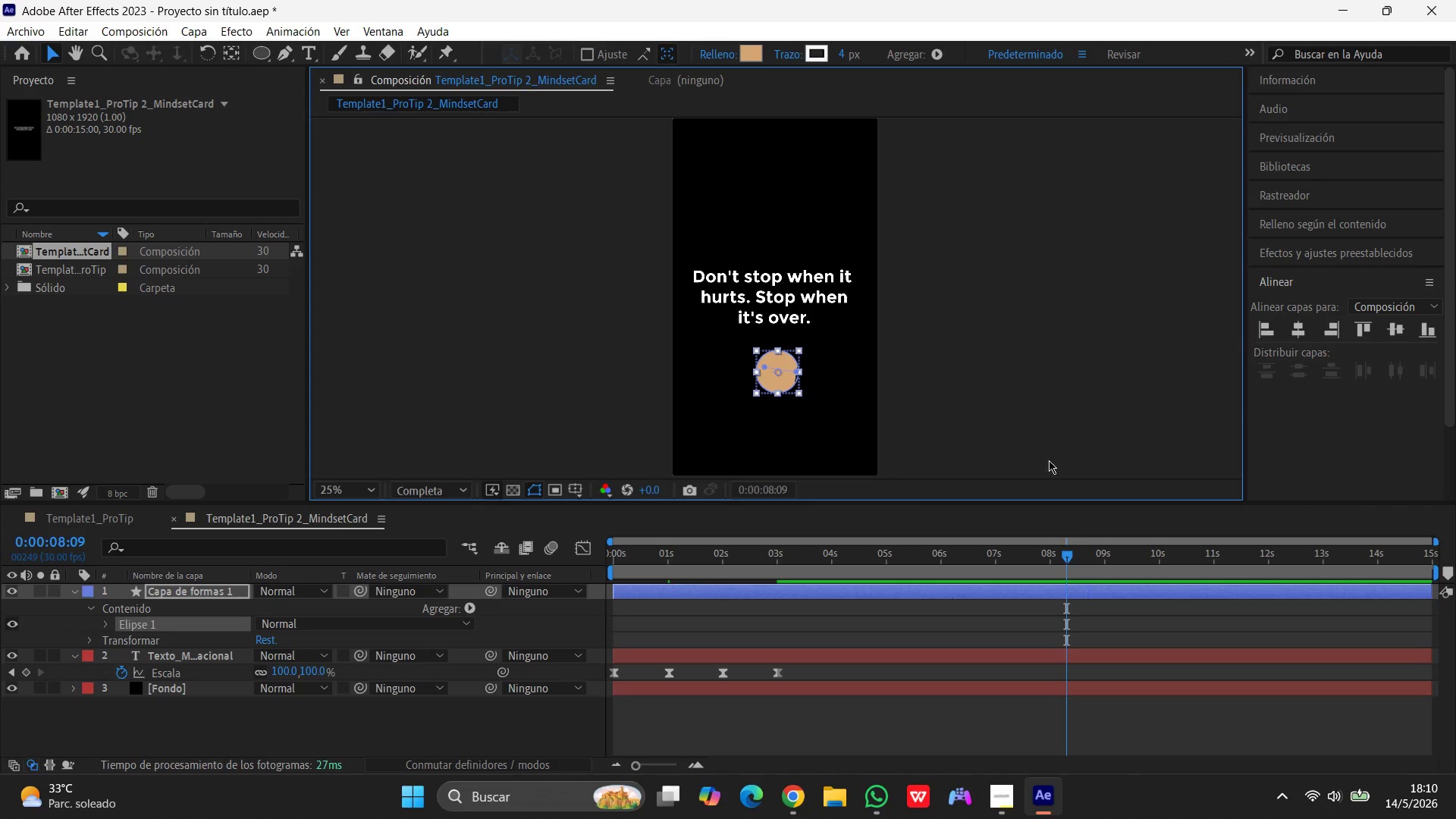 
left_click([989, 357])
 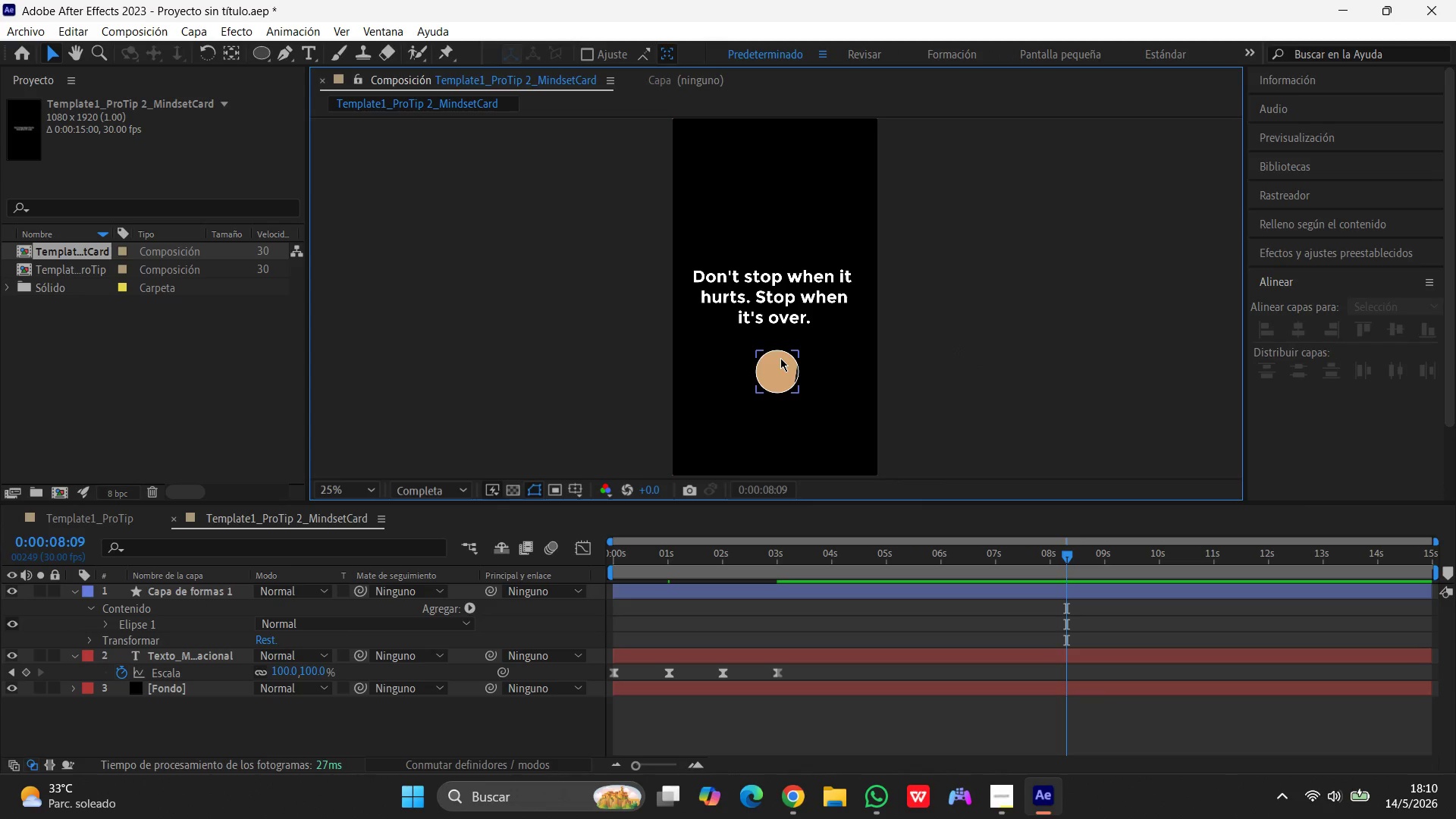 
left_click([780, 358])
 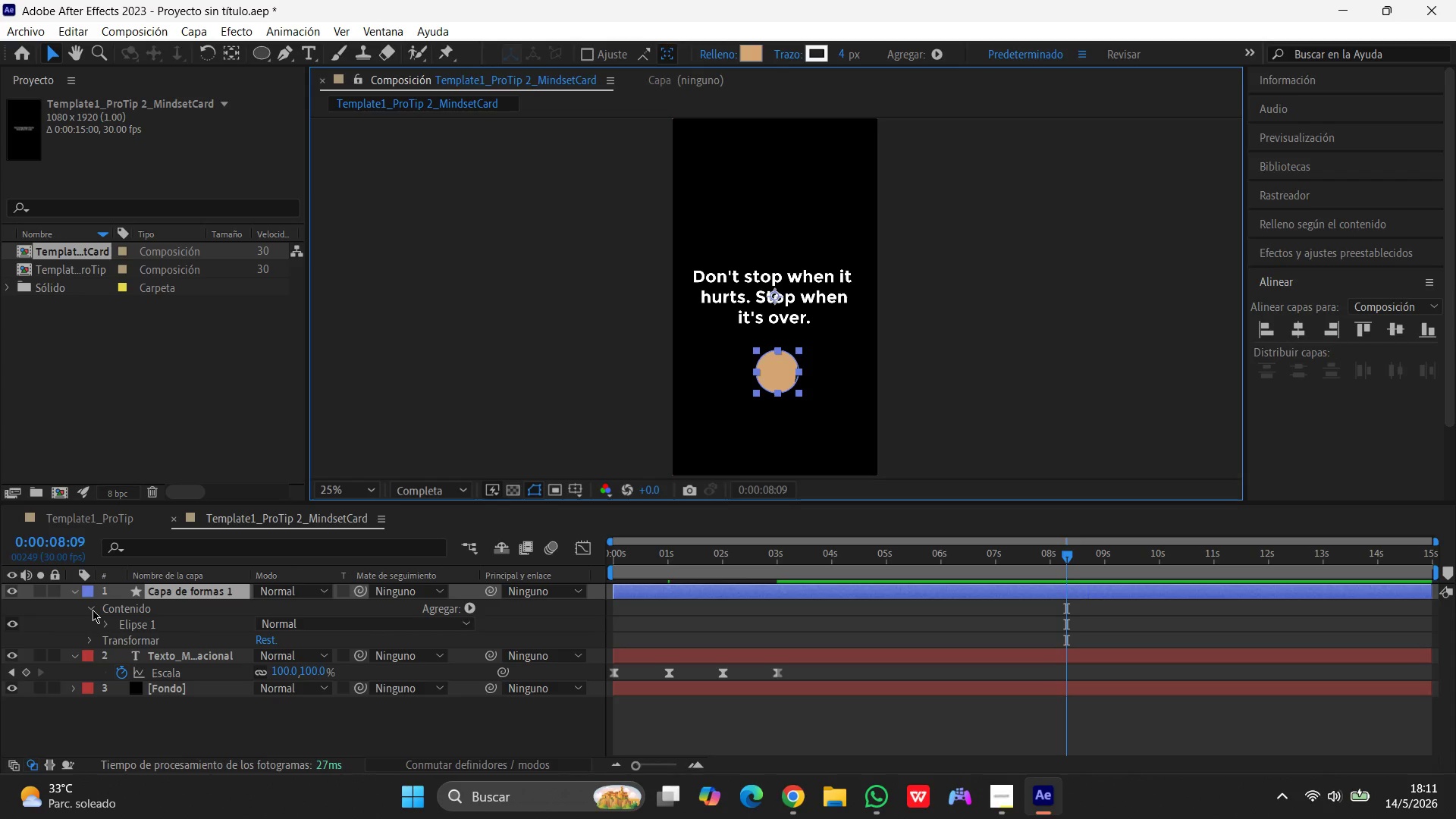 
wait(6.78)
 